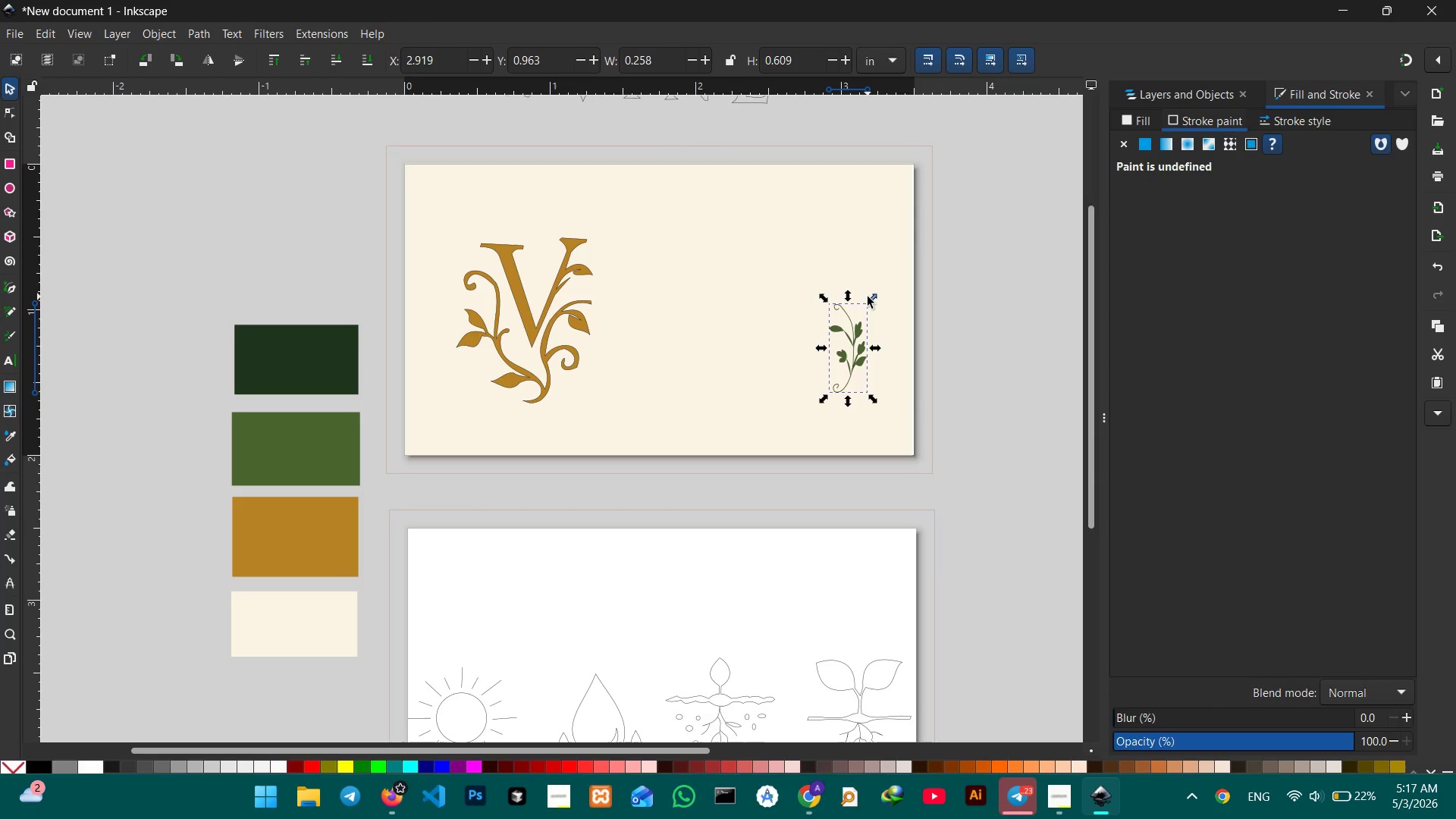 
left_click_drag(start_coordinate=[858, 344], to_coordinate=[1011, 328])
 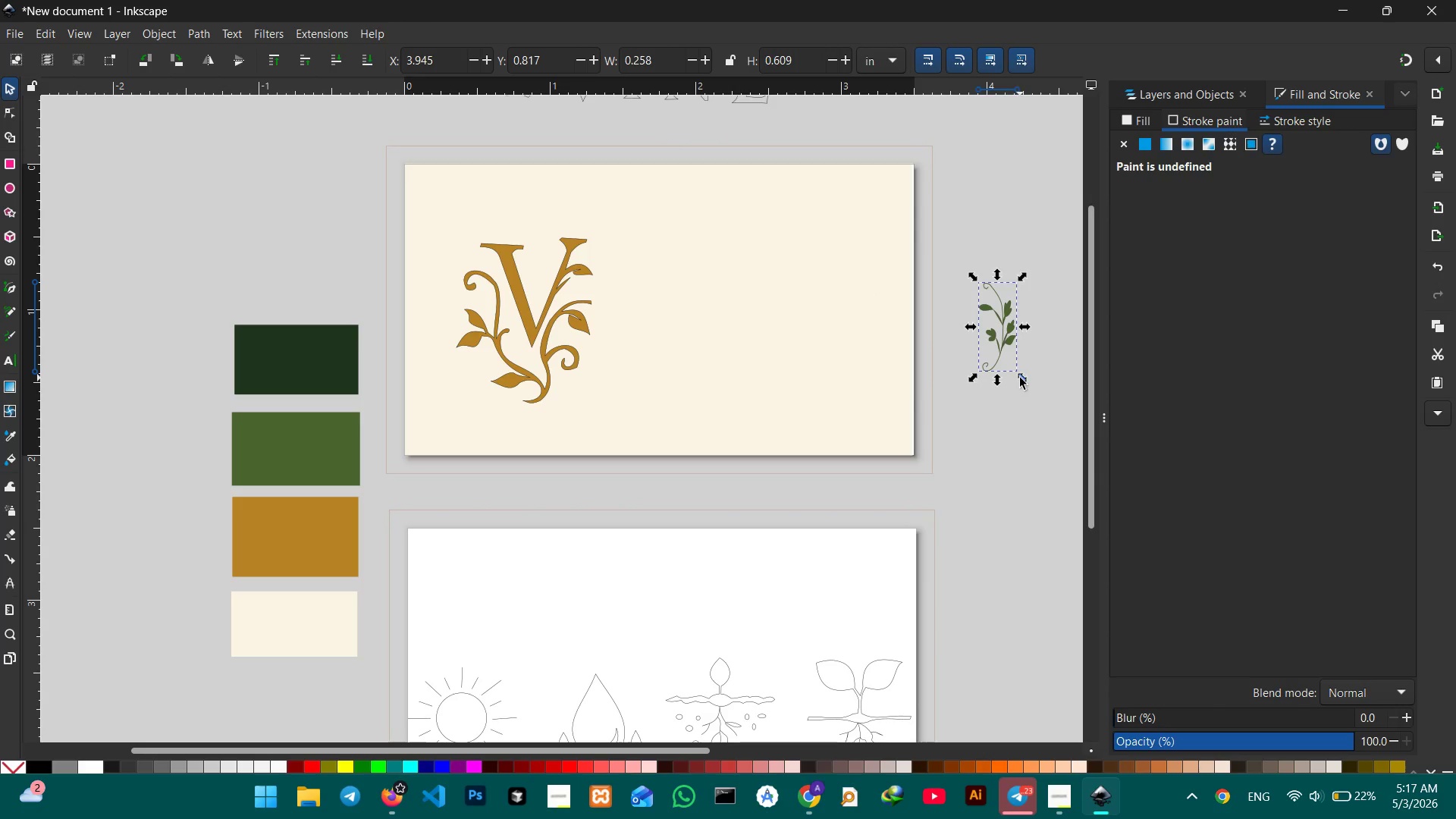 
left_click_drag(start_coordinate=[1020, 378], to_coordinate=[1041, 422])
 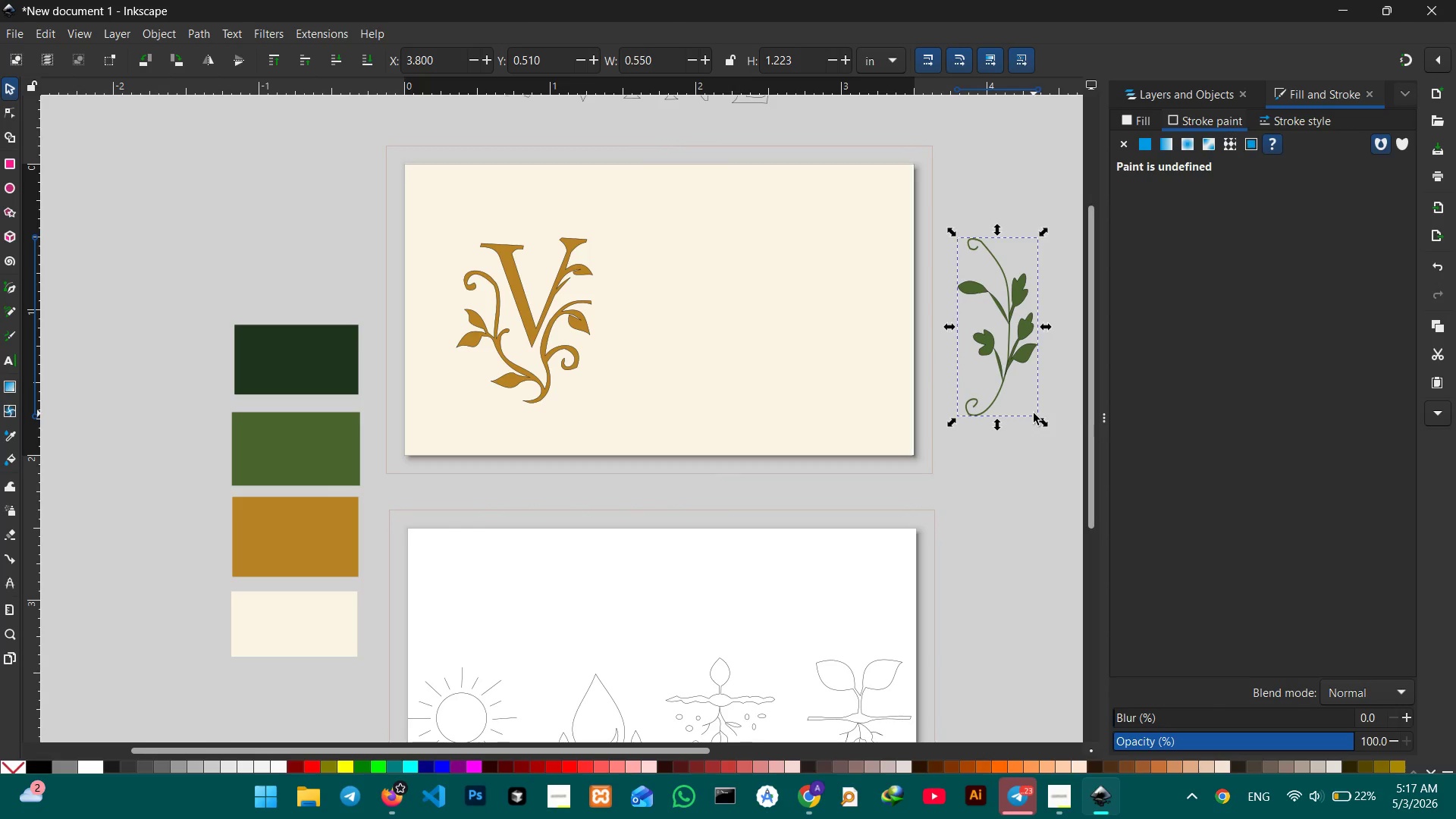 
hold_key(key=ShiftLeft, duration=1.2)
 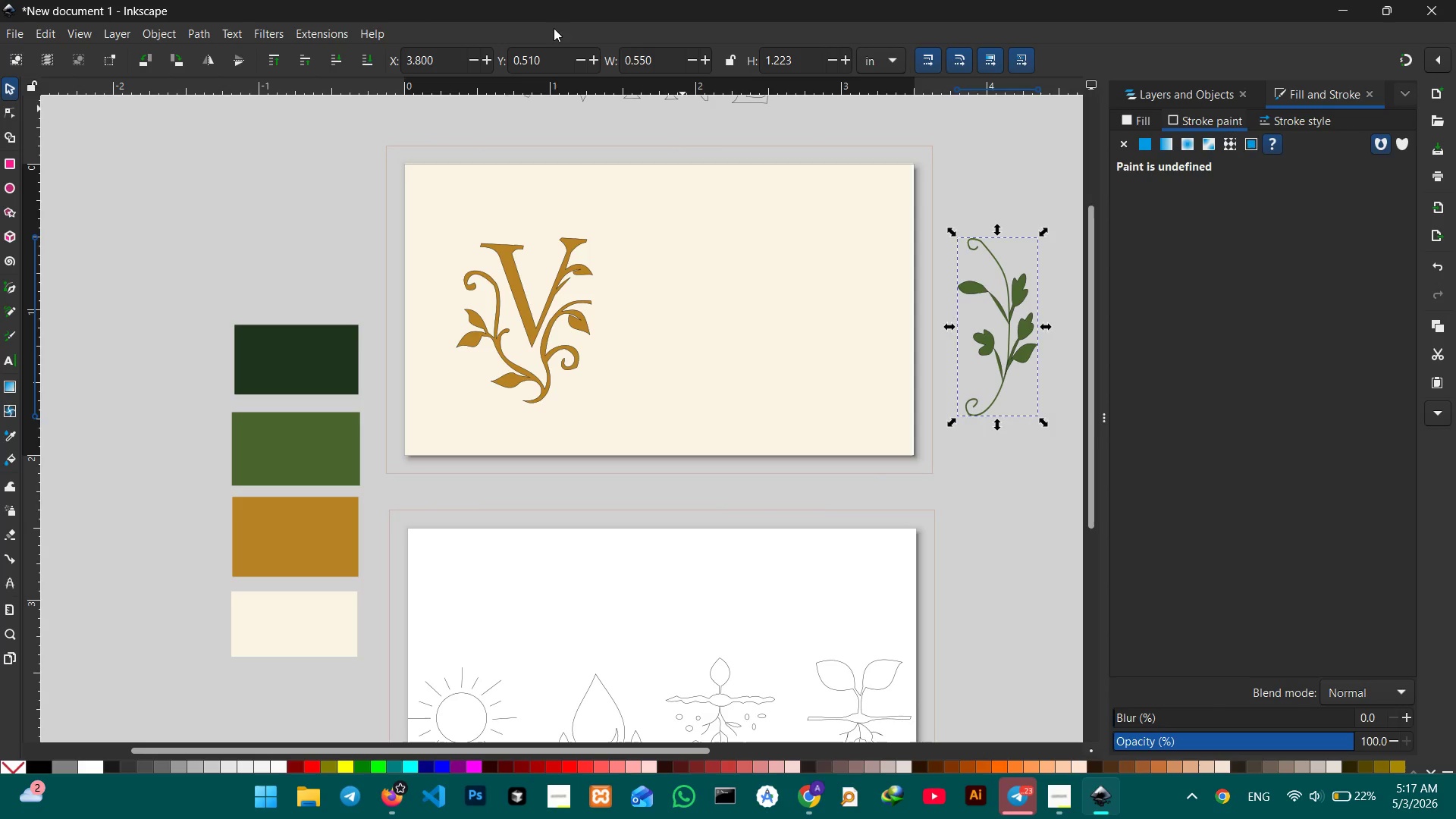 
scroll: coordinate [622, 259], scroll_direction: up, amount: 5.0
 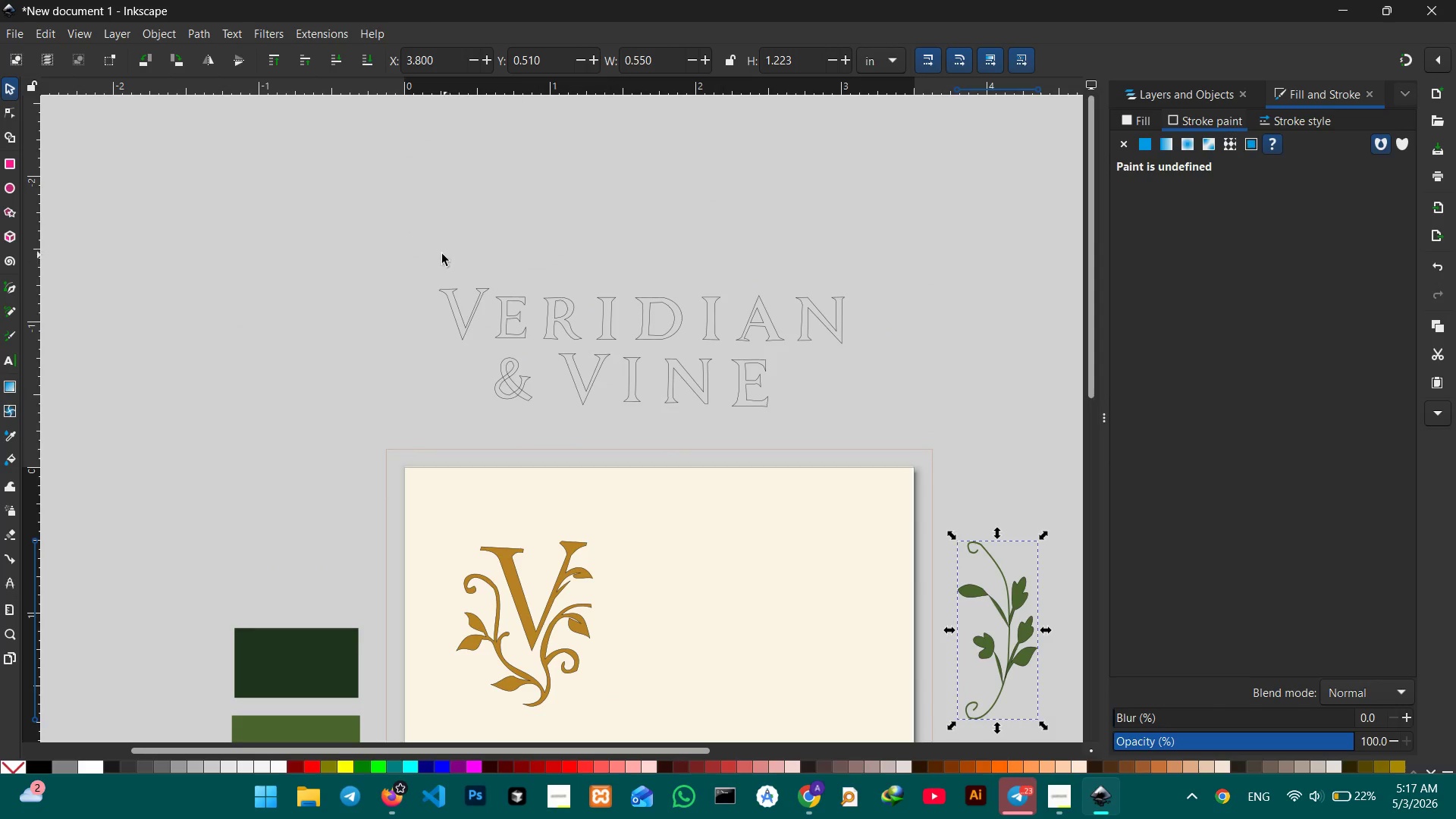 
left_click_drag(start_coordinate=[426, 252], to_coordinate=[878, 428])
 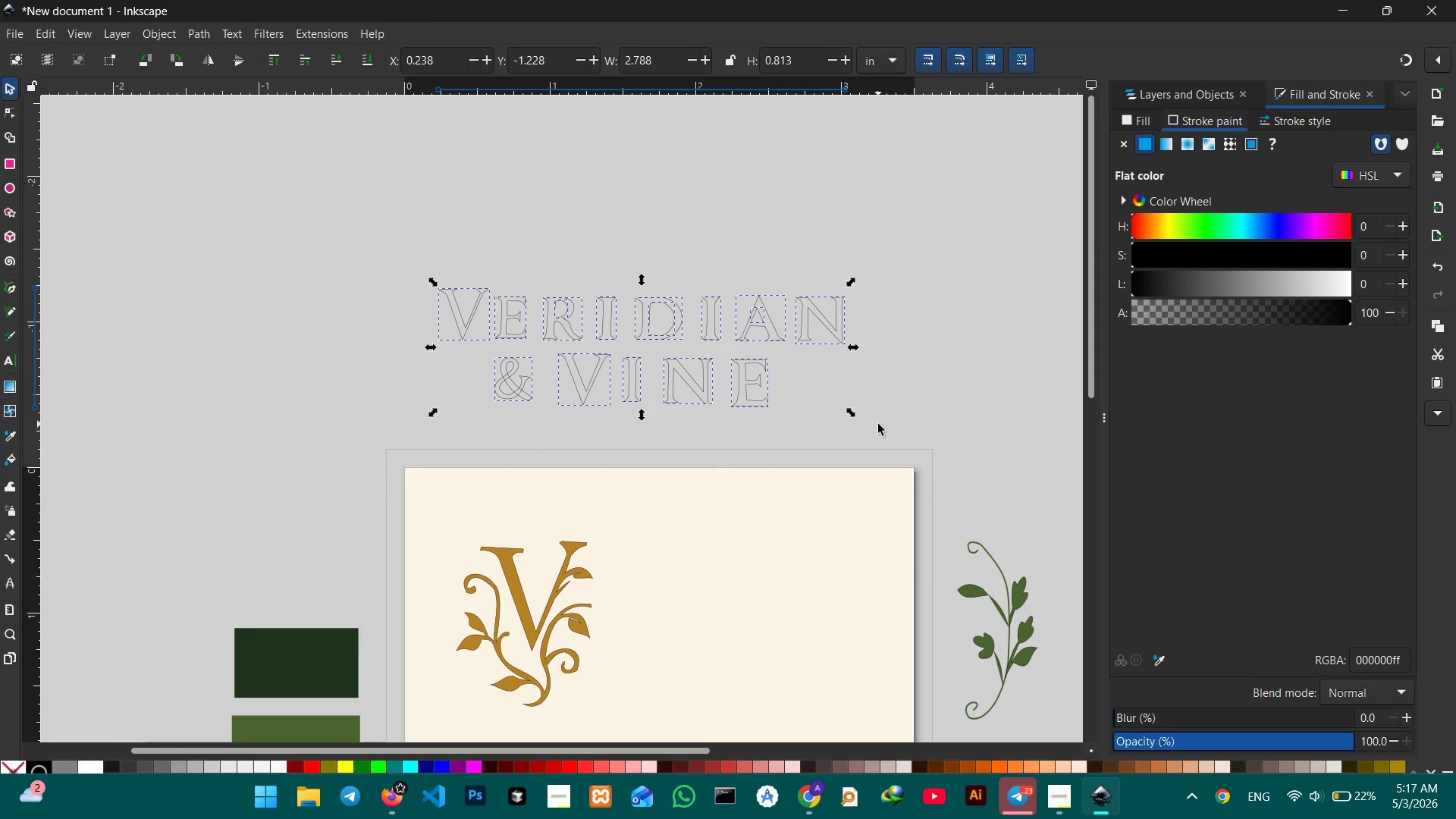 
key(Control+C)
 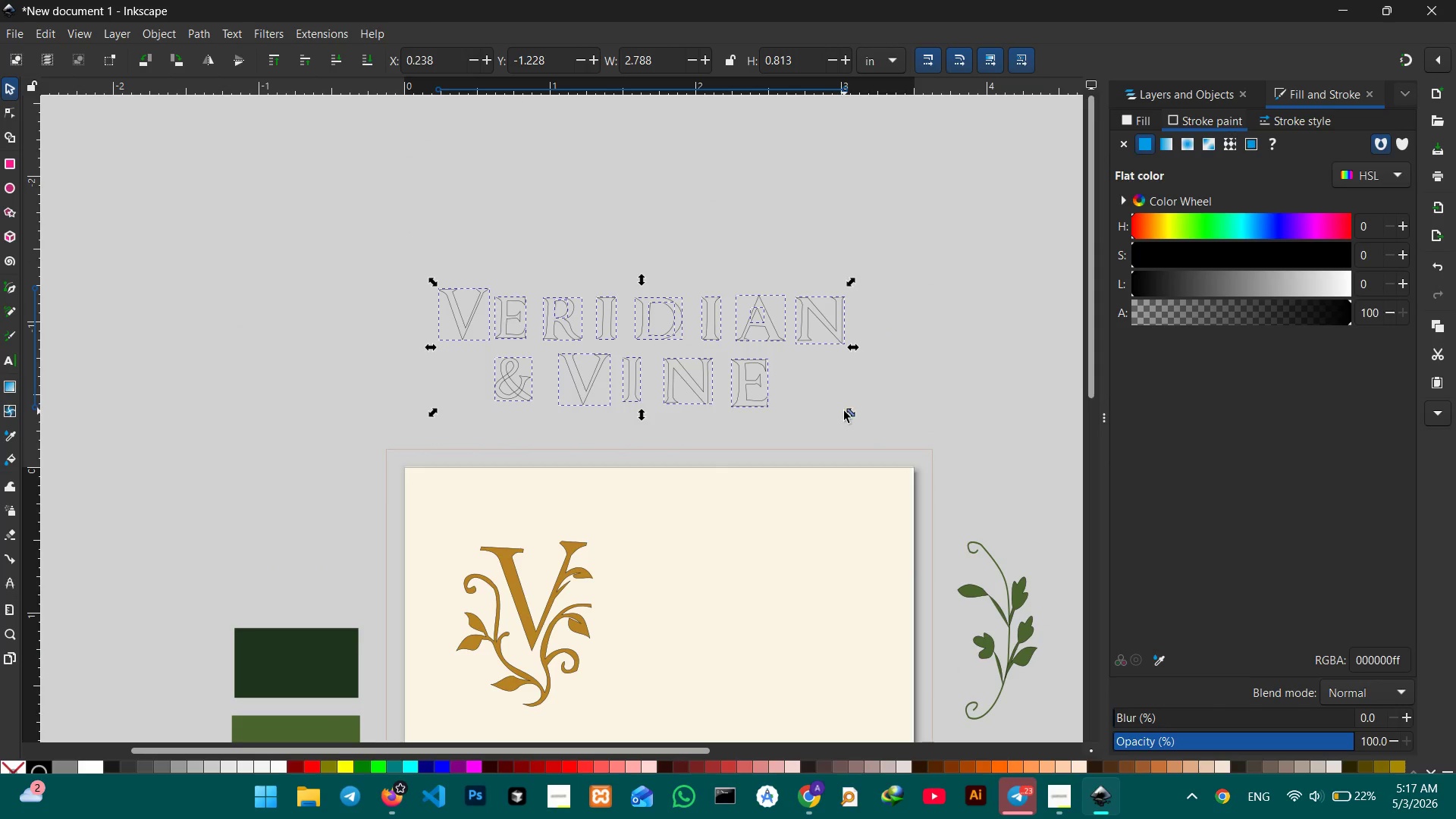 
left_click_drag(start_coordinate=[845, 411], to_coordinate=[715, 347])
 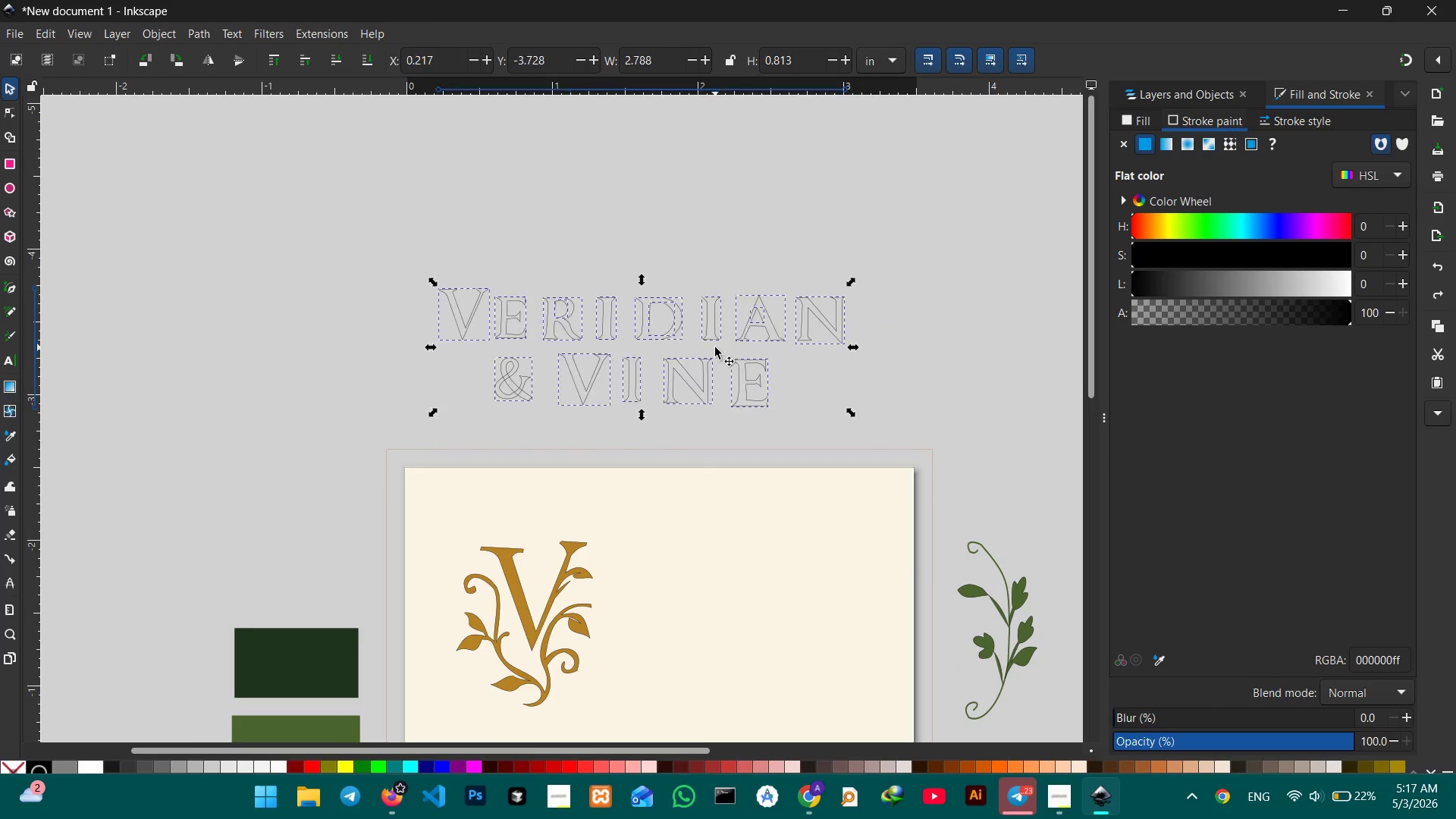 
hold_key(key=ShiftLeft, duration=1.16)
 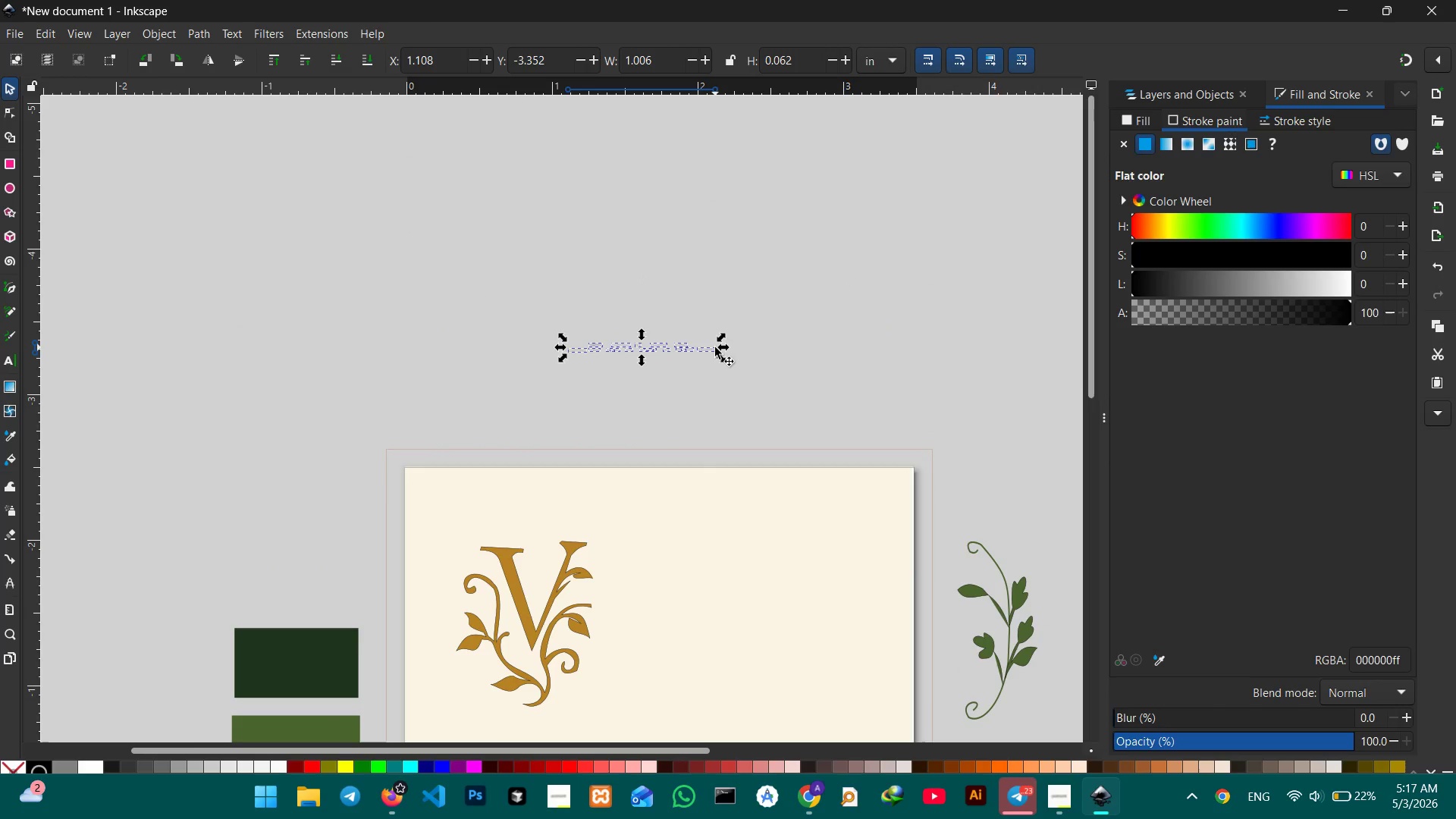 
key(Control+Z)
 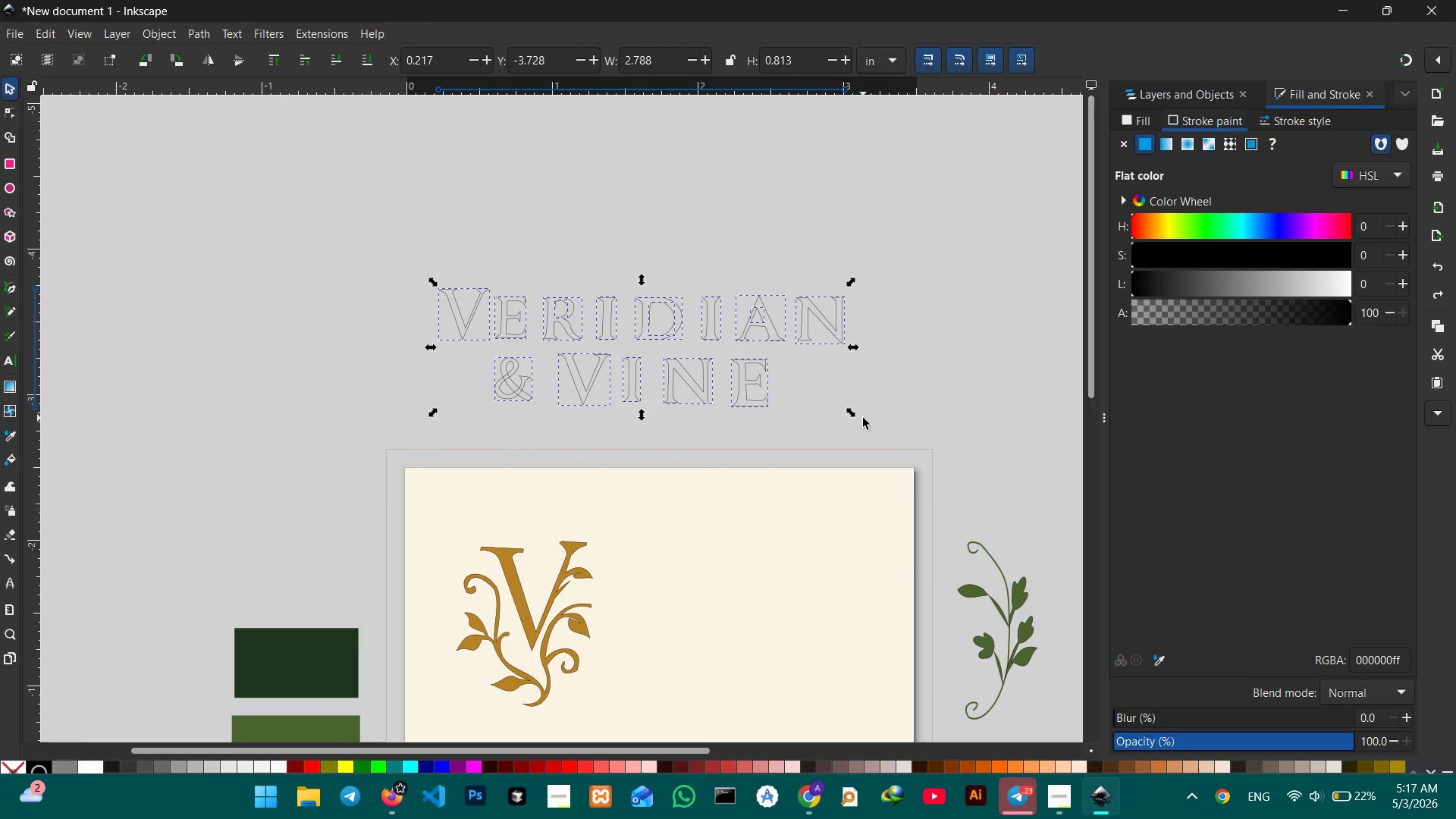 
hold_key(key=ControlLeft, duration=1.58)
left_click_drag(start_coordinate=[855, 416], to_coordinate=[696, 360])
 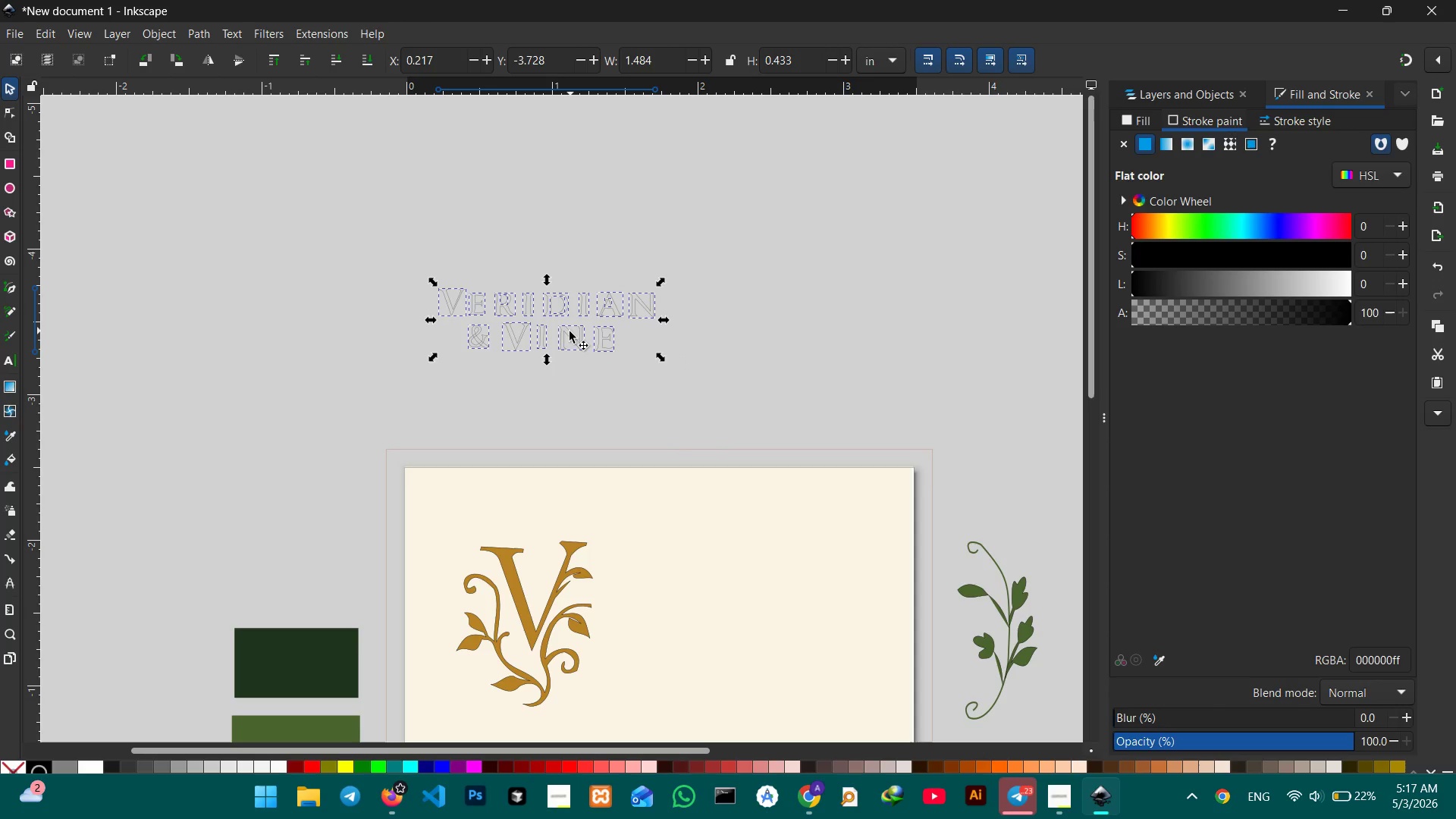 
left_click_drag(start_coordinate=[569, 335], to_coordinate=[770, 587])
 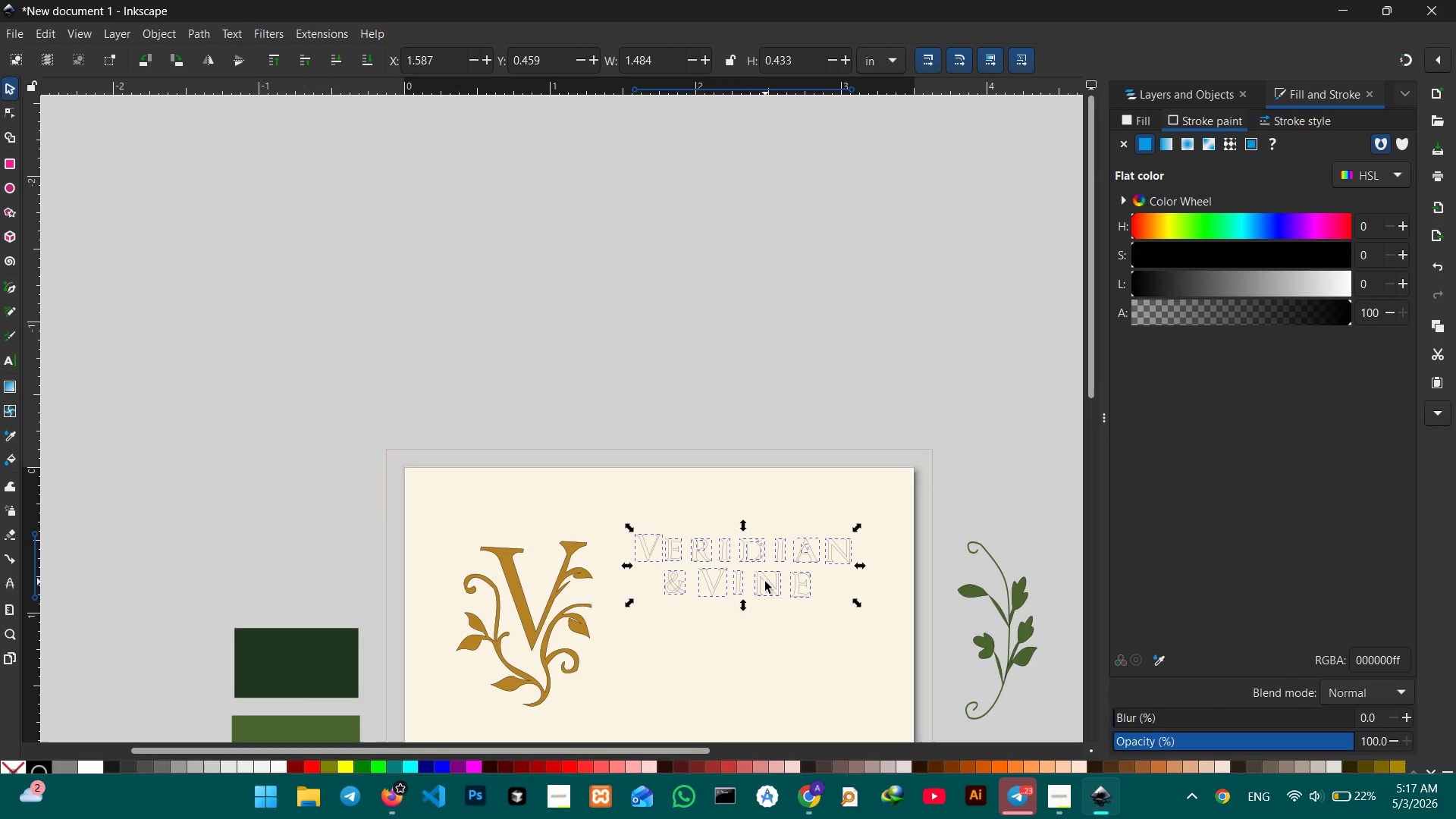 
hold_key(key=ControlLeft, duration=0.38)
scroll: coordinate [765, 582], scroll_direction: up, amount: 4.0
 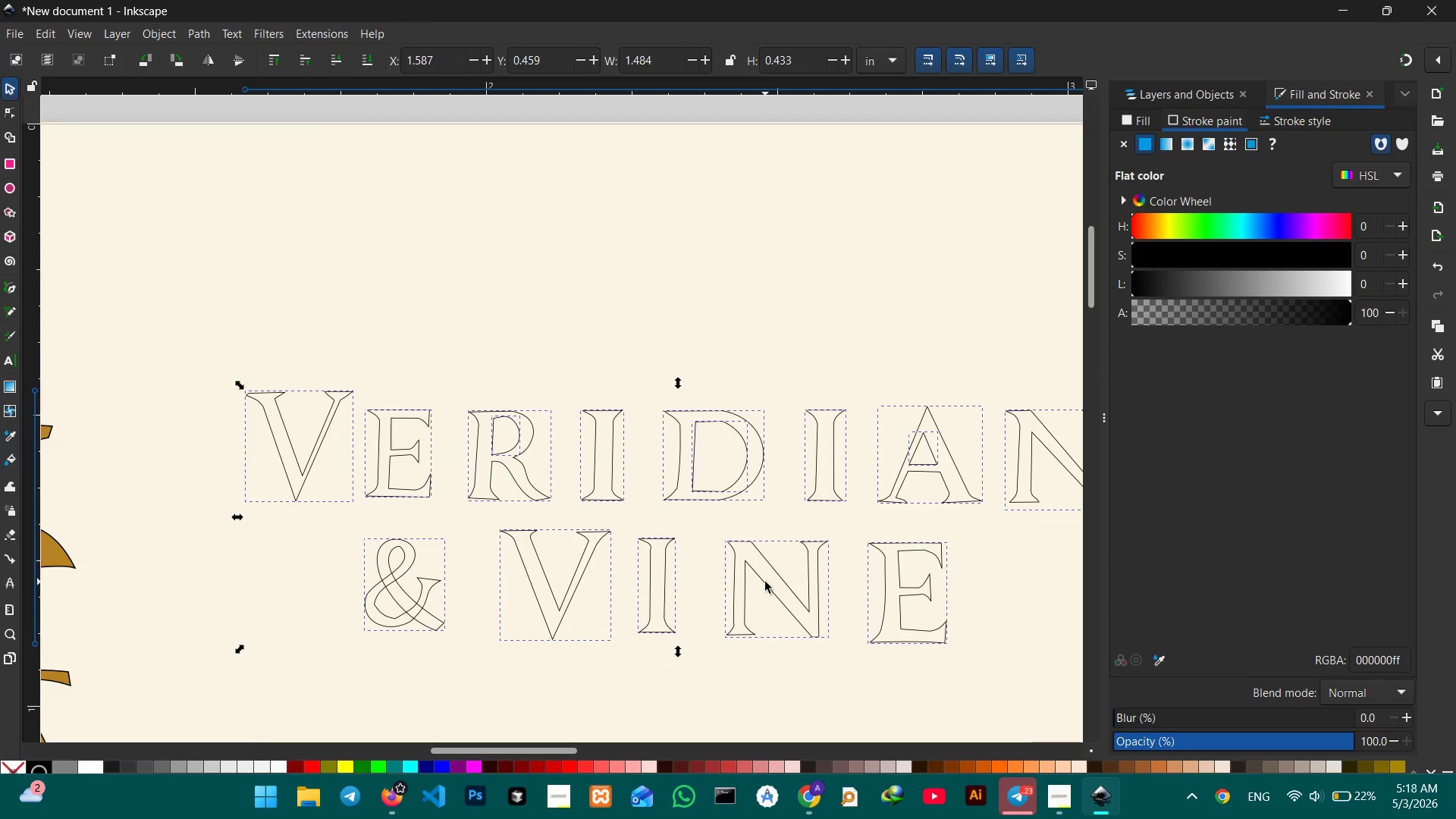 
key(Control+ControlLeft)
 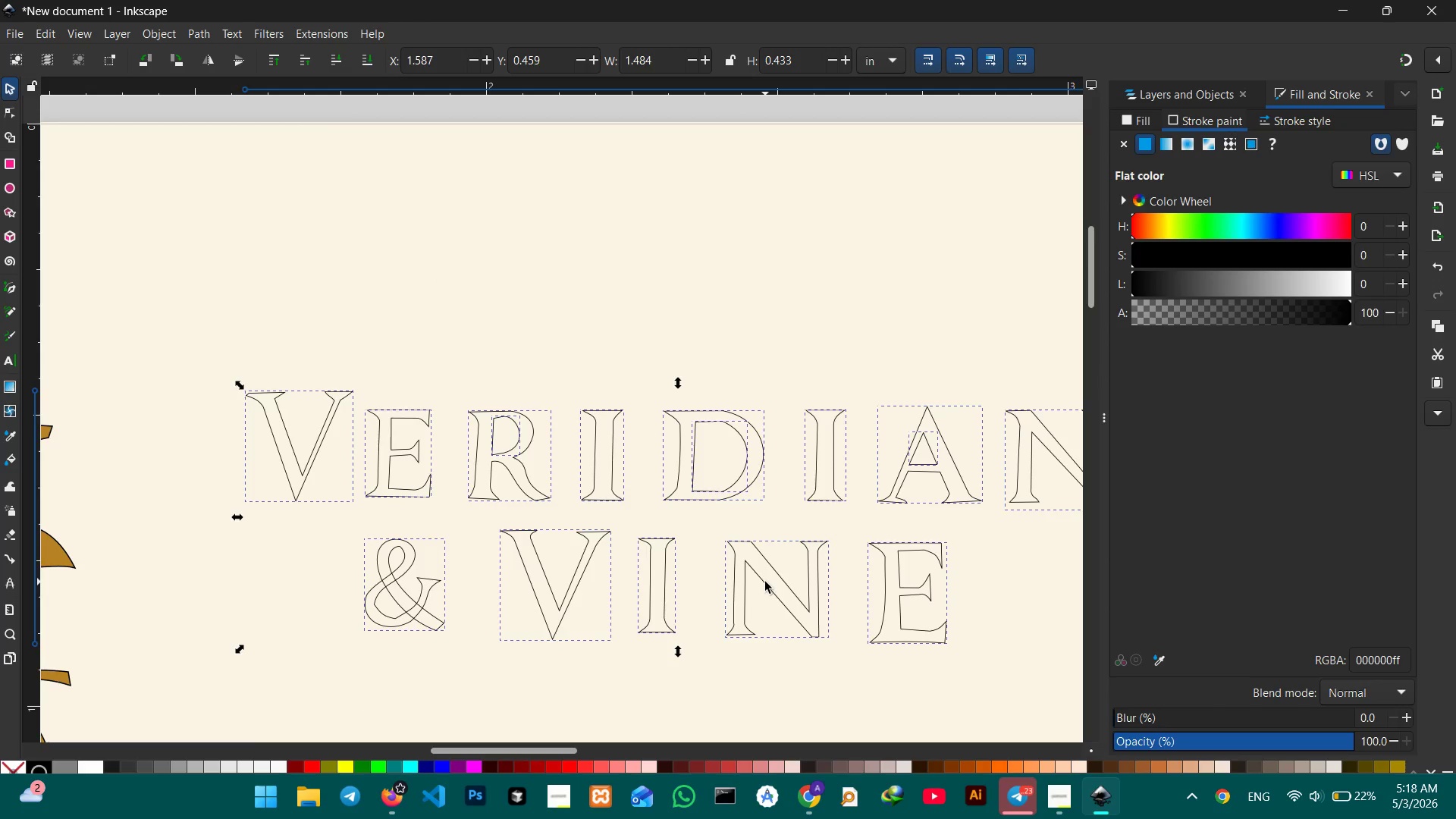 
key(Control+ControlLeft)
 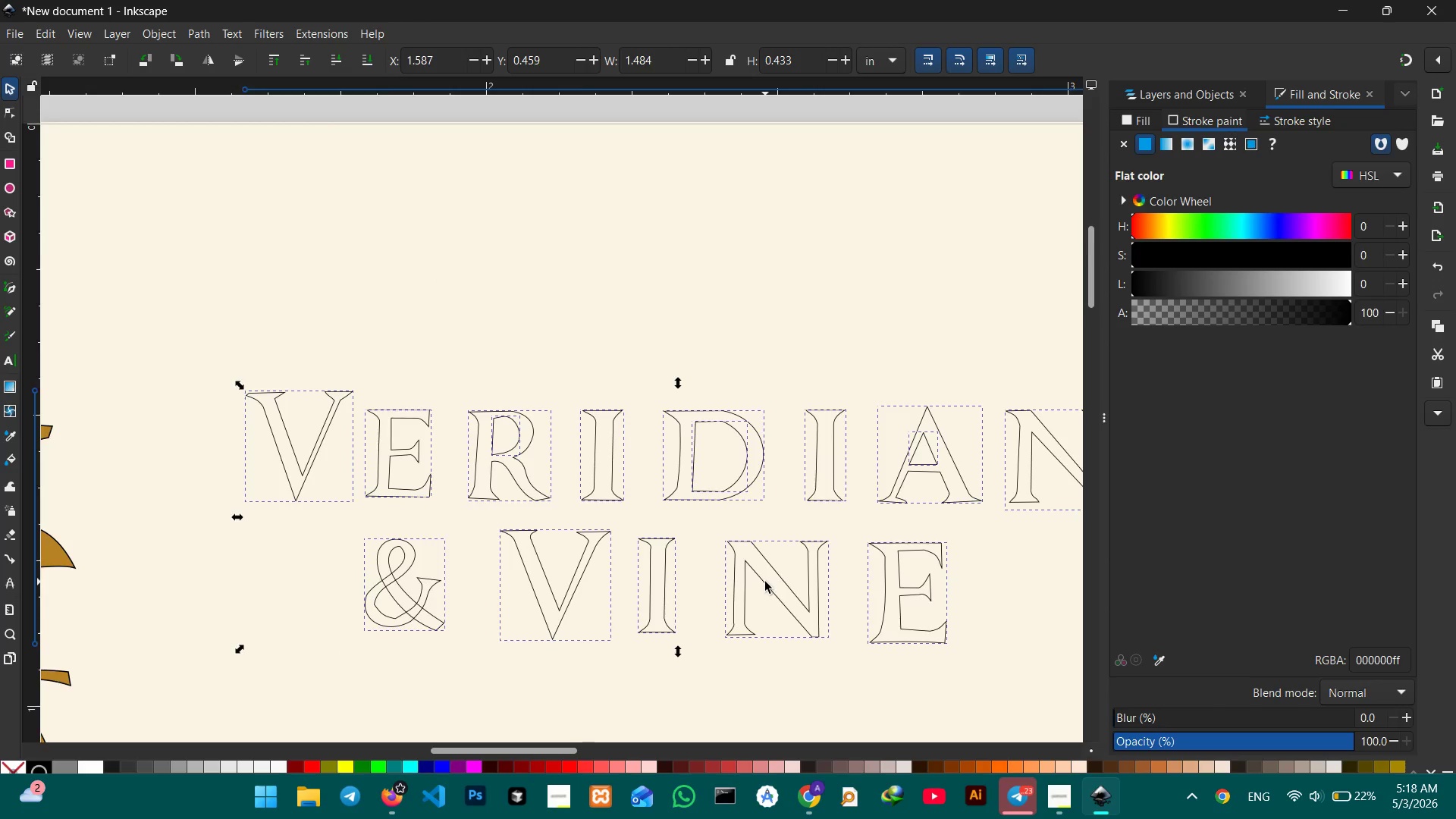 
key(Control+ControlLeft)
 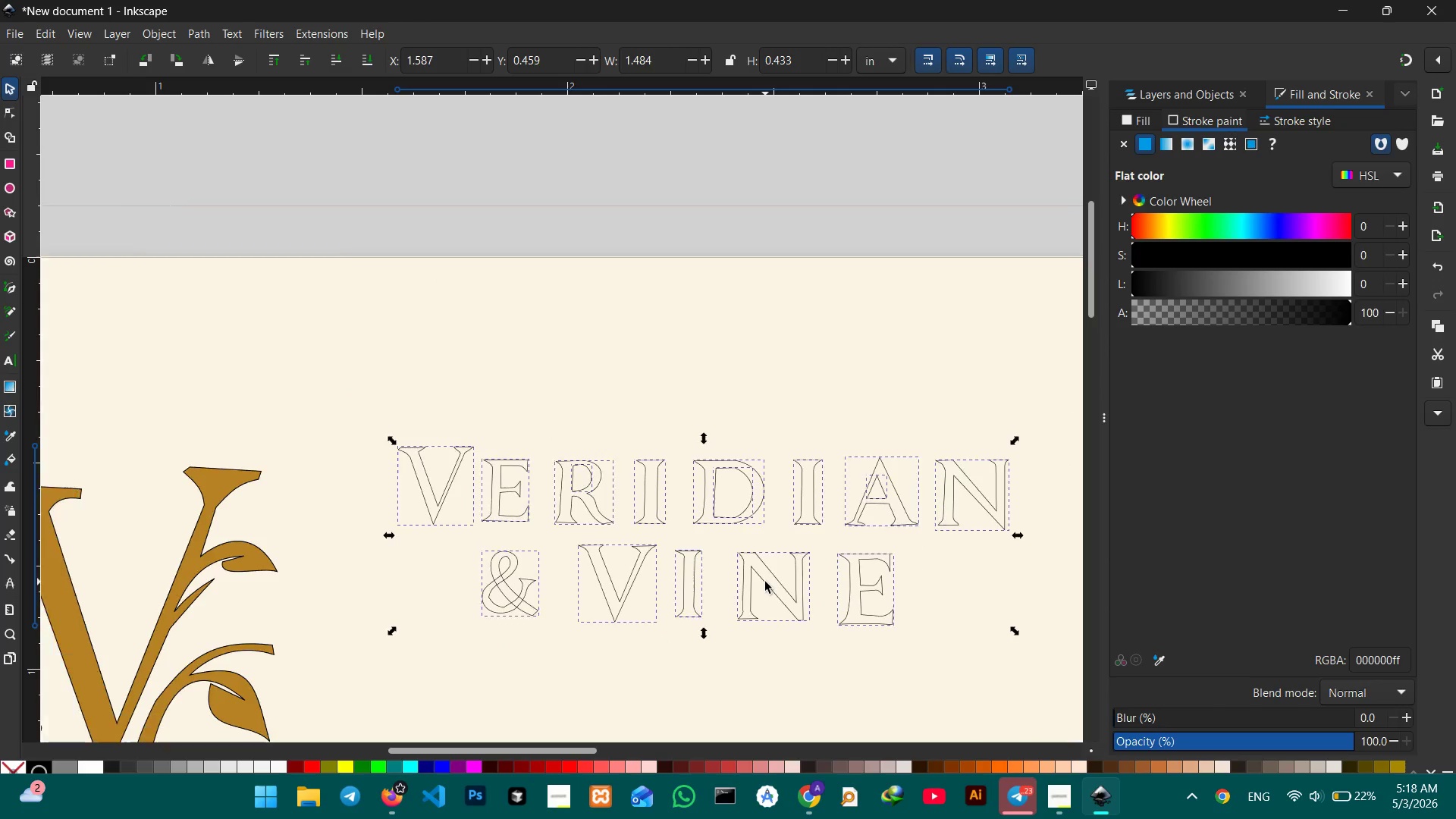 
scroll: coordinate [765, 582], scroll_direction: down, amount: 1.0
 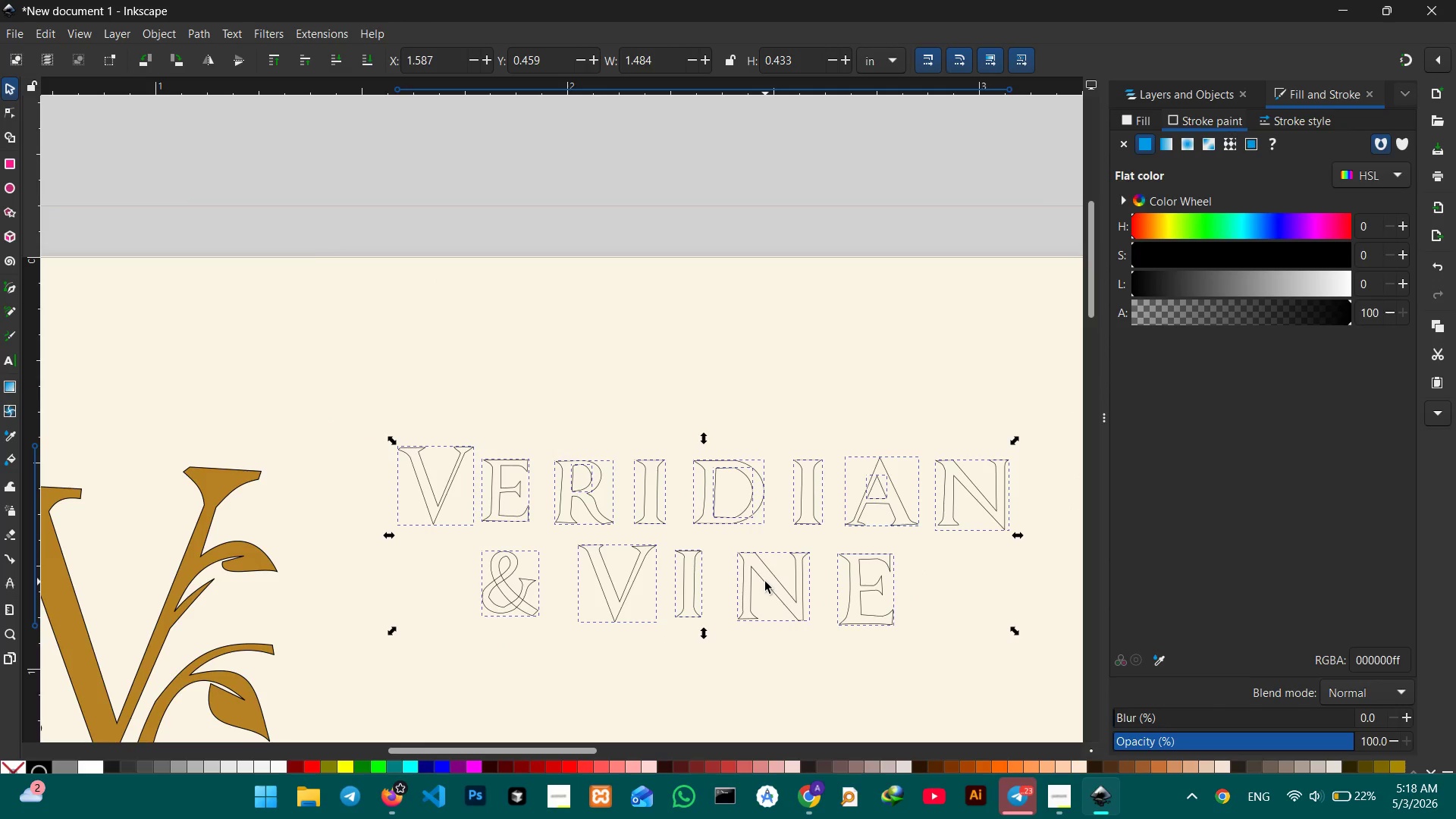 
key(Control+ControlLeft)
 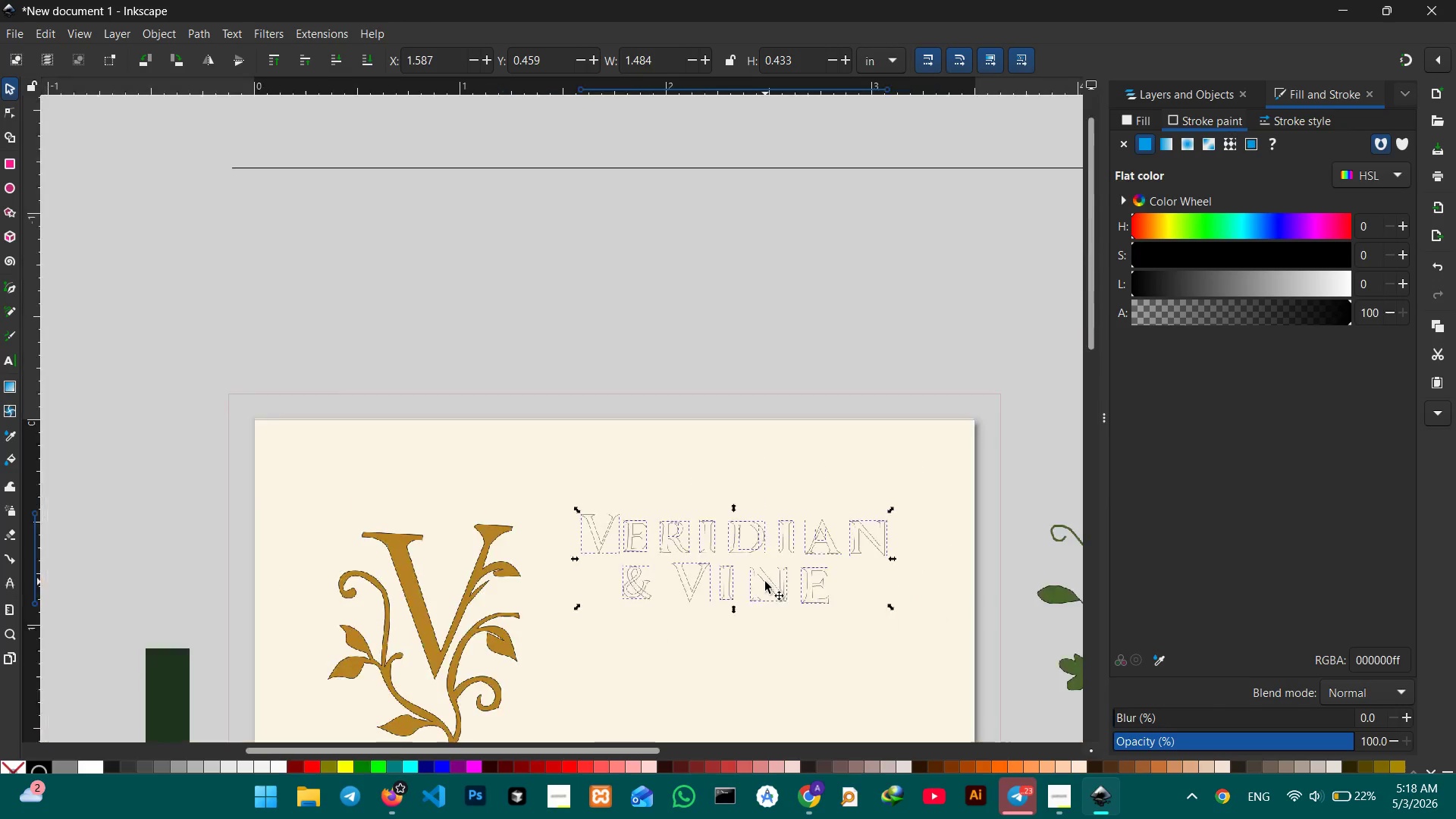 
scroll: coordinate [765, 582], scroll_direction: down, amount: 2.0
 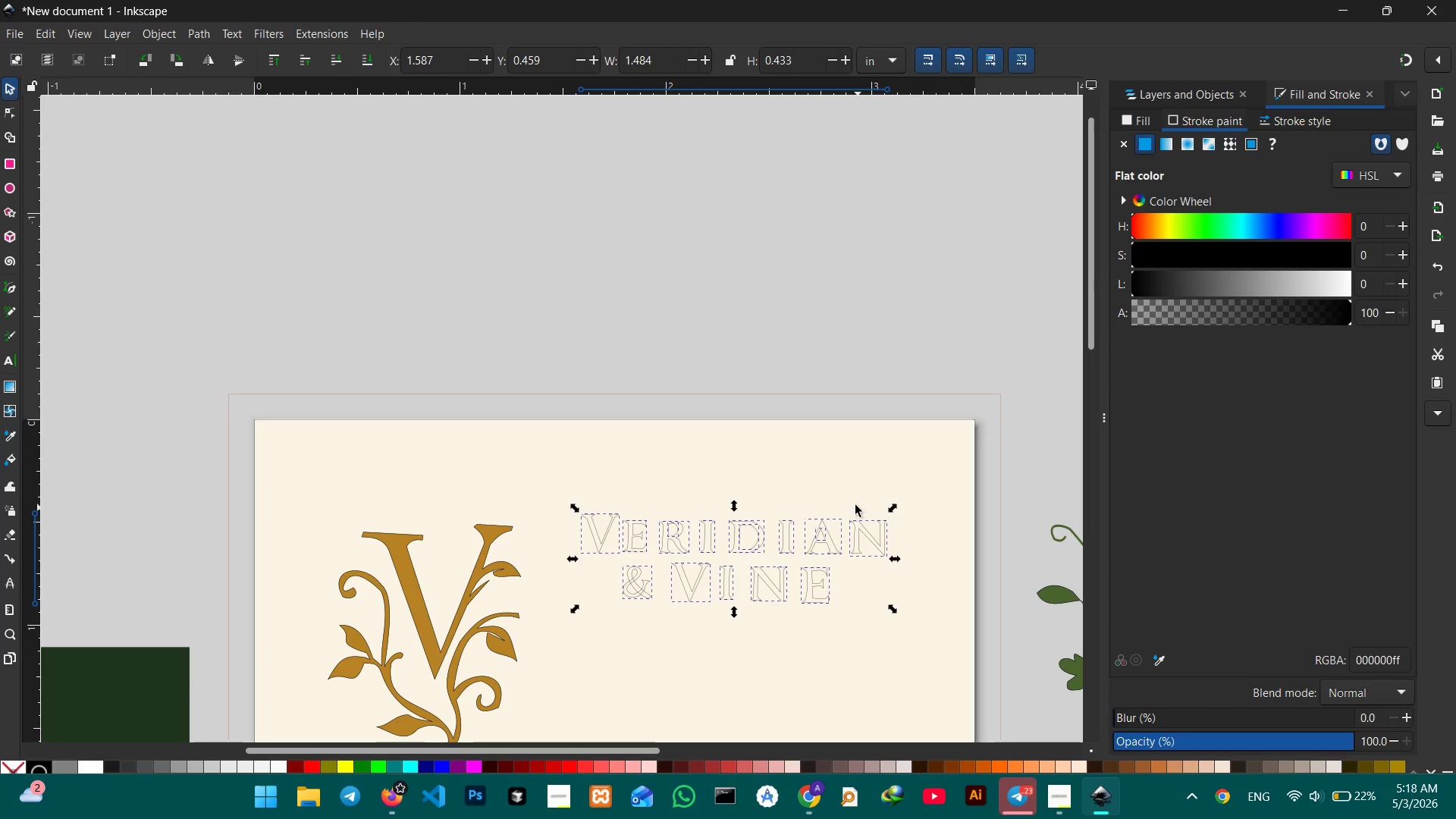 
hold_key(key=Space, duration=1.2)
 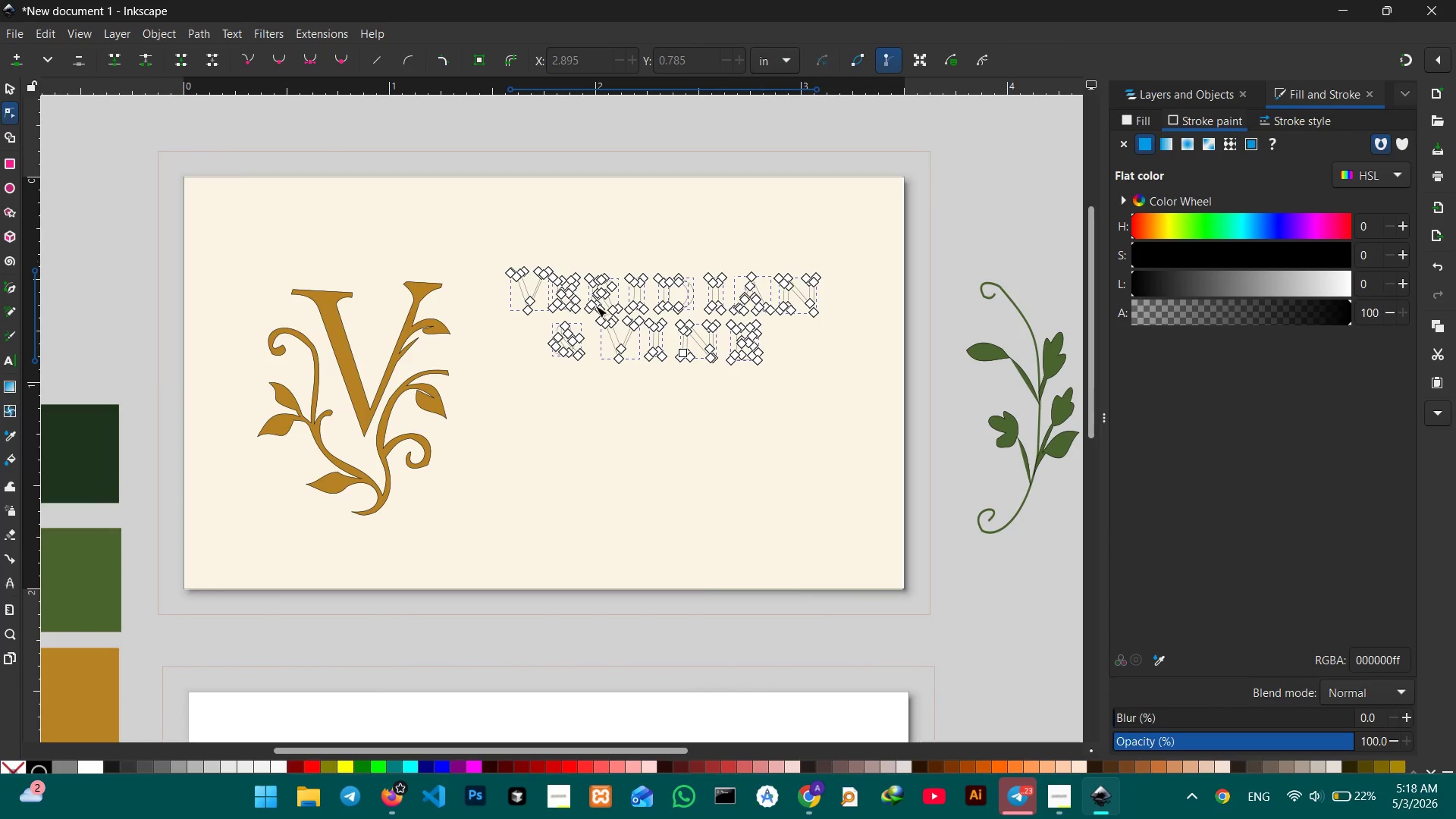 
left_click_drag(start_coordinate=[814, 495], to_coordinate=[743, 253])
 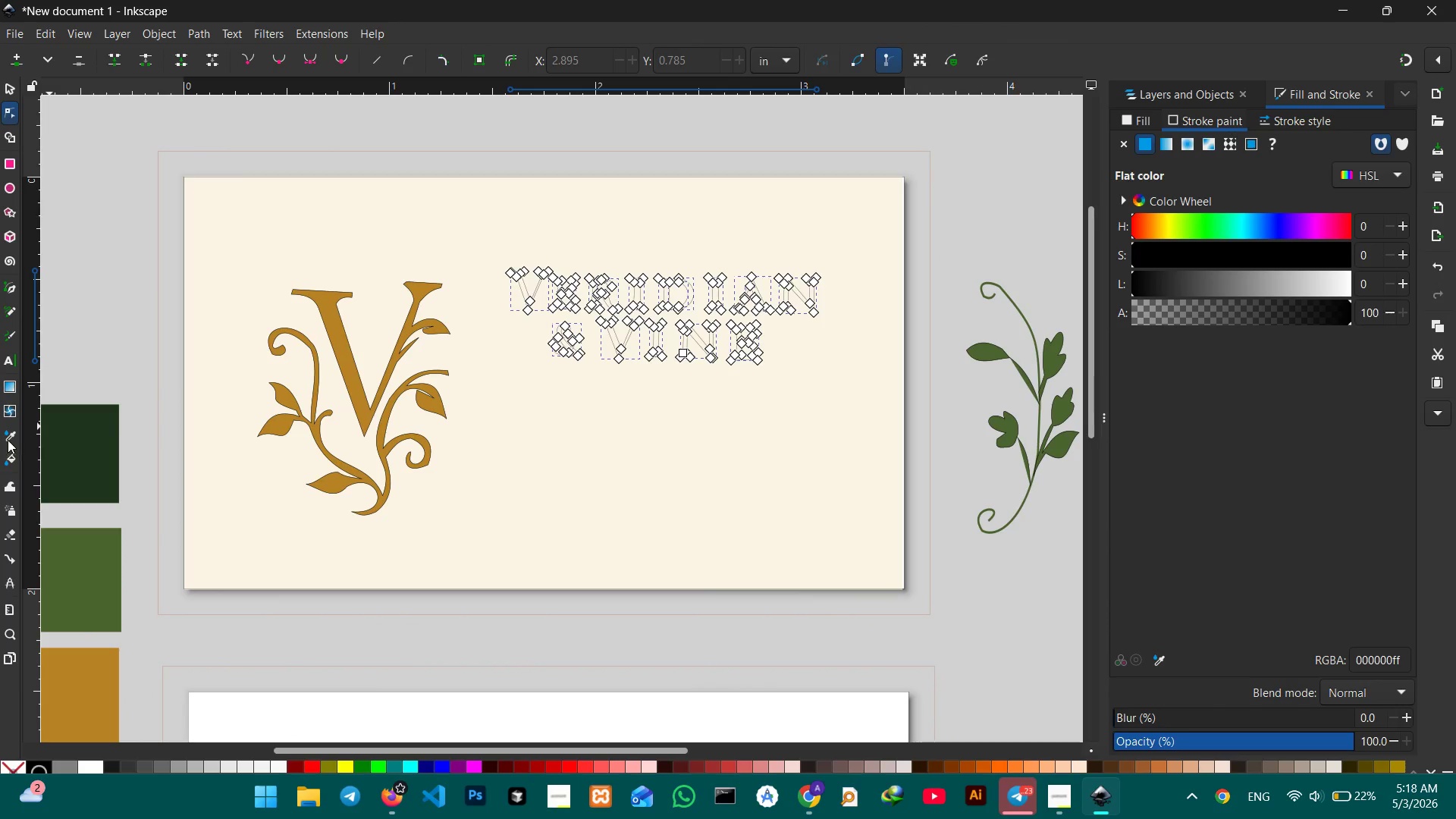 
double_click([83, 435])
 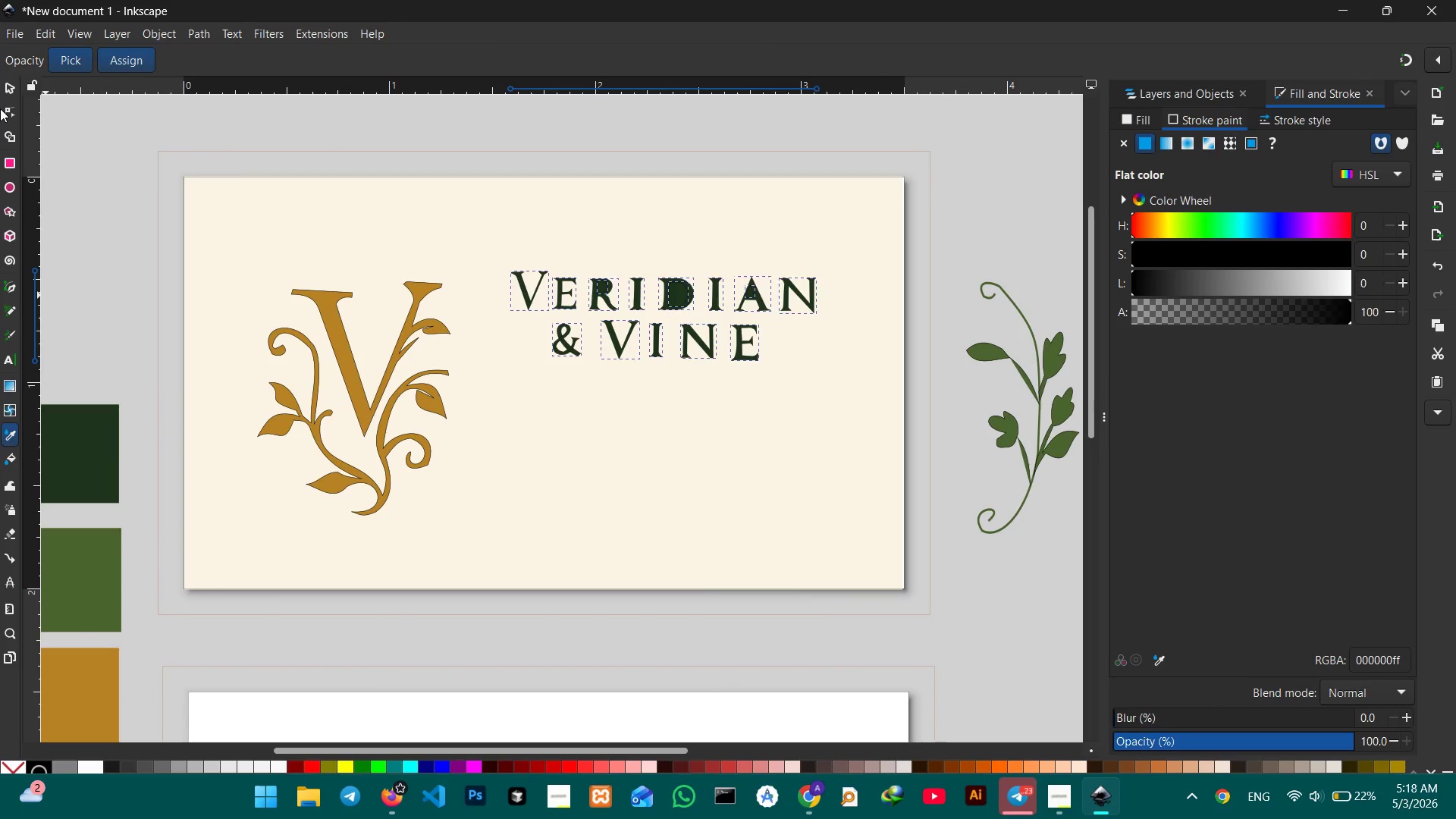 
left_click([6, 90])
 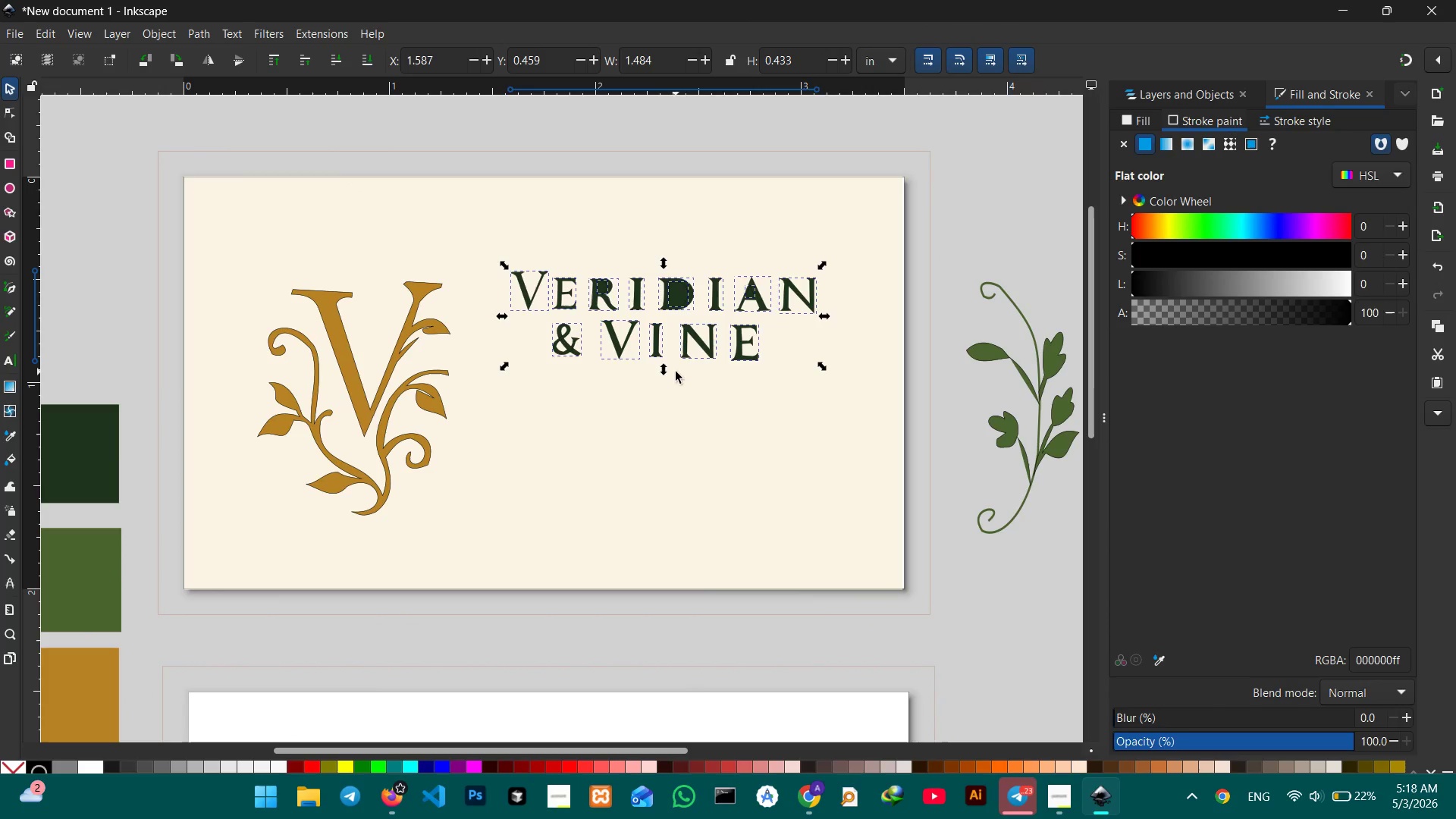 
left_click_drag(start_coordinate=[665, 372], to_coordinate=[665, 384])
 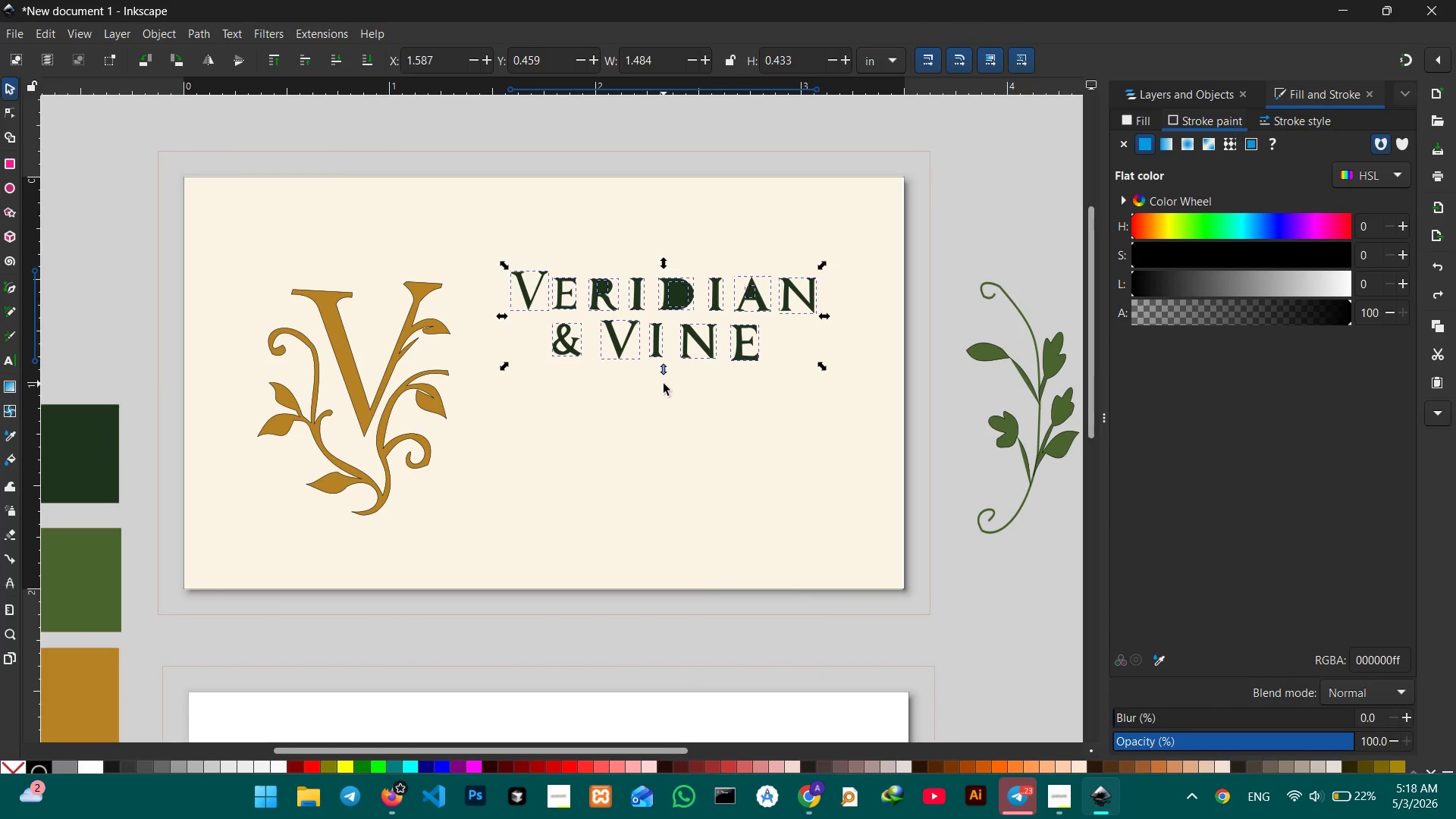 
hold_key(key=ShiftLeft, duration=1.33)
 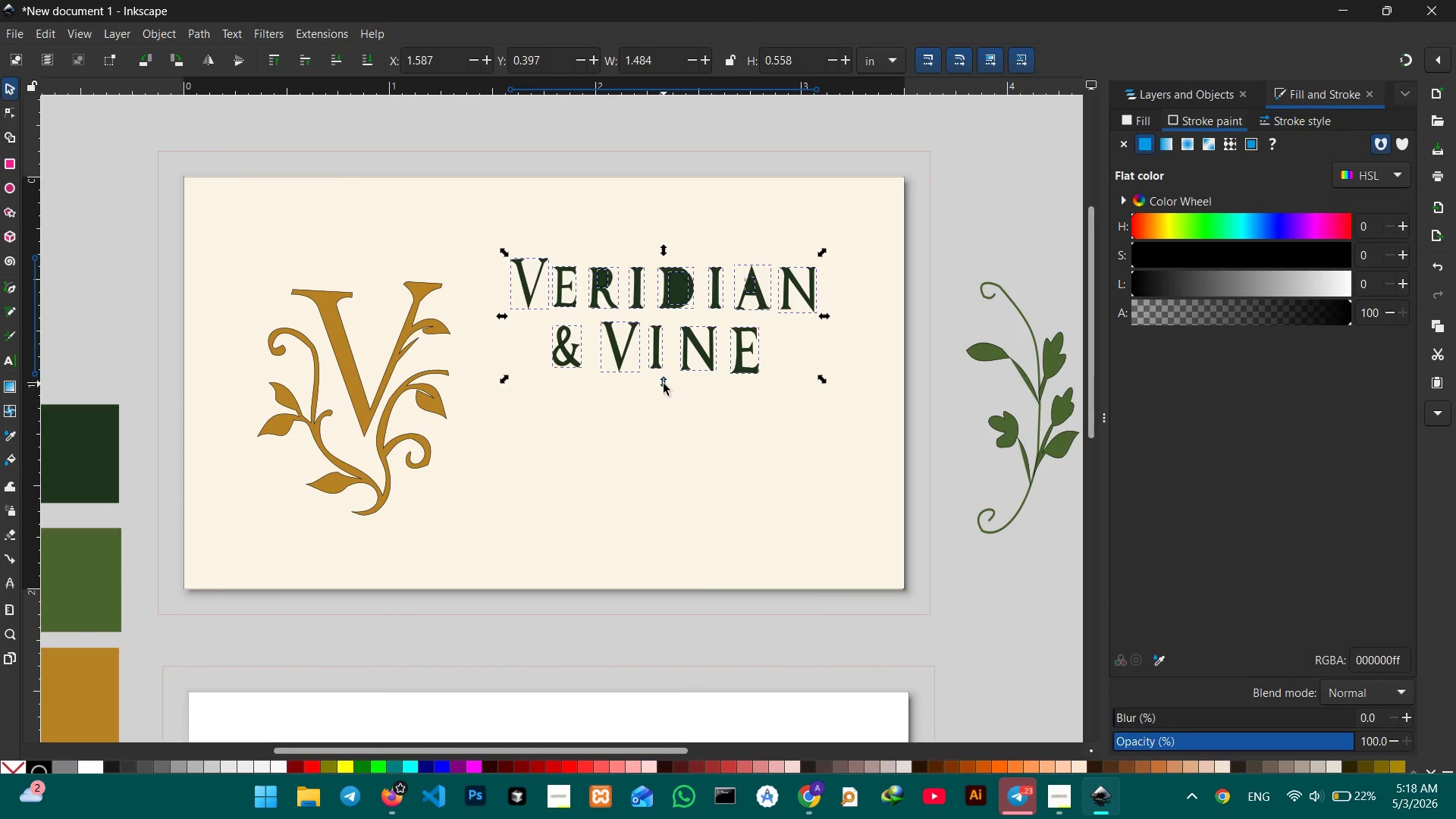 
key(Control+Z)
 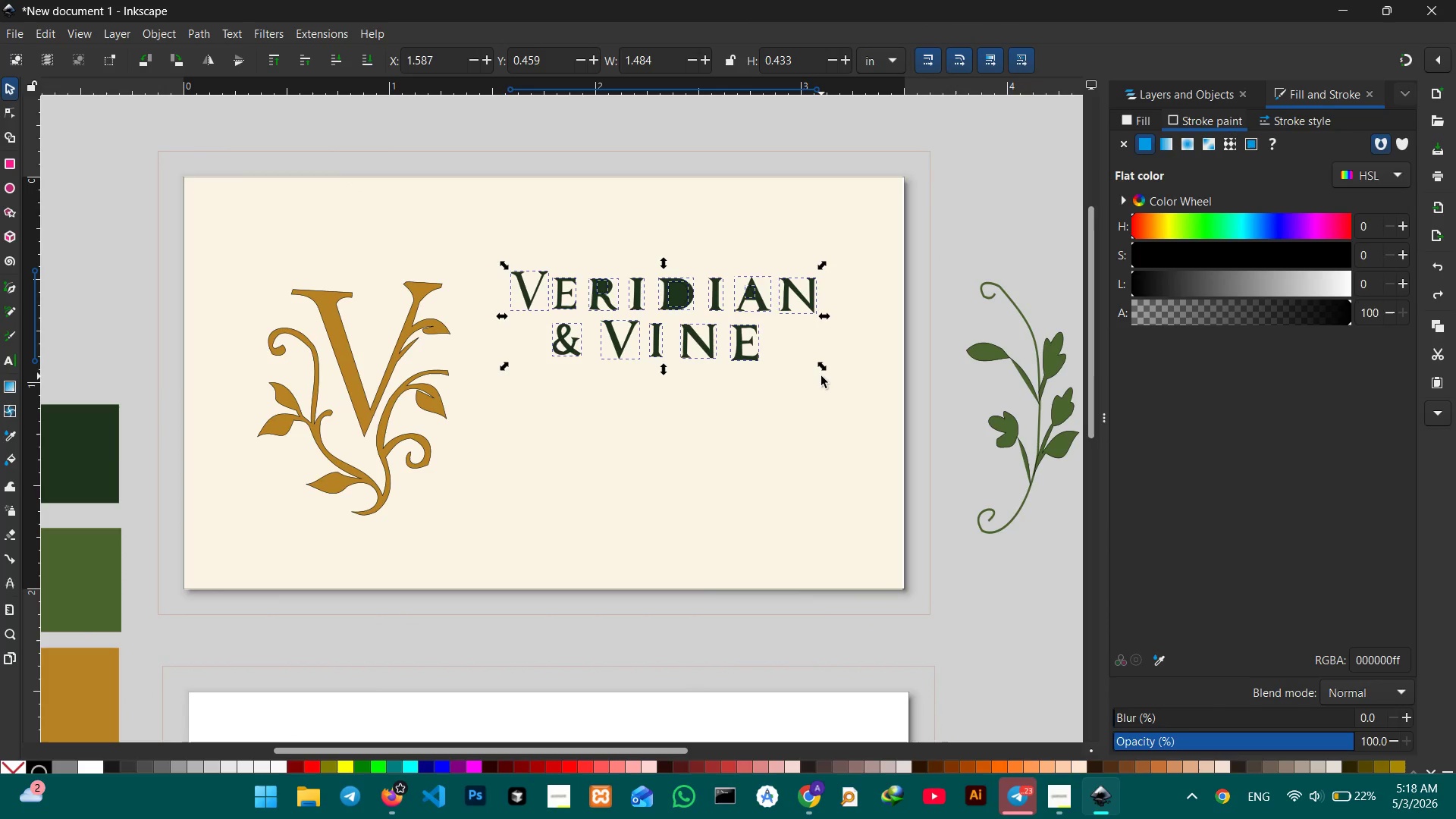 
hold_key(key=ShiftLeft, duration=1.94)
left_click_drag(start_coordinate=[821, 367], to_coordinate=[840, 384])
 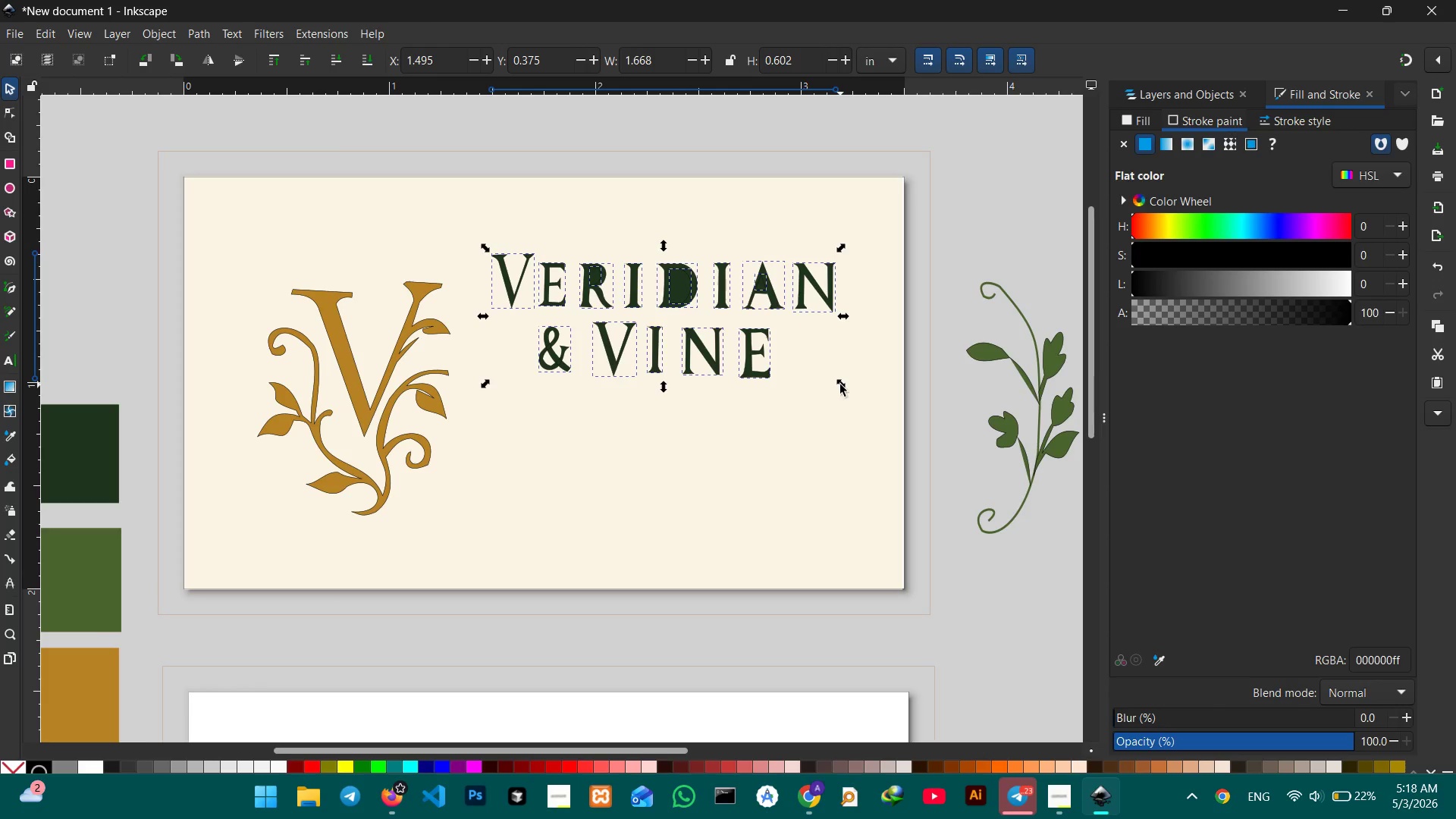 
key(Control+Z)
 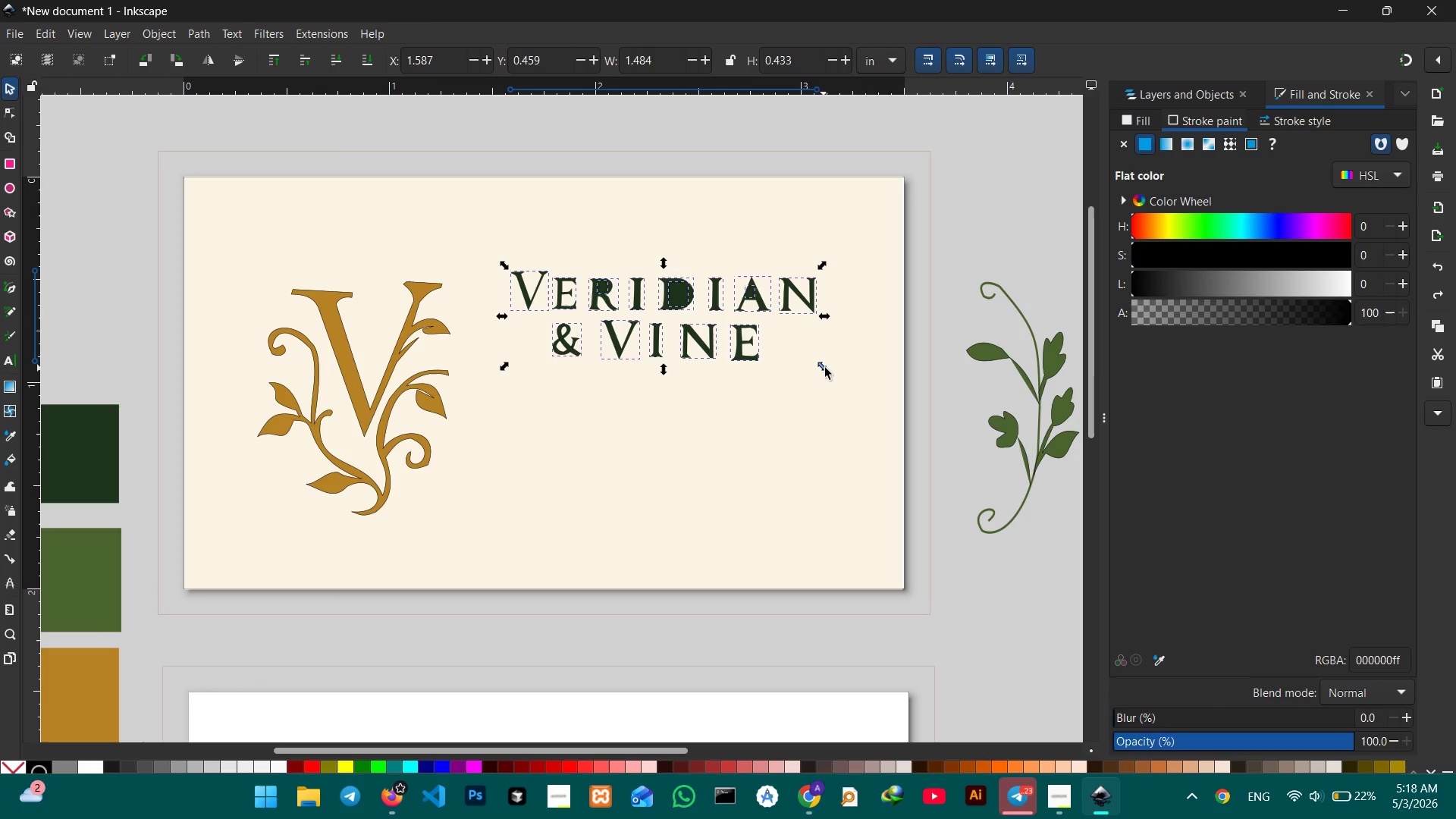 
left_click_drag(start_coordinate=[825, 368], to_coordinate=[855, 413])
 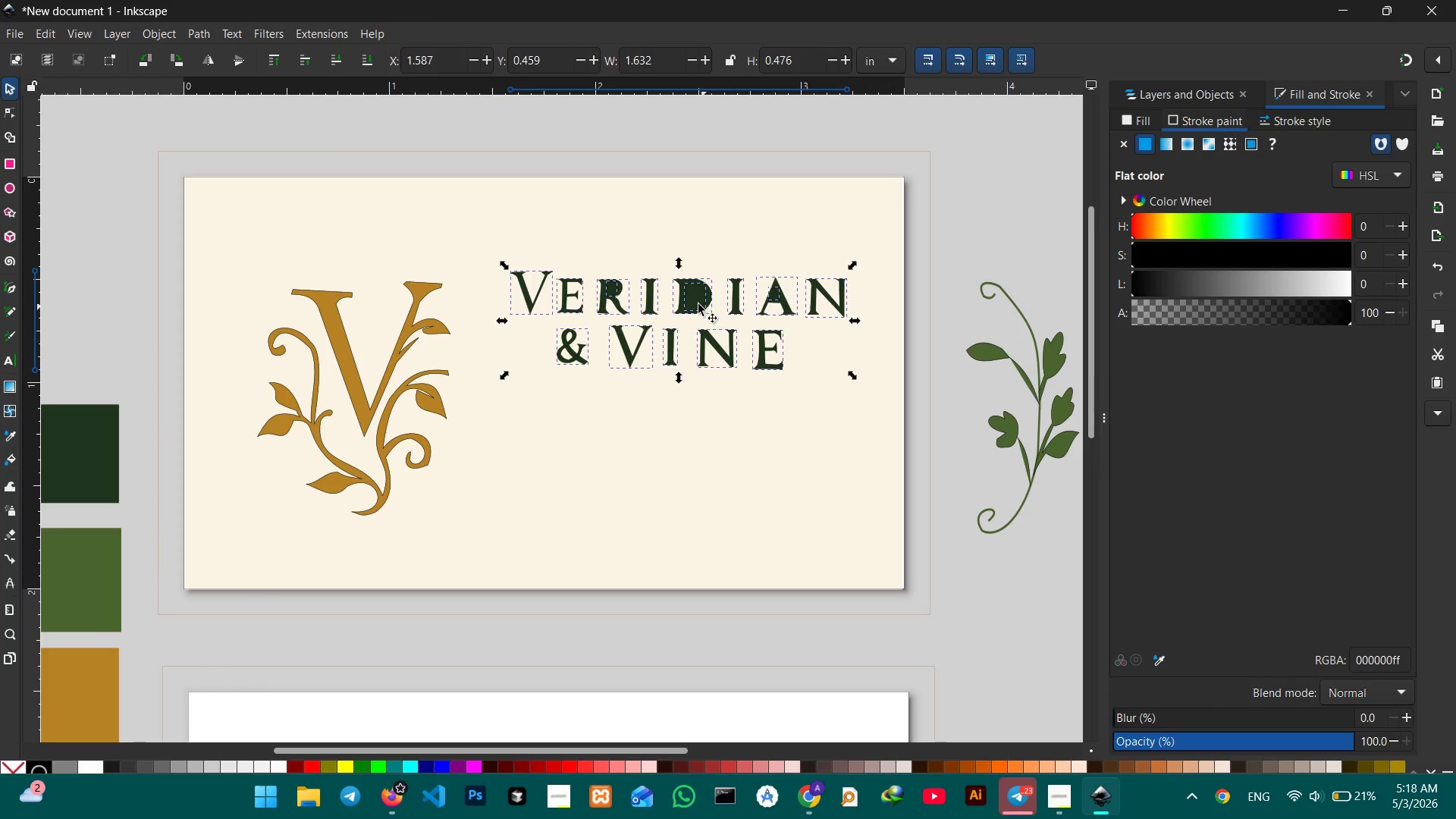 
left_click_drag(start_coordinate=[698, 304], to_coordinate=[721, 278])
 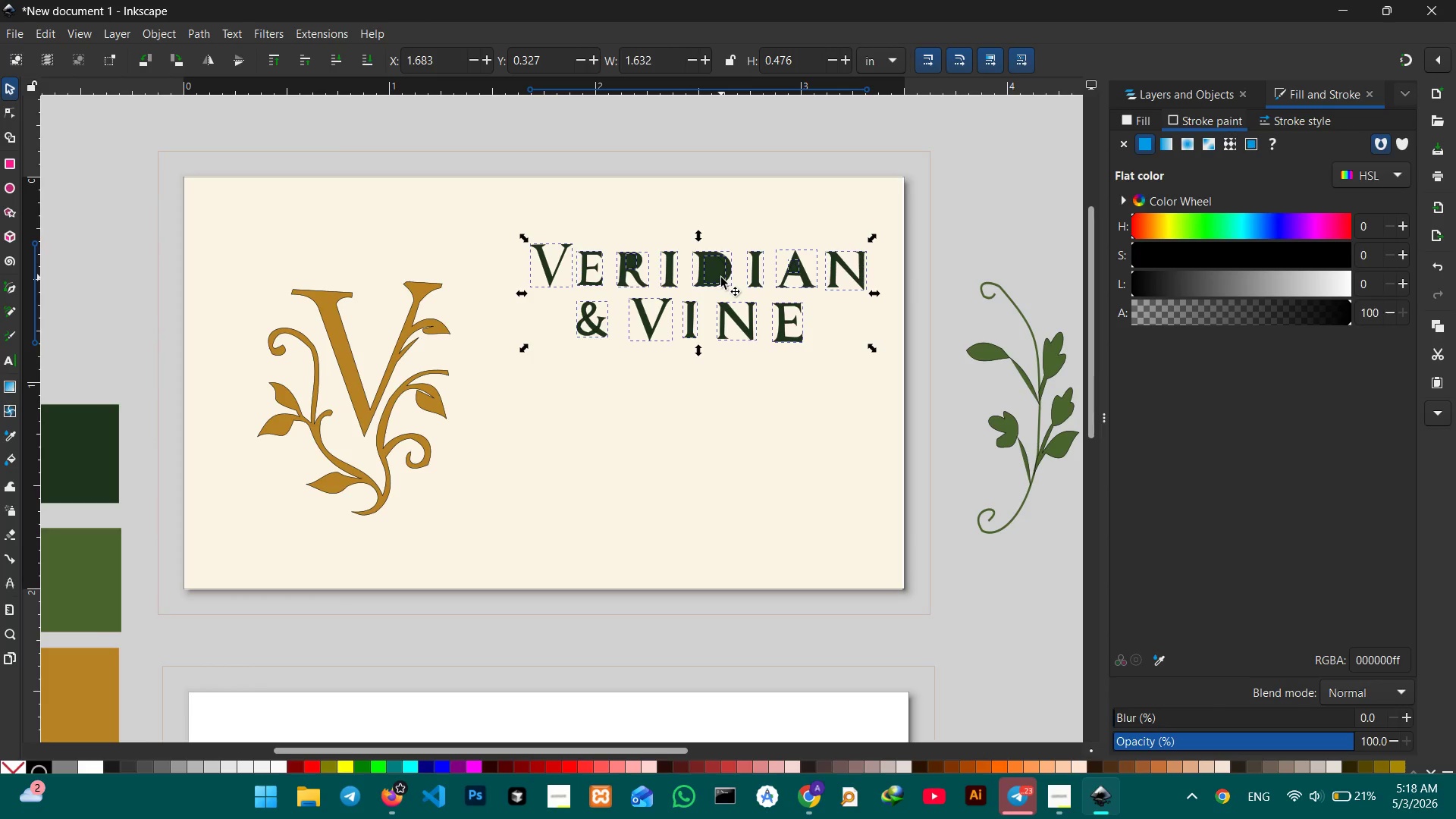 
hold_key(key=ControlLeft, duration=0.61)
scroll: coordinate [721, 278], scroll_direction: up, amount: 2.0
 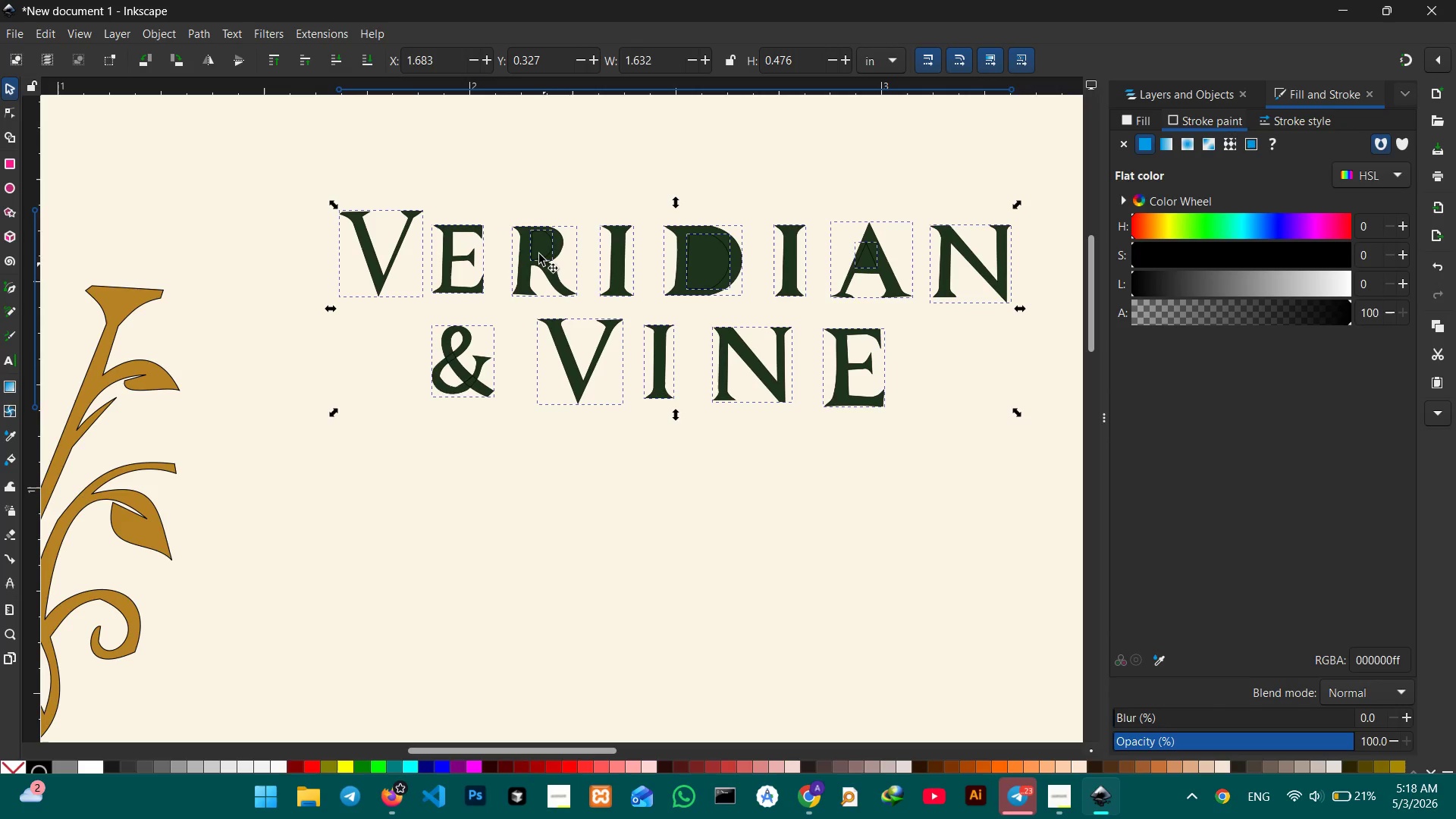 
left_click([544, 176])
 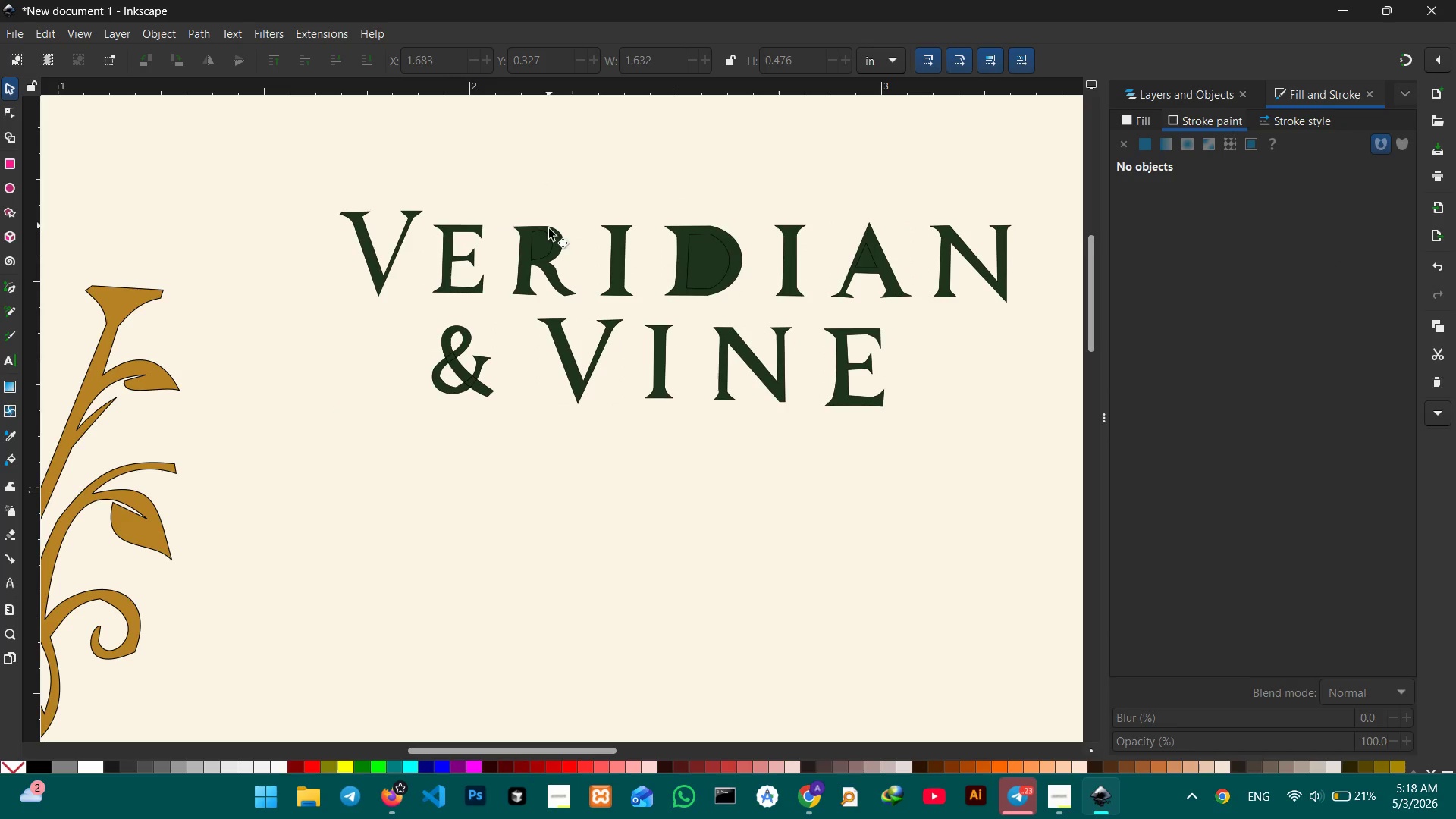 
left_click([549, 237])
 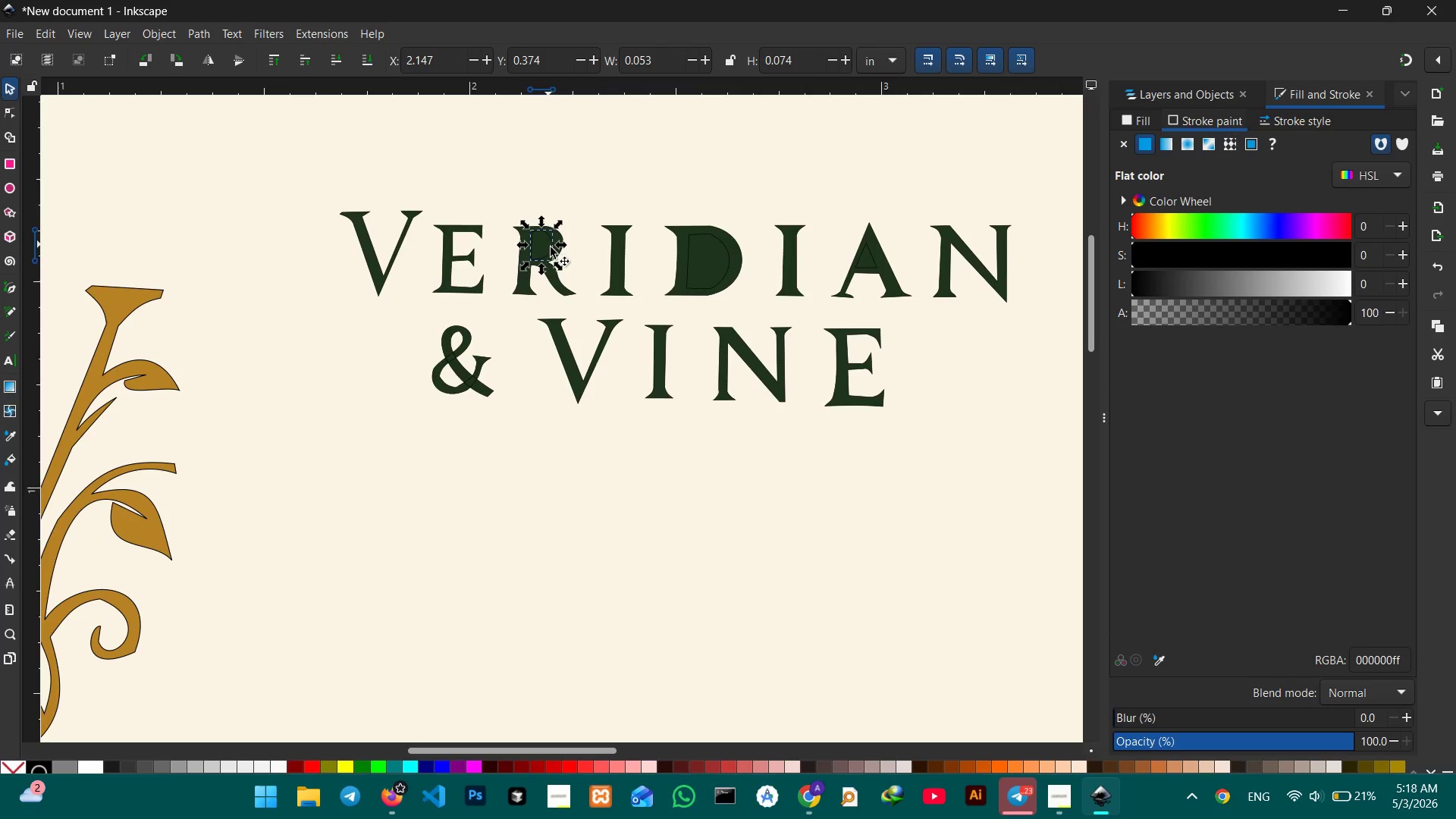 
hold_key(key=ShiftLeft, duration=2.03)
left_click([718, 268])
 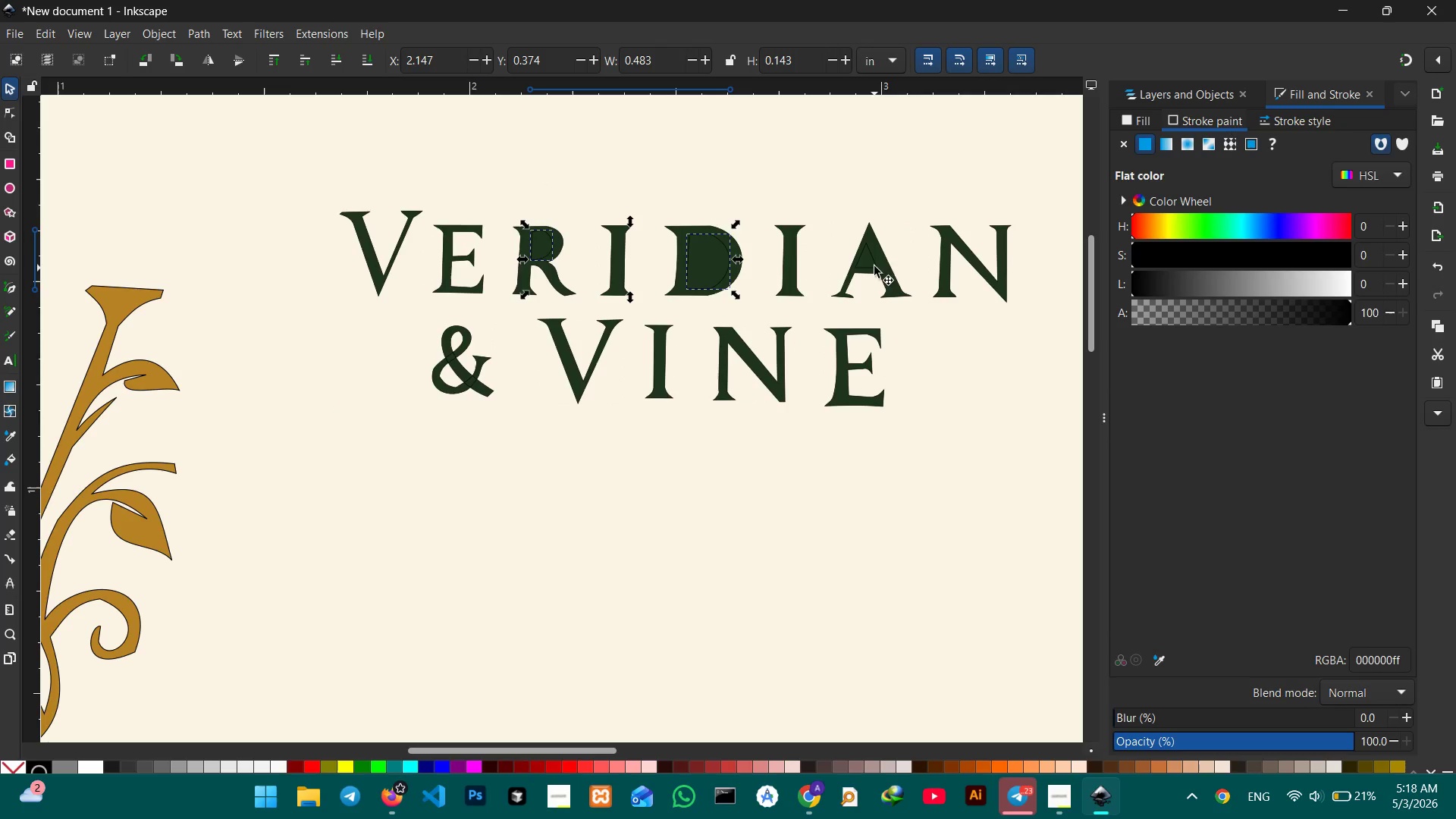 
left_click([868, 265])
 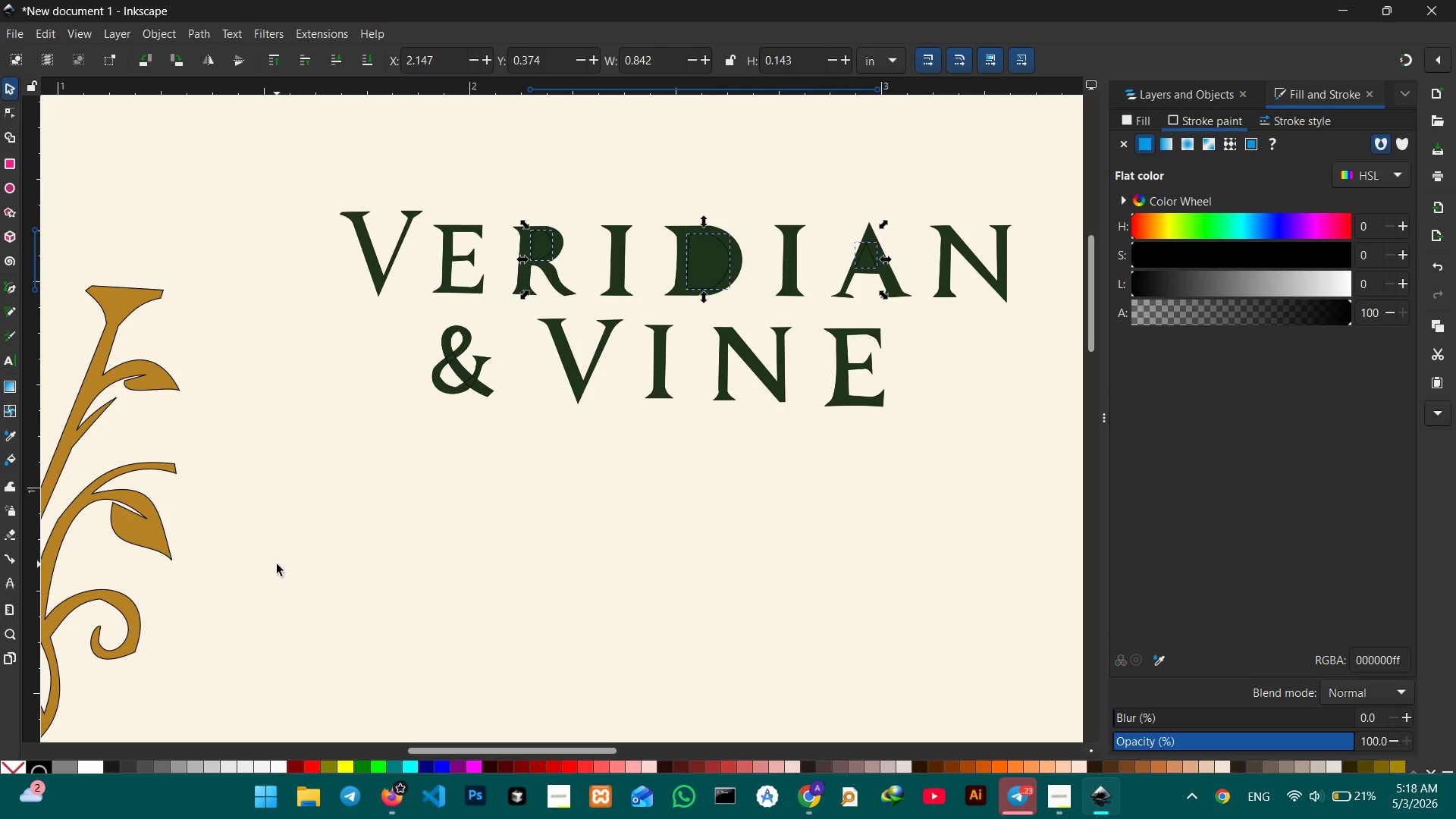 
wait(7.47)
 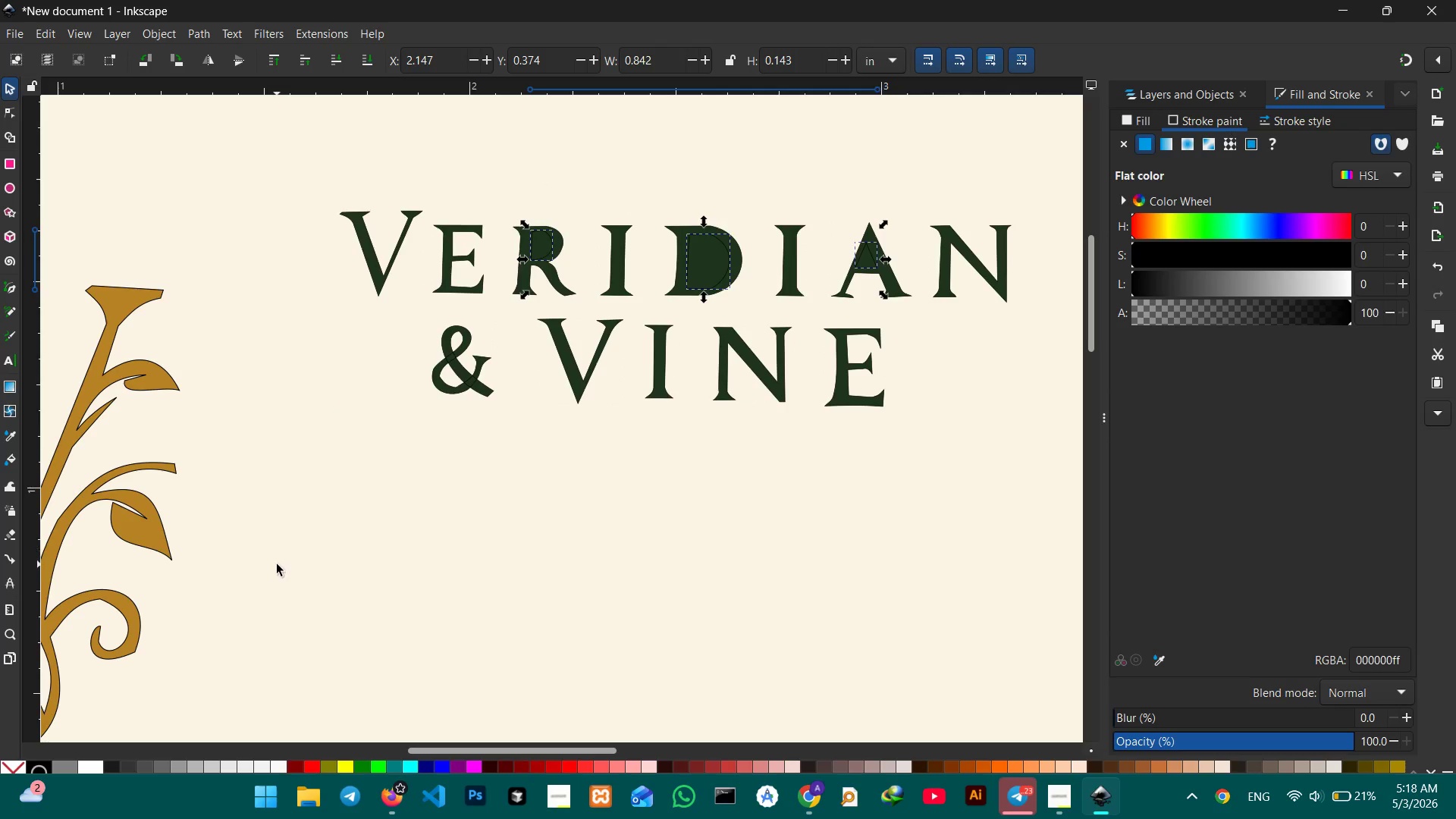 
double_click([866, 579])
 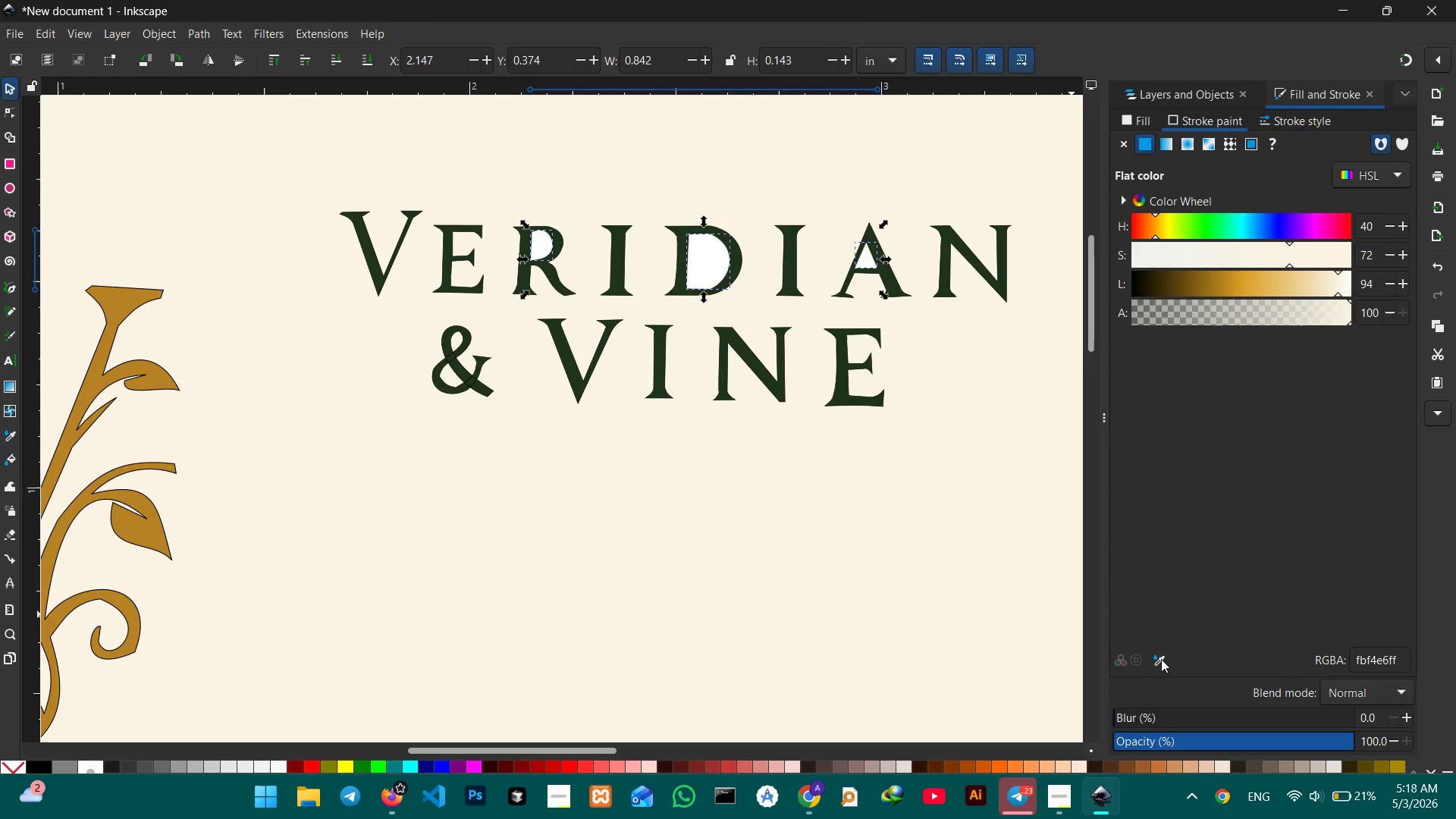 
left_click([1162, 661])
 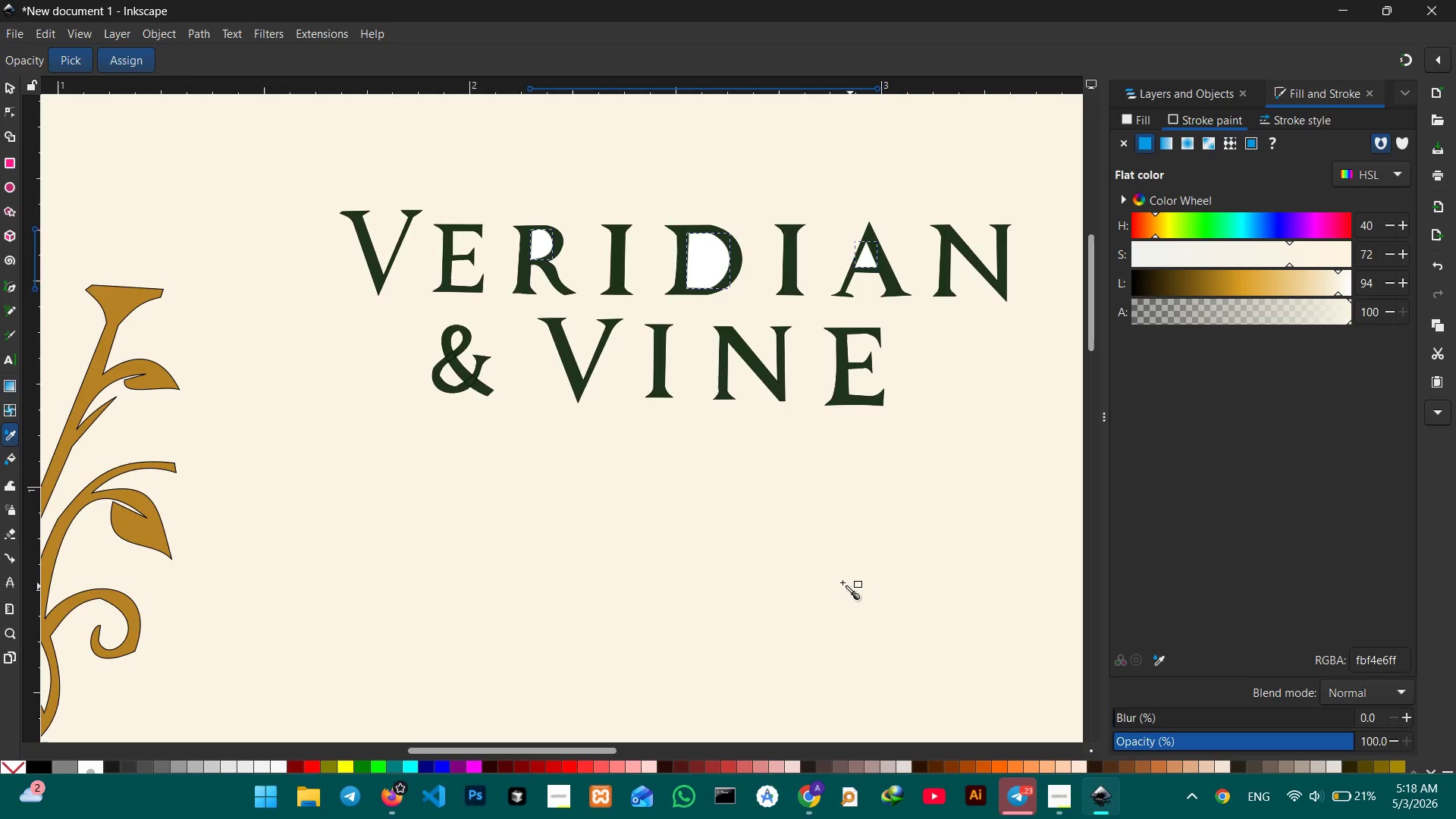 
left_click([836, 579])
 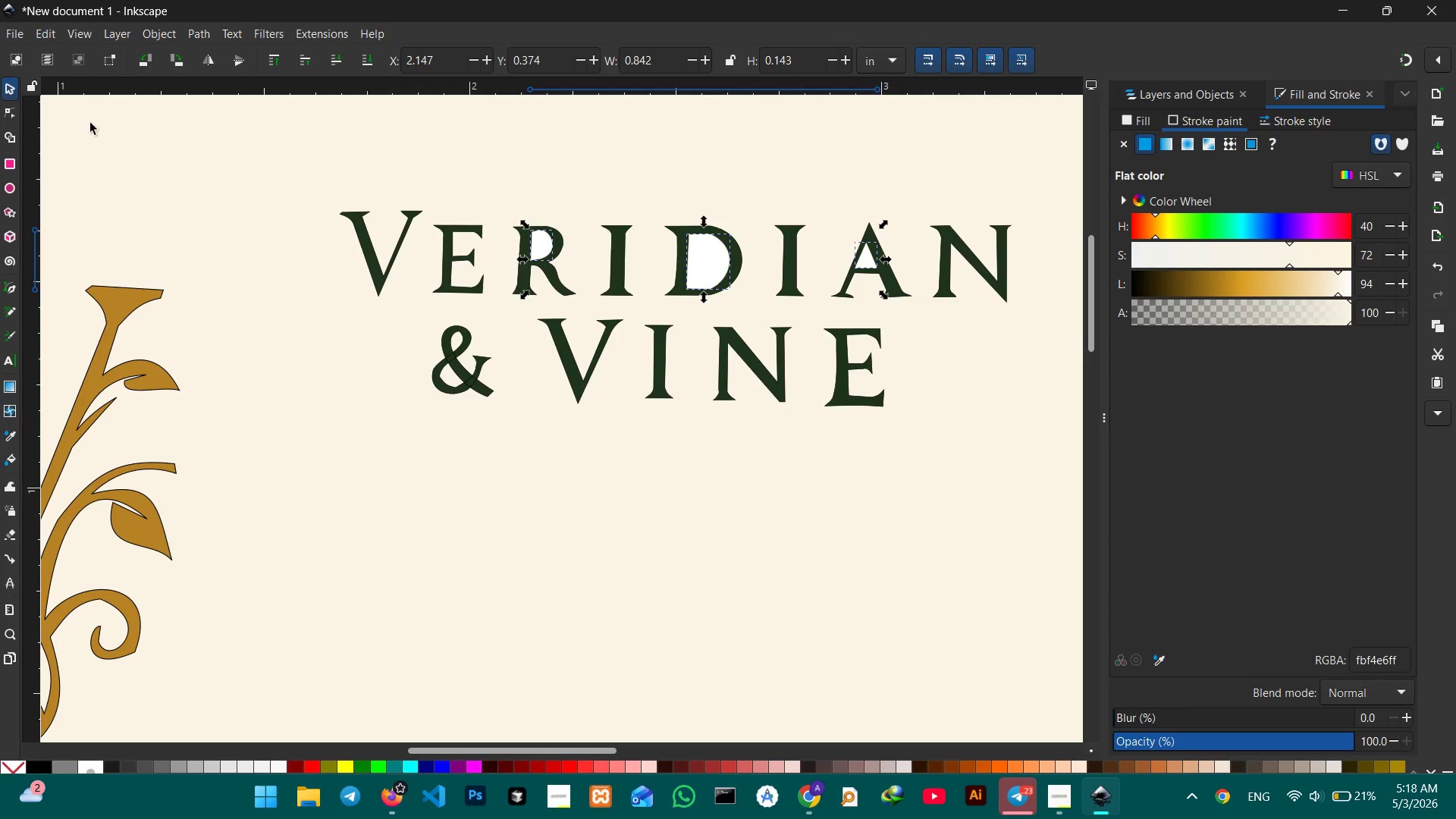 
left_click([9, 84])
 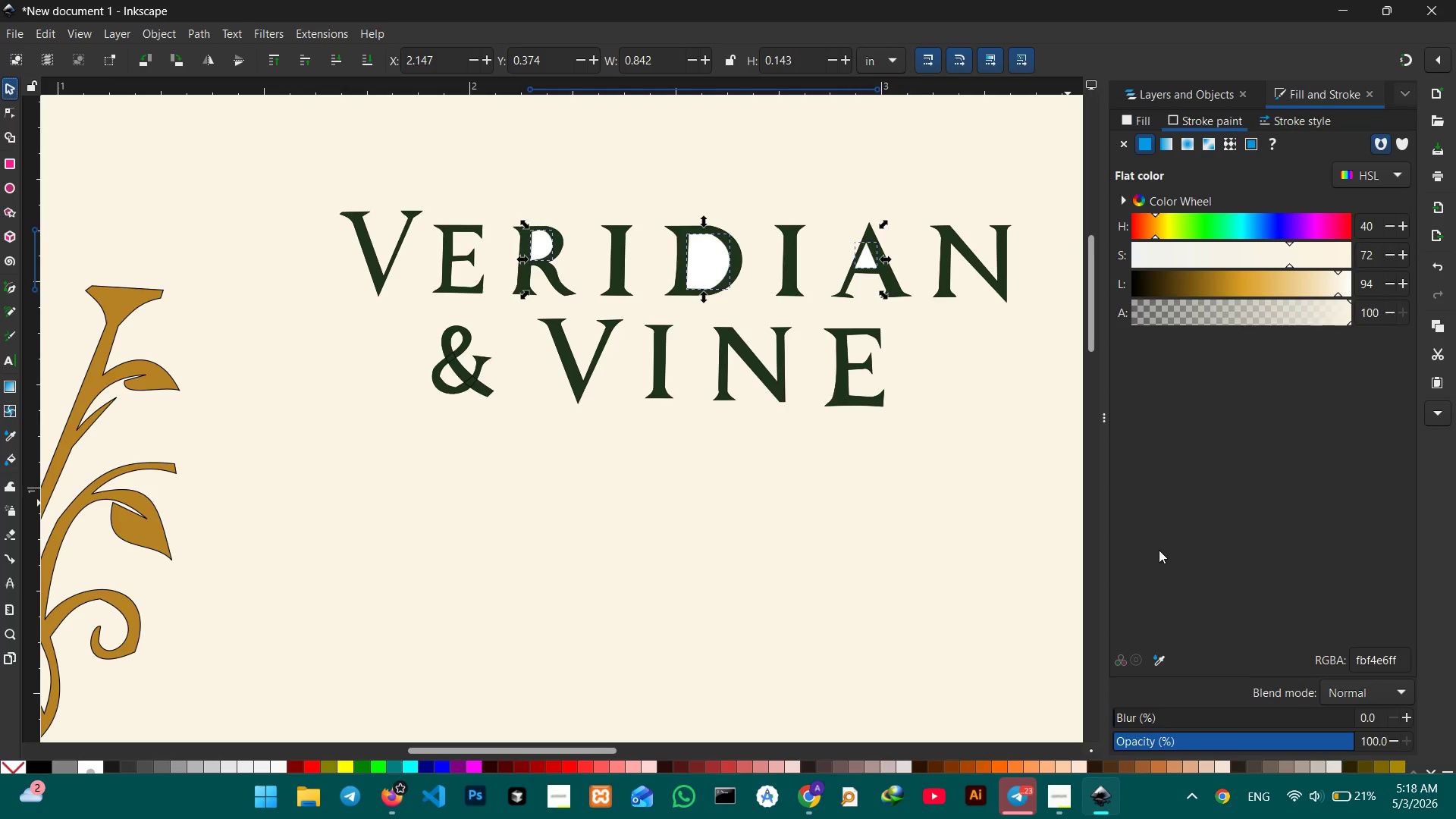 
left_click([1159, 657])
 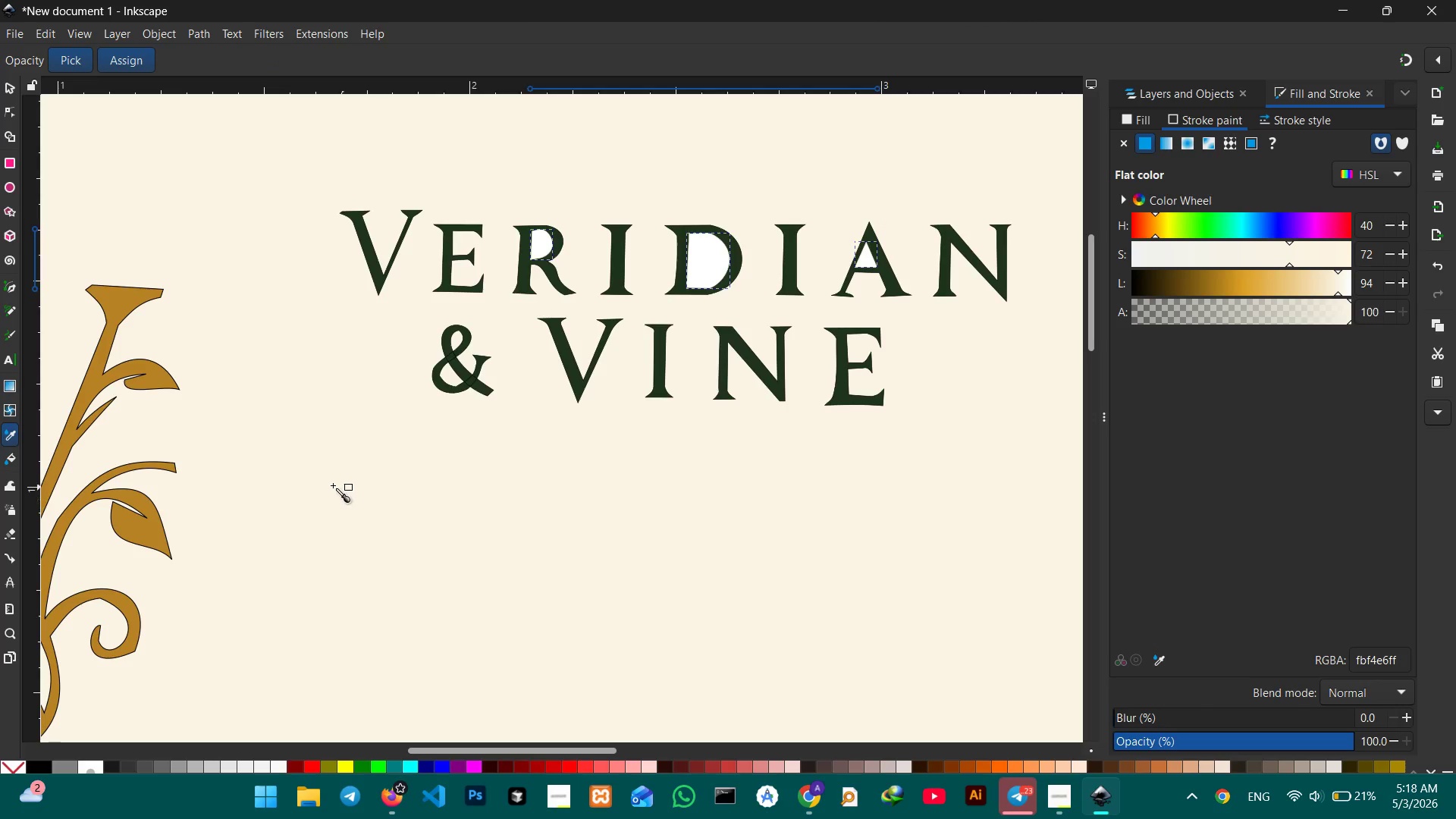 
hold_key(key=Space, duration=1.5)
 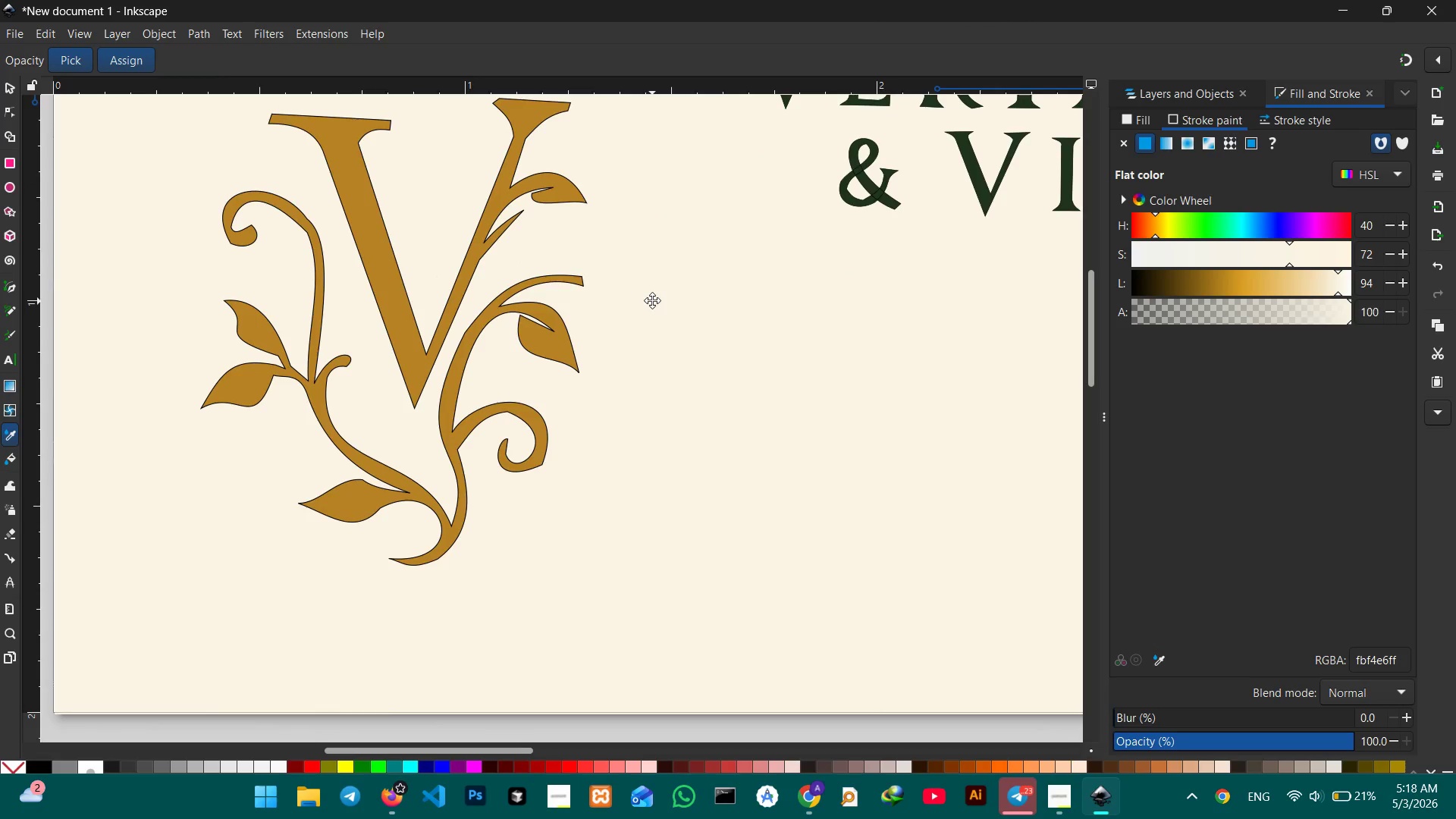 
left_click_drag(start_coordinate=[246, 489], to_coordinate=[1002, 121])
 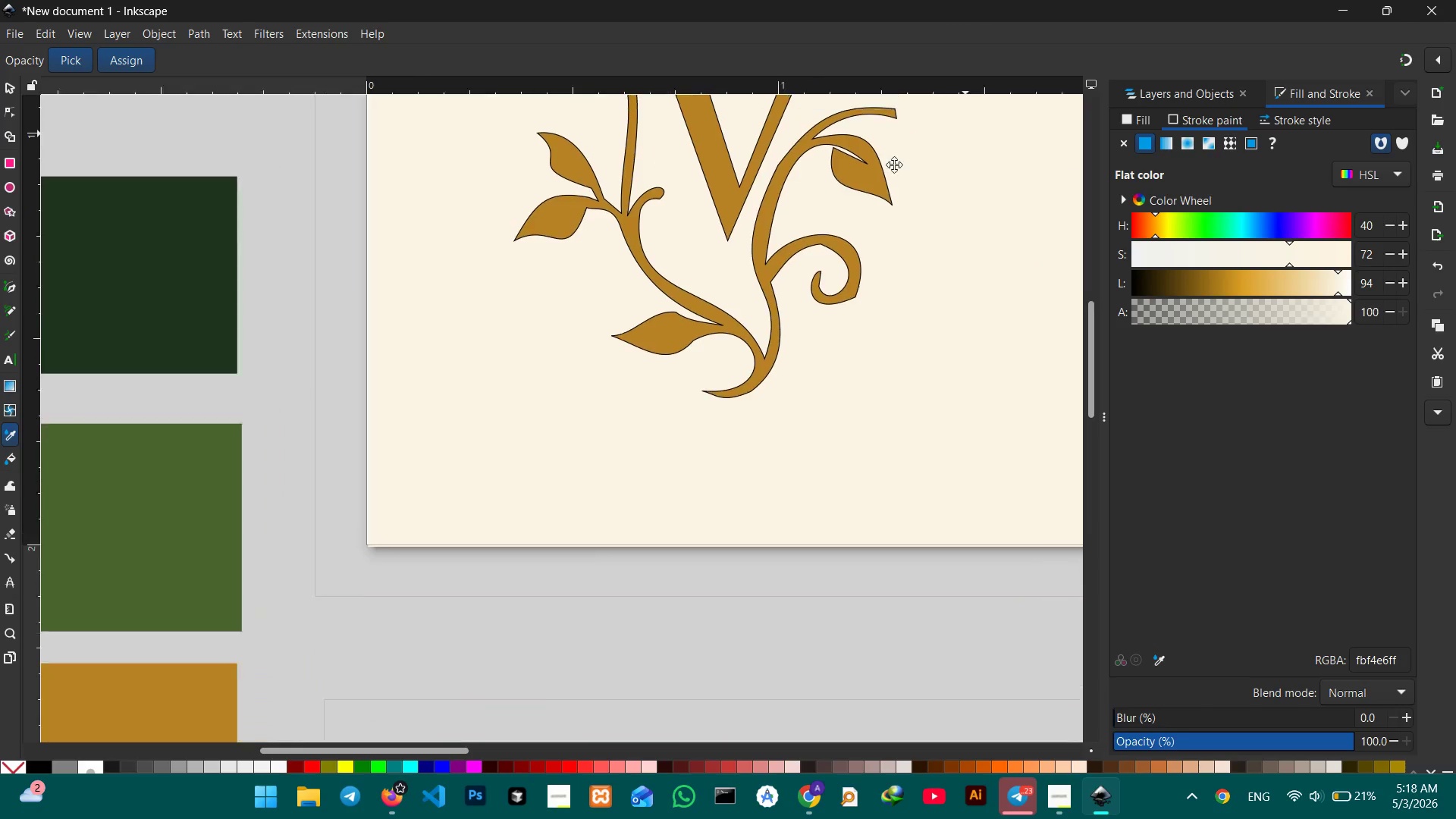 
hold_key(key=Space, duration=1.5)
 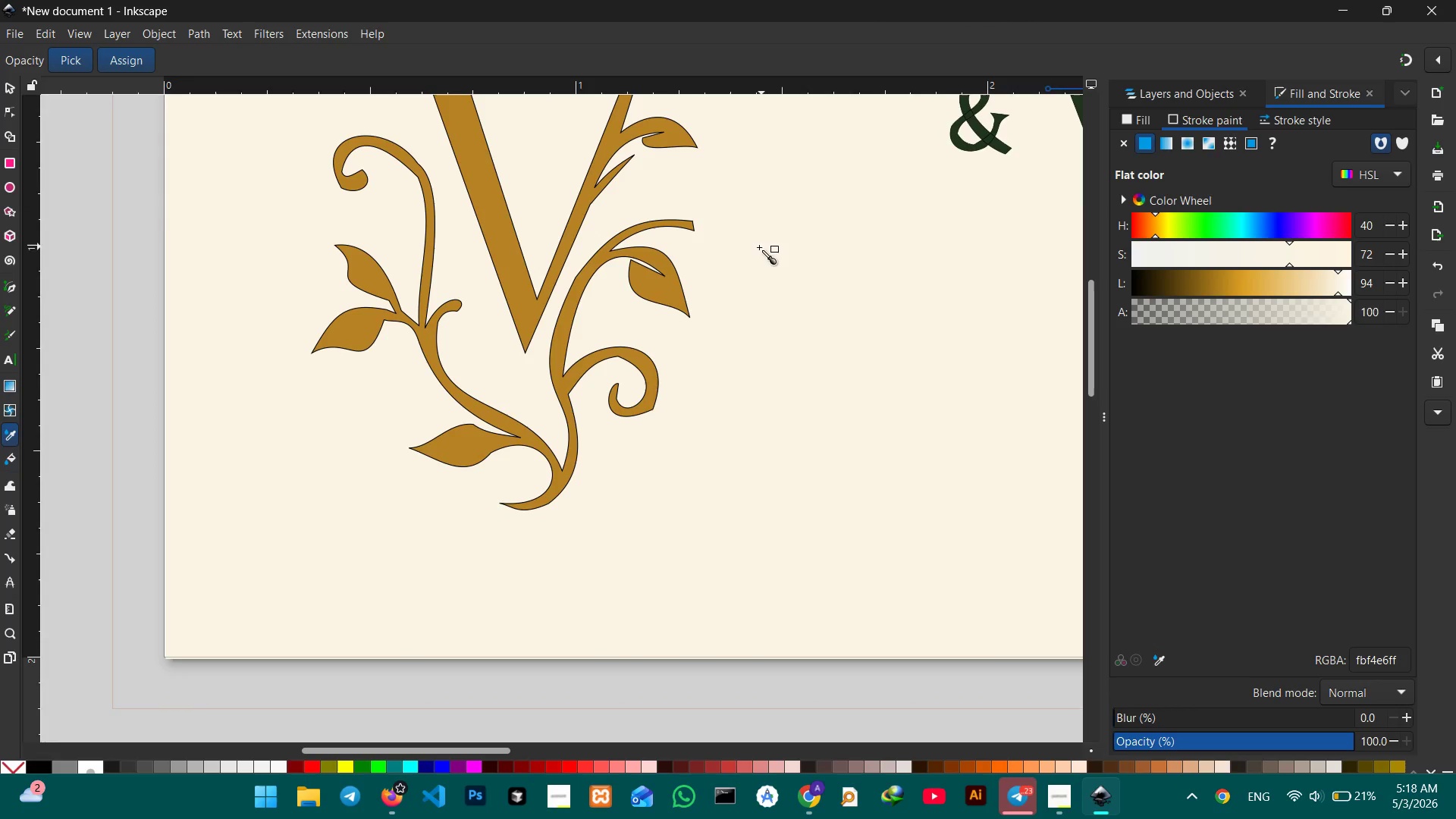 
left_click_drag(start_coordinate=[517, 456], to_coordinate=[762, 252])
 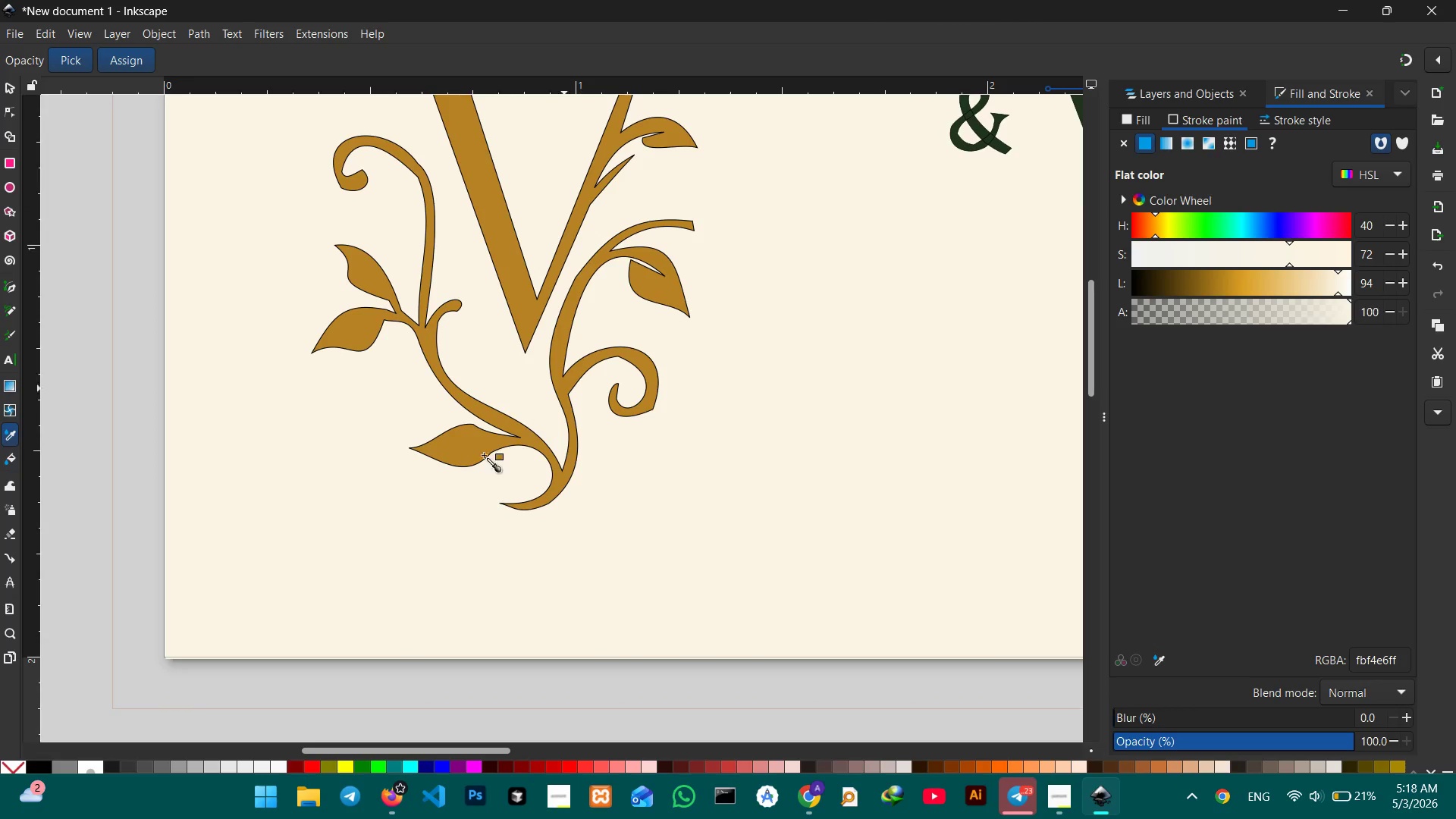 
hold_key(key=Space, duration=0.34)
 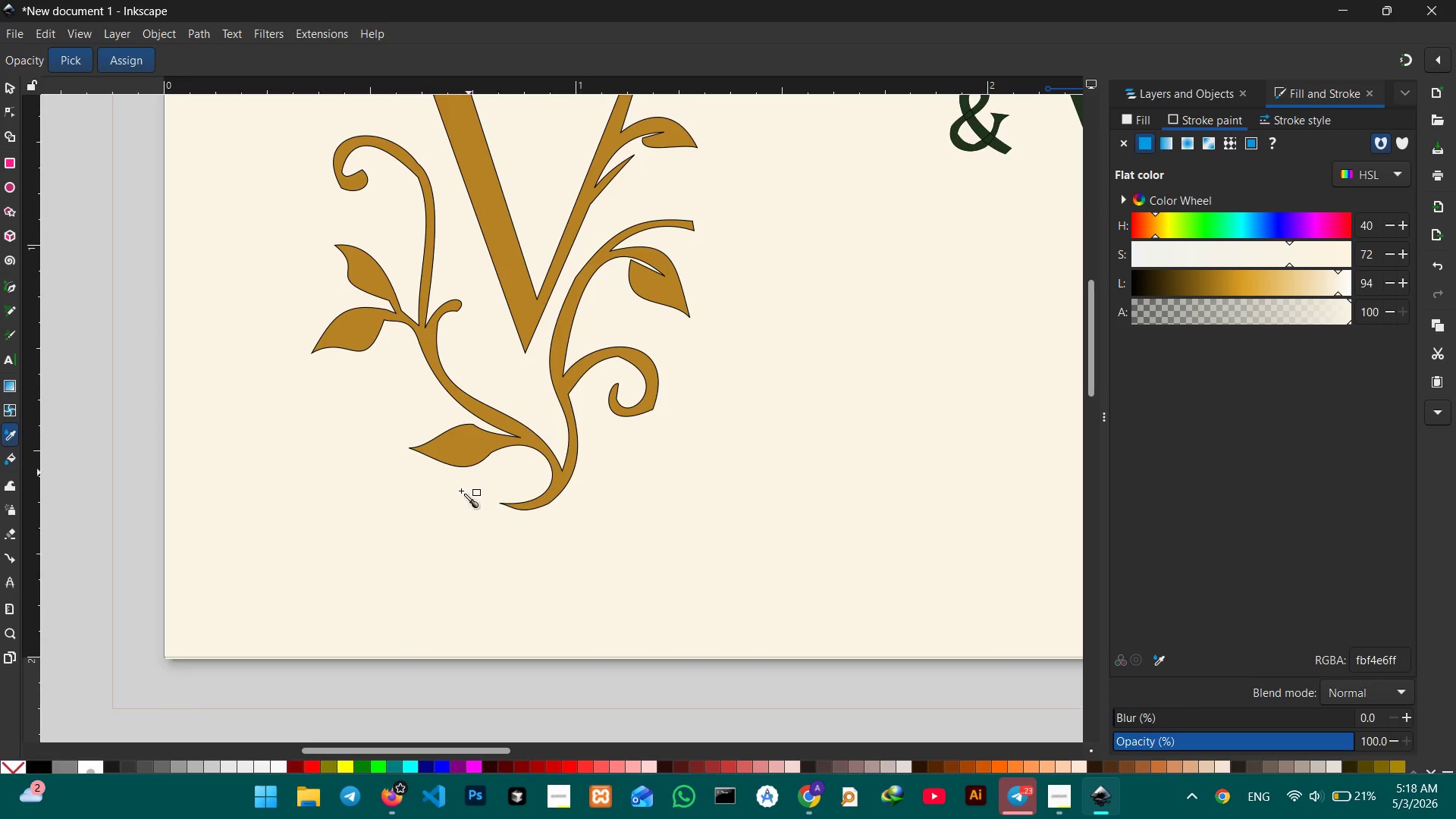 
hold_key(key=Space, duration=1.51)
 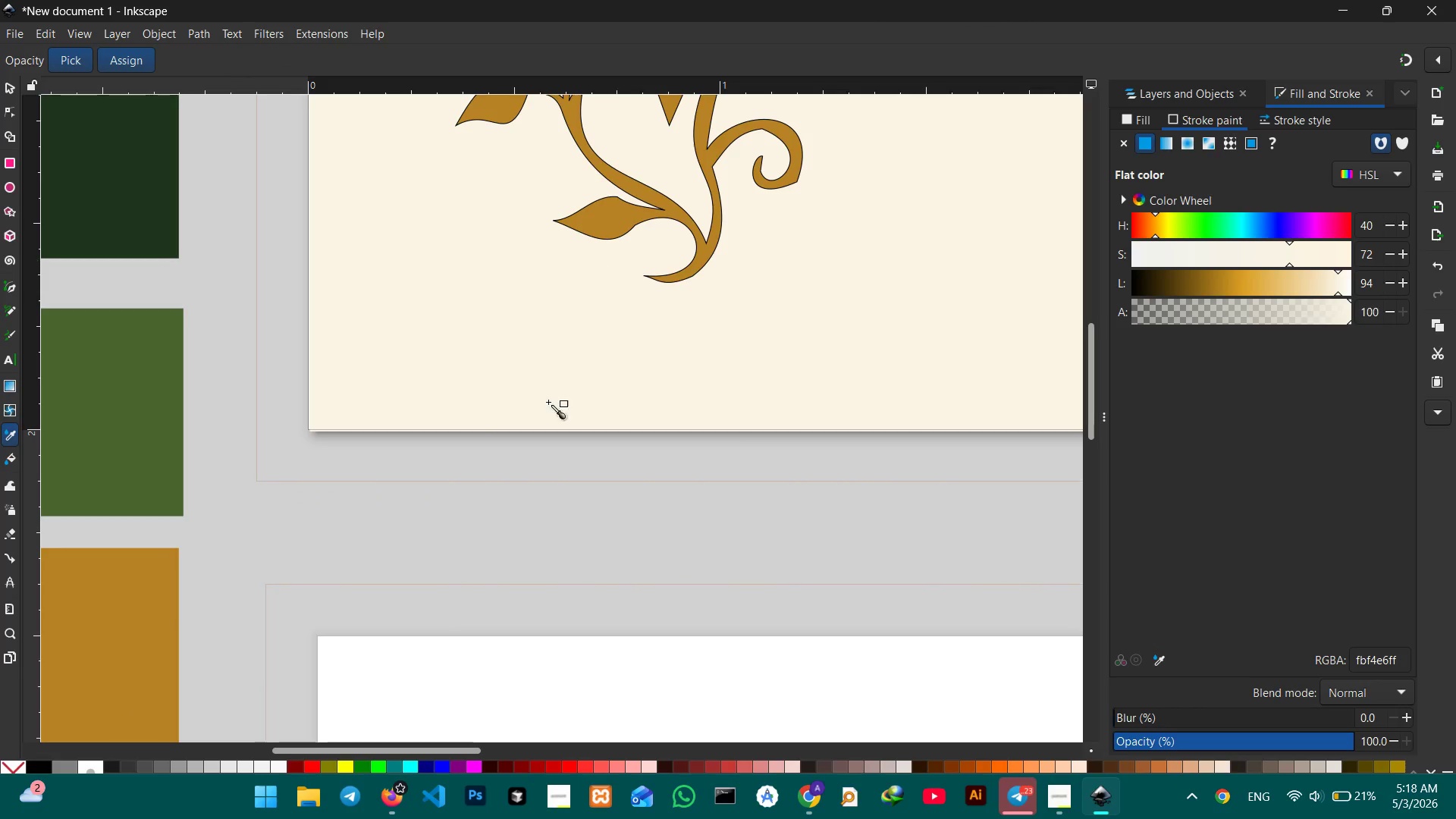 
left_click_drag(start_coordinate=[463, 490], to_coordinate=[662, 207])
 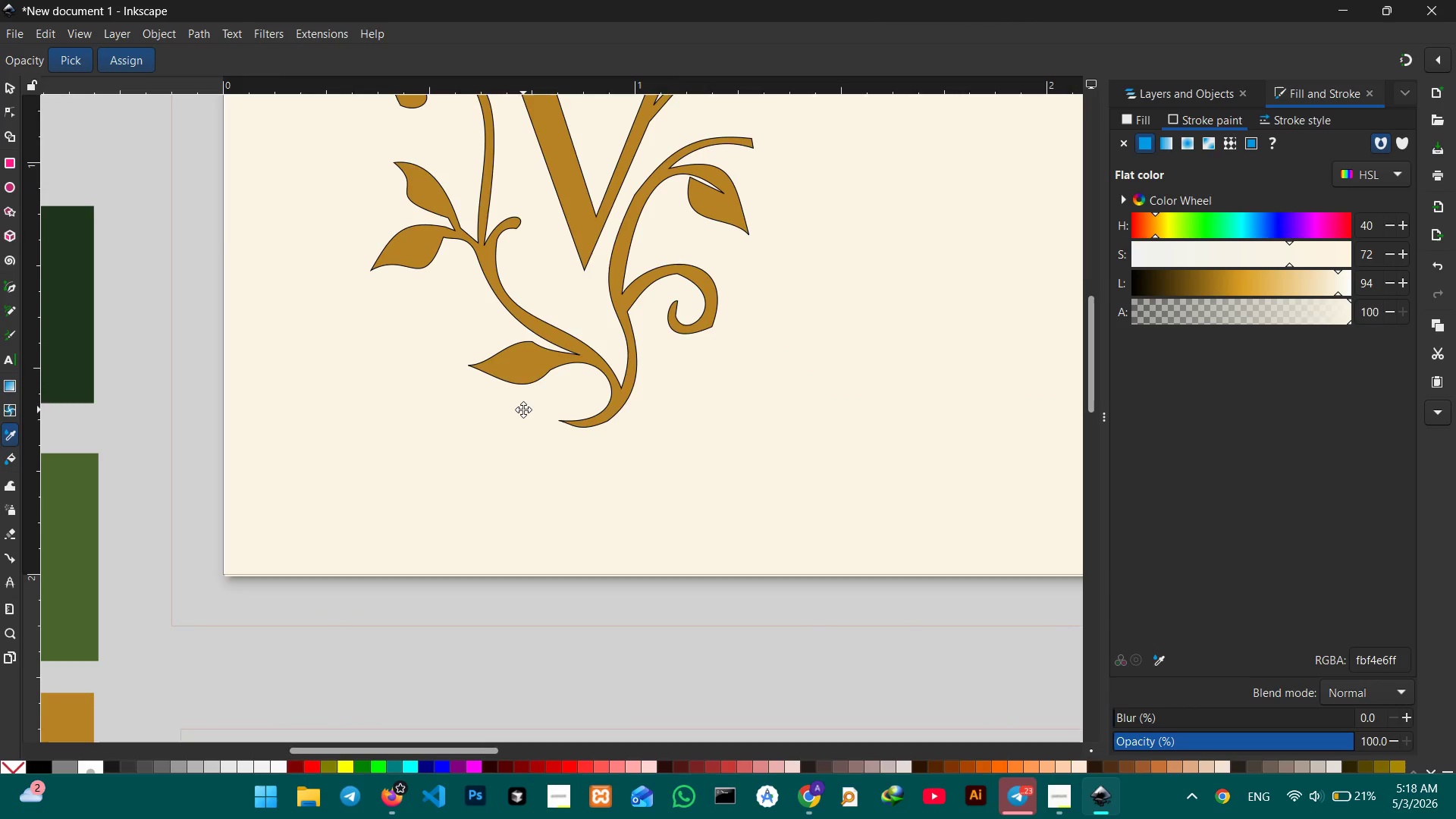 
left_click_drag(start_coordinate=[523, 408], to_coordinate=[606, 266])
 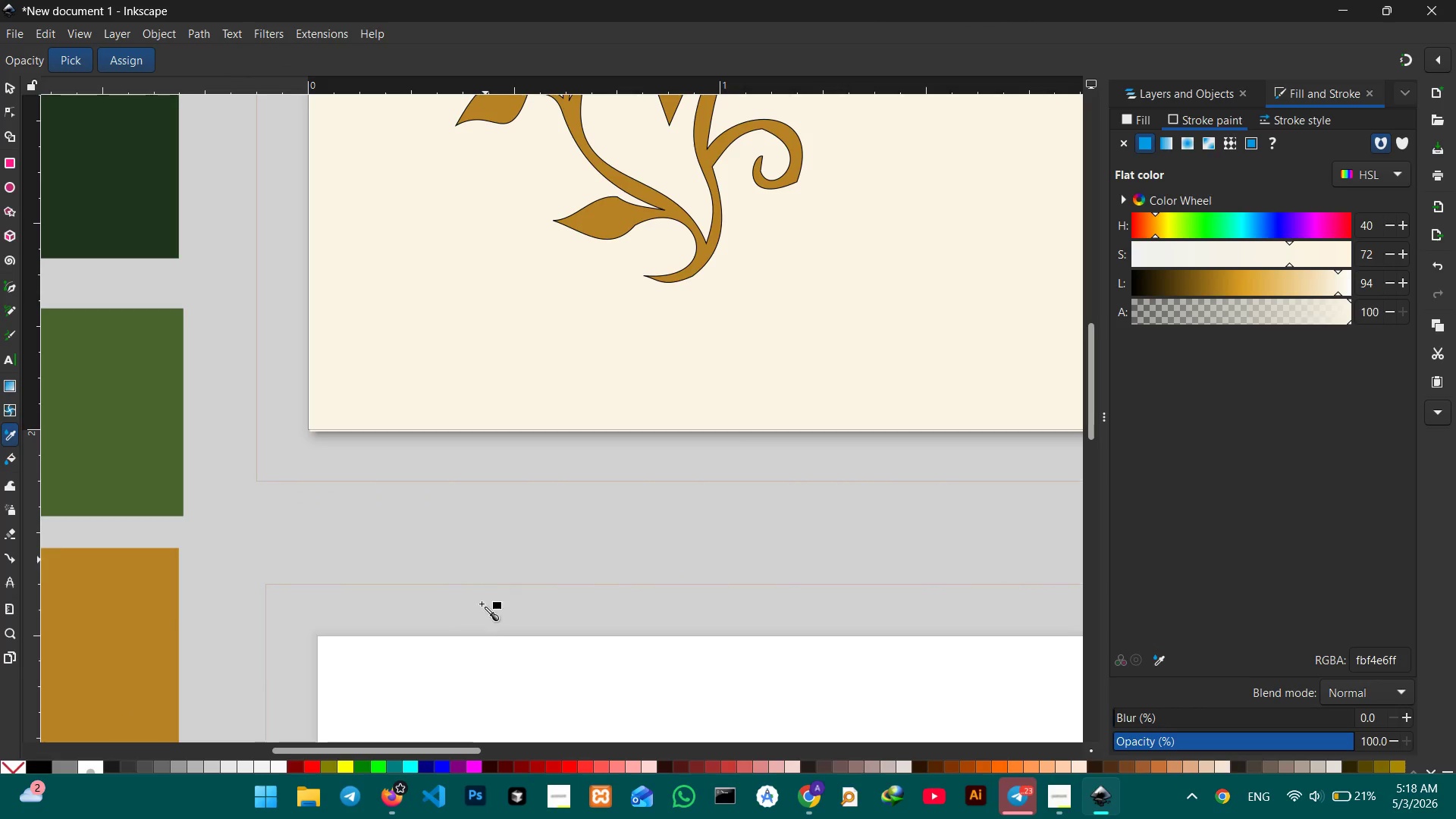 
key(Space)
 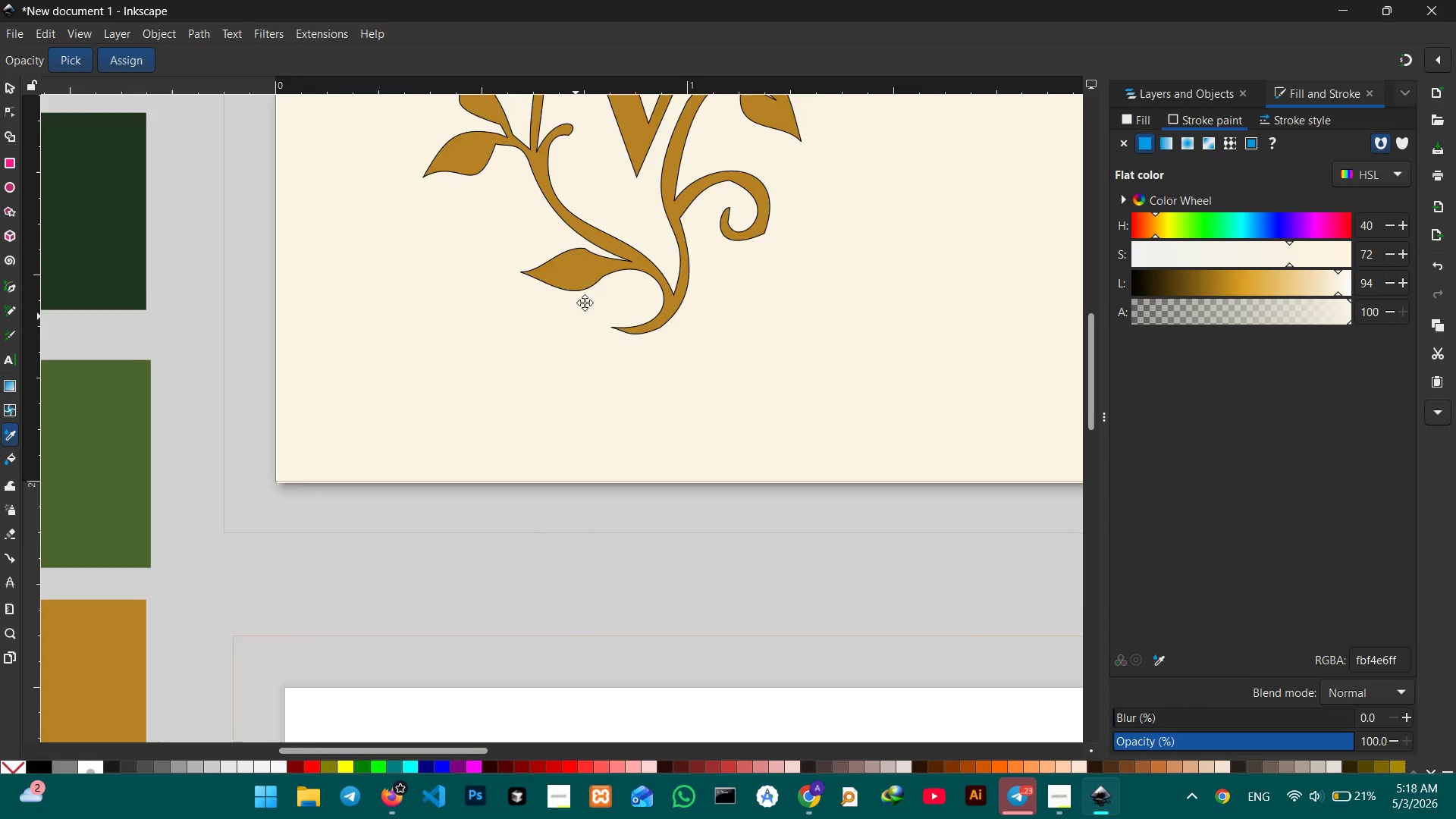 
key(Space)
 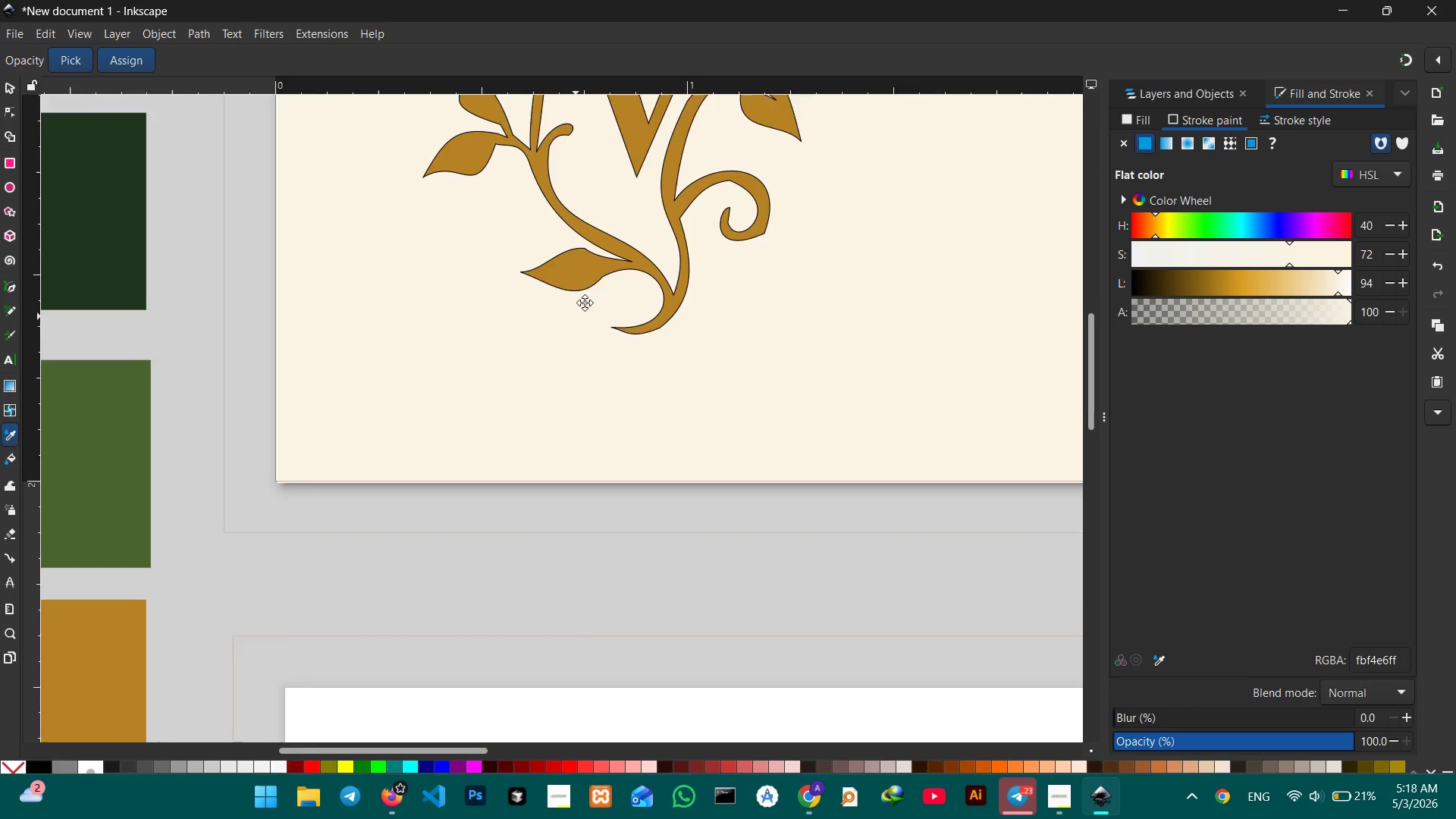 
key(Space)
 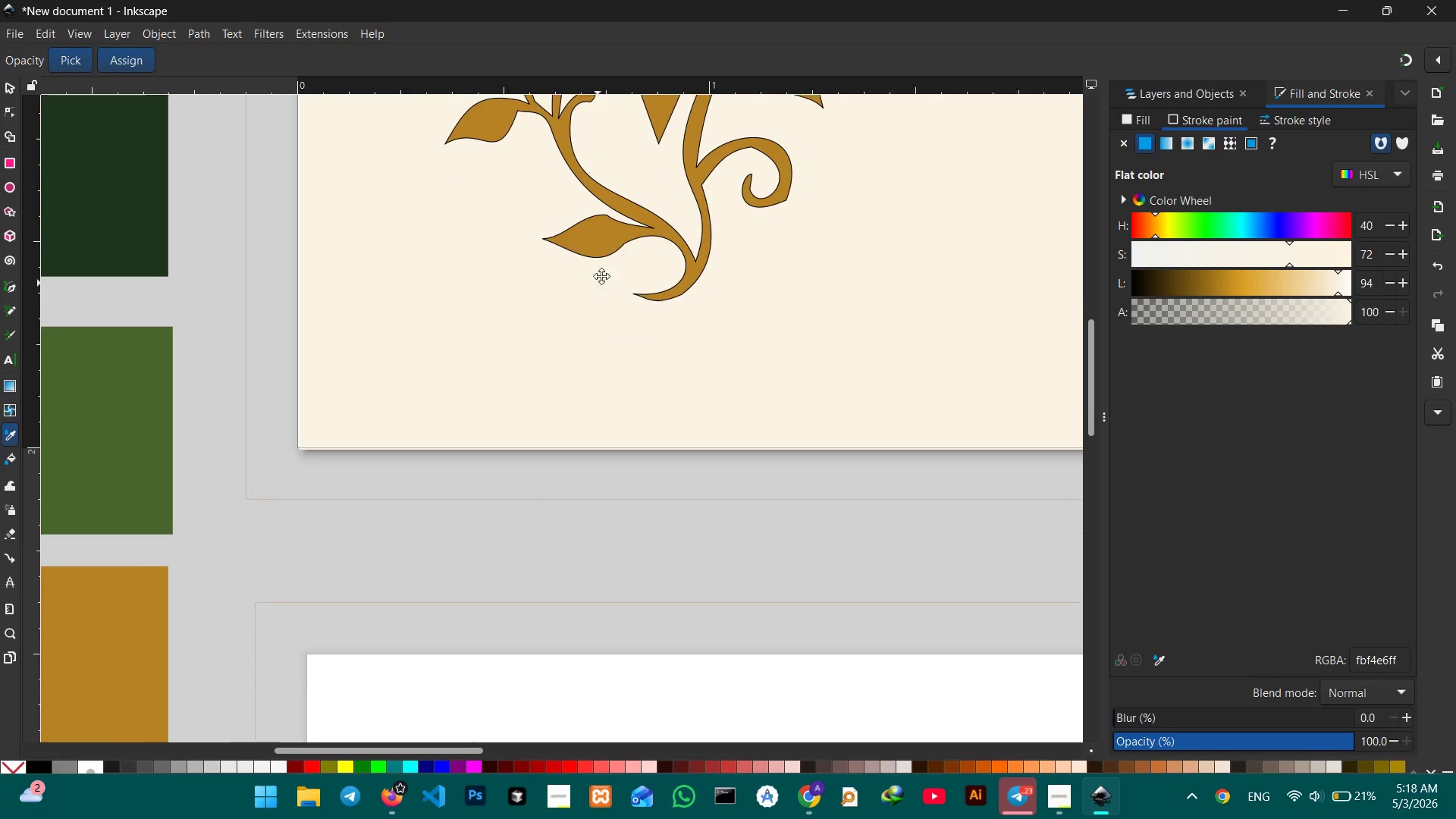 
key(Space)
 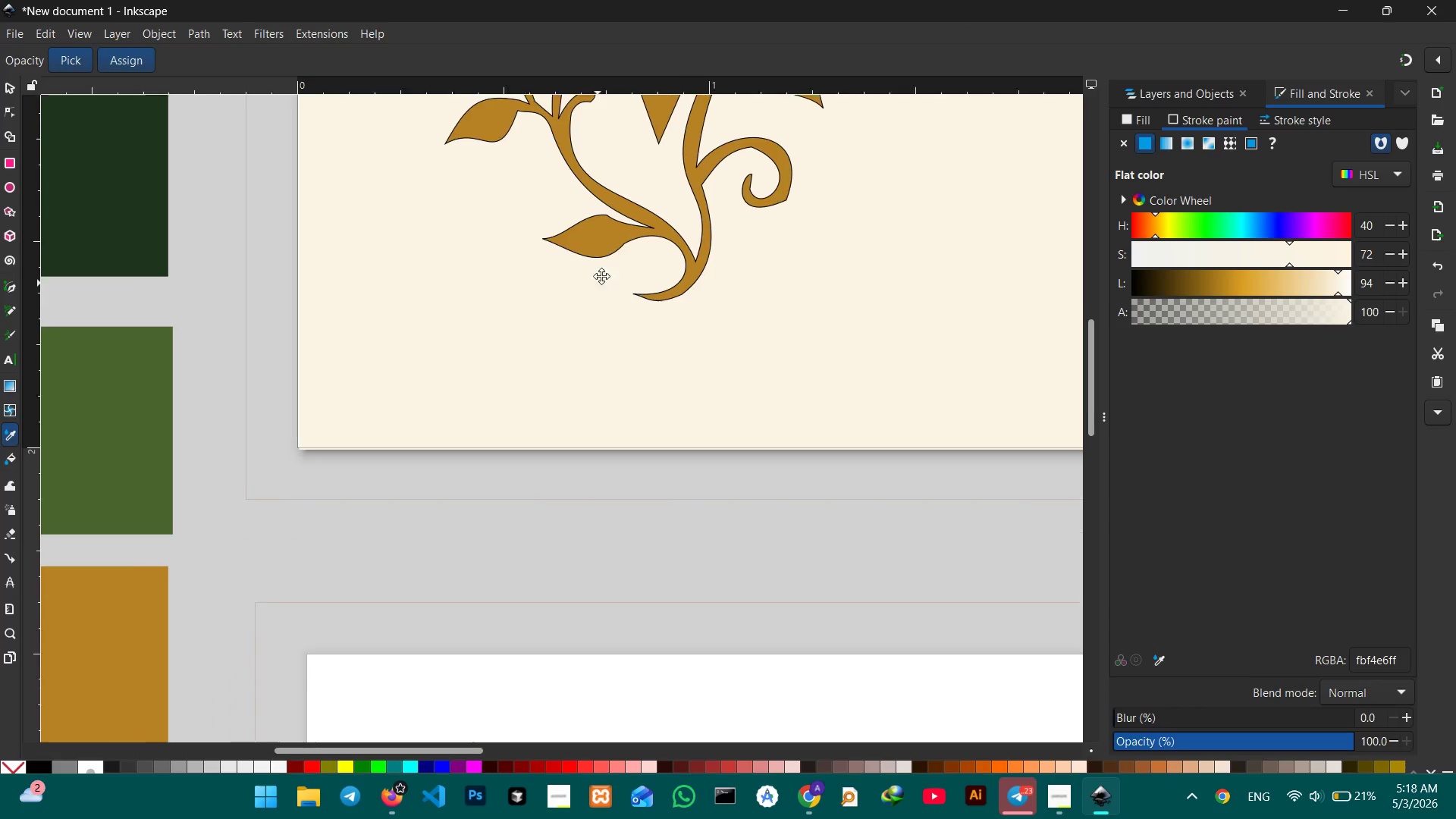 
key(Space)
 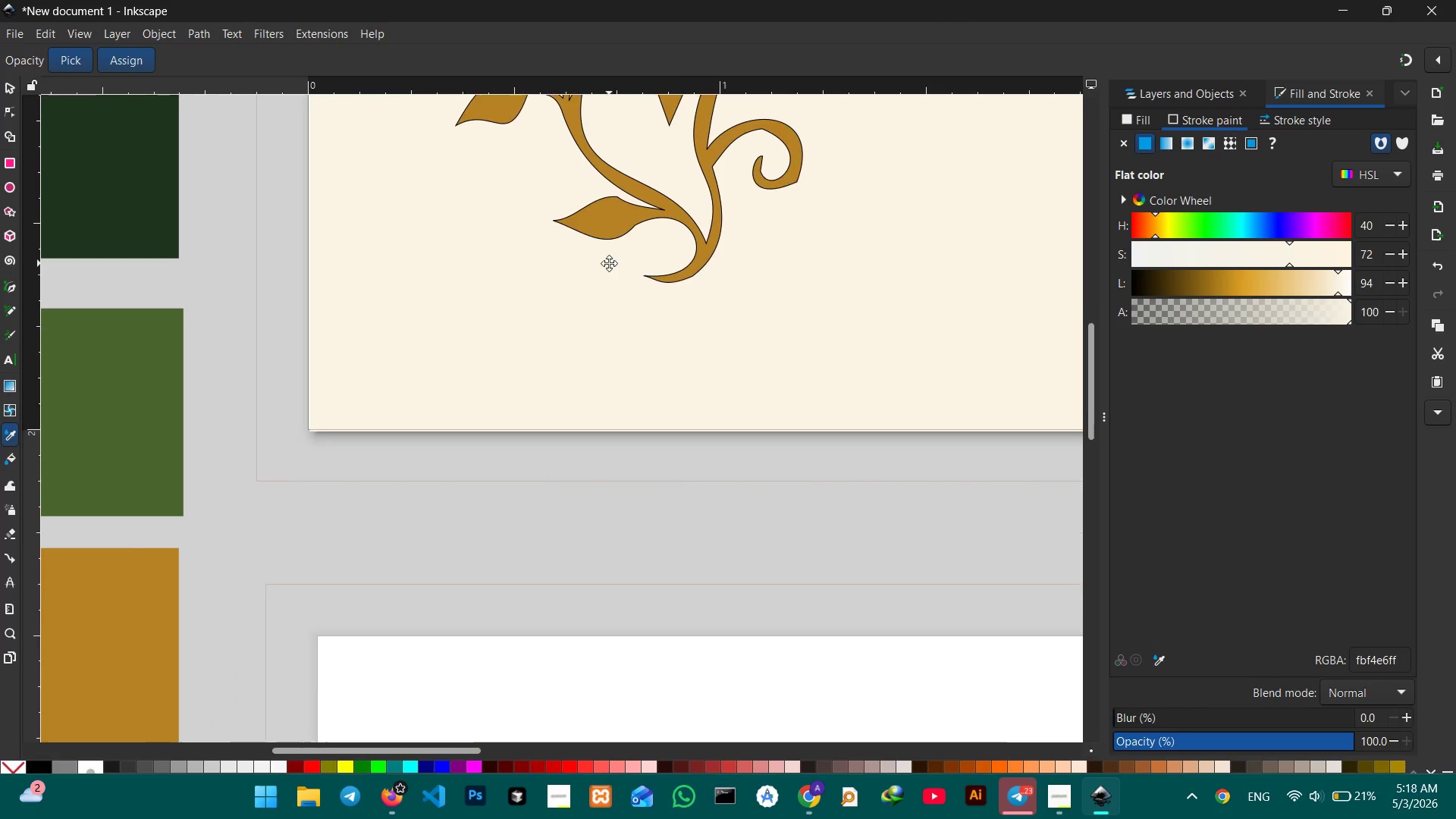 
key(Space)
 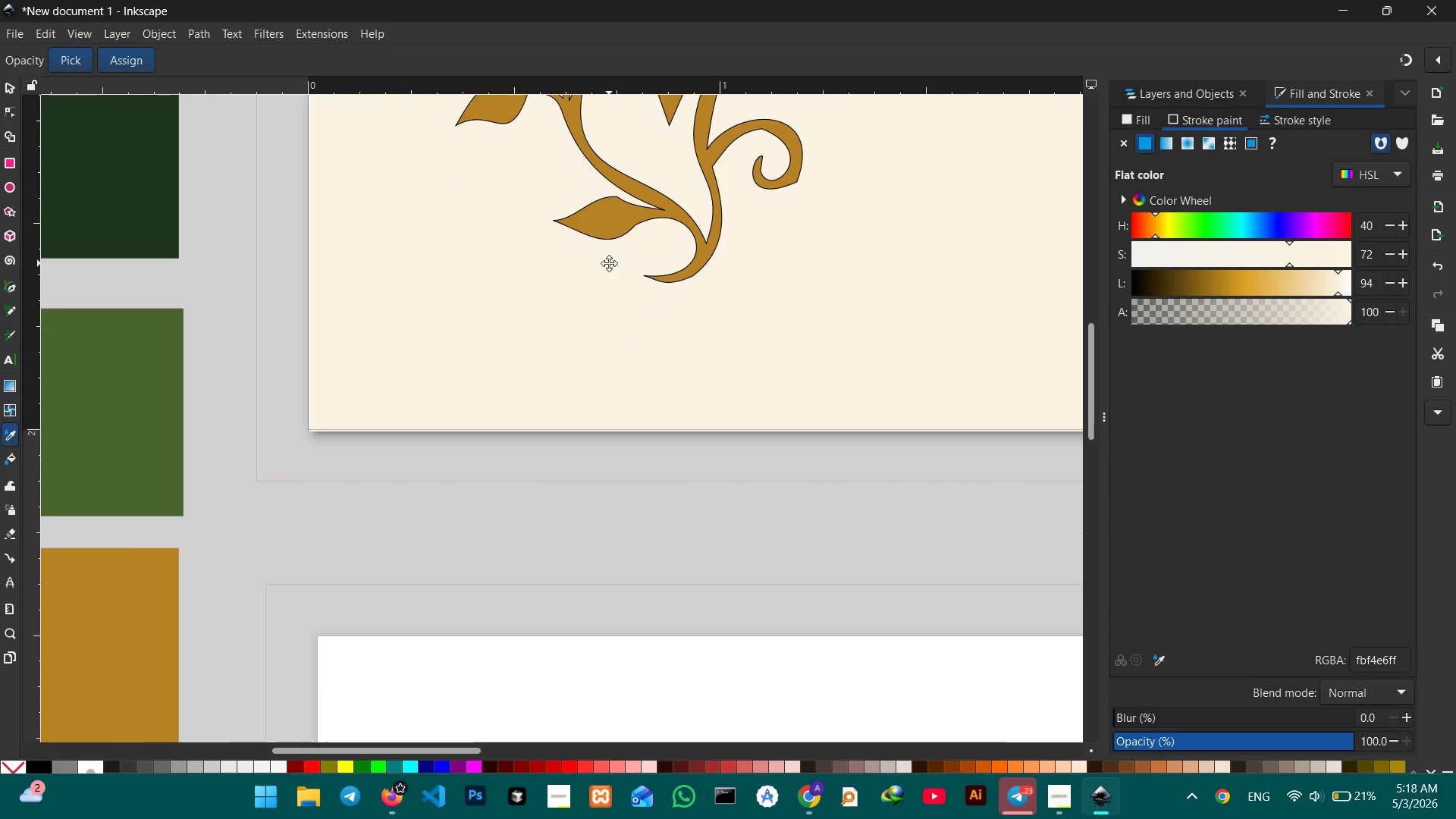 
key(Space)
 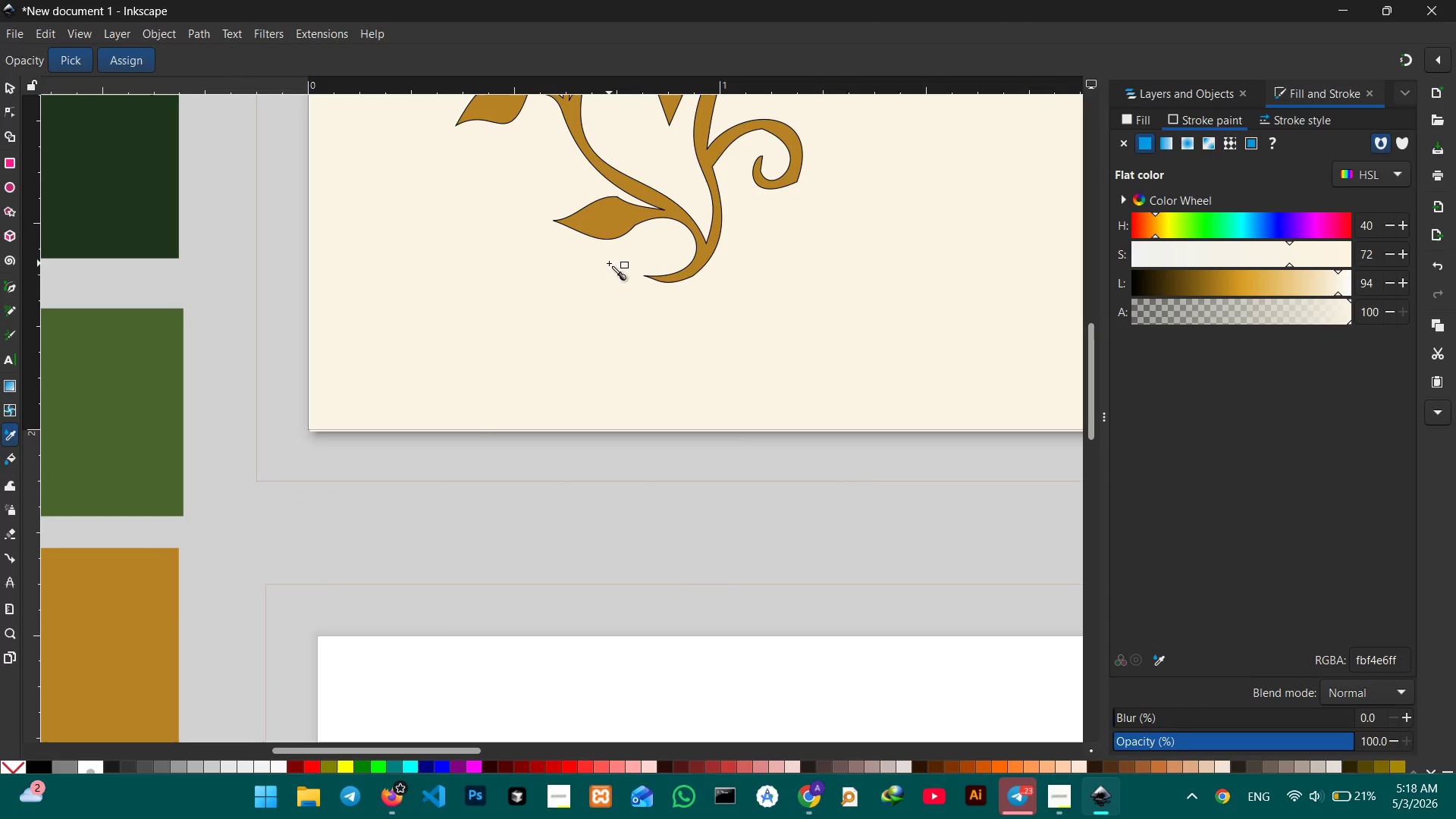 
key(Space)
 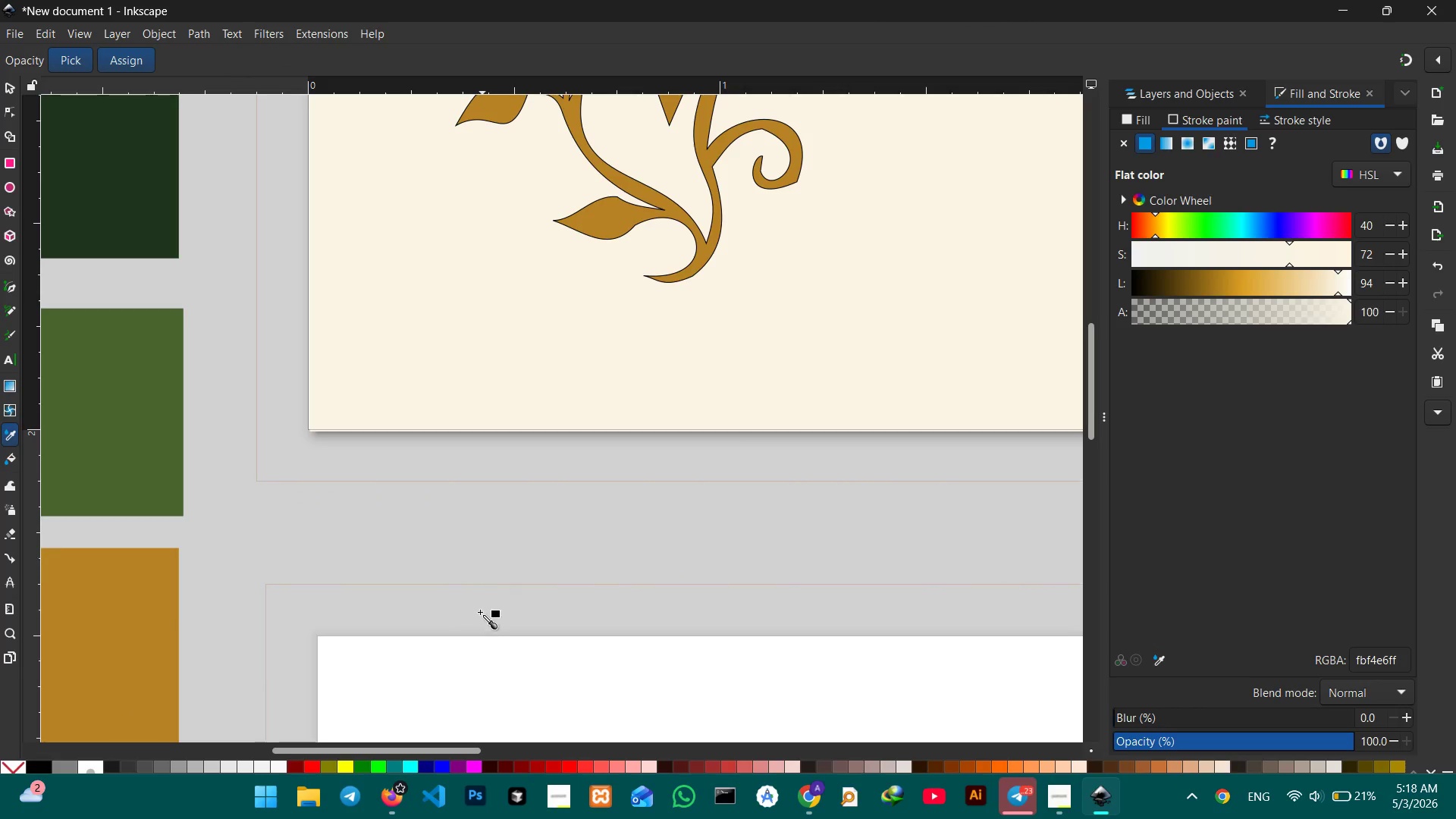 
hold_key(key=Space, duration=0.69)
 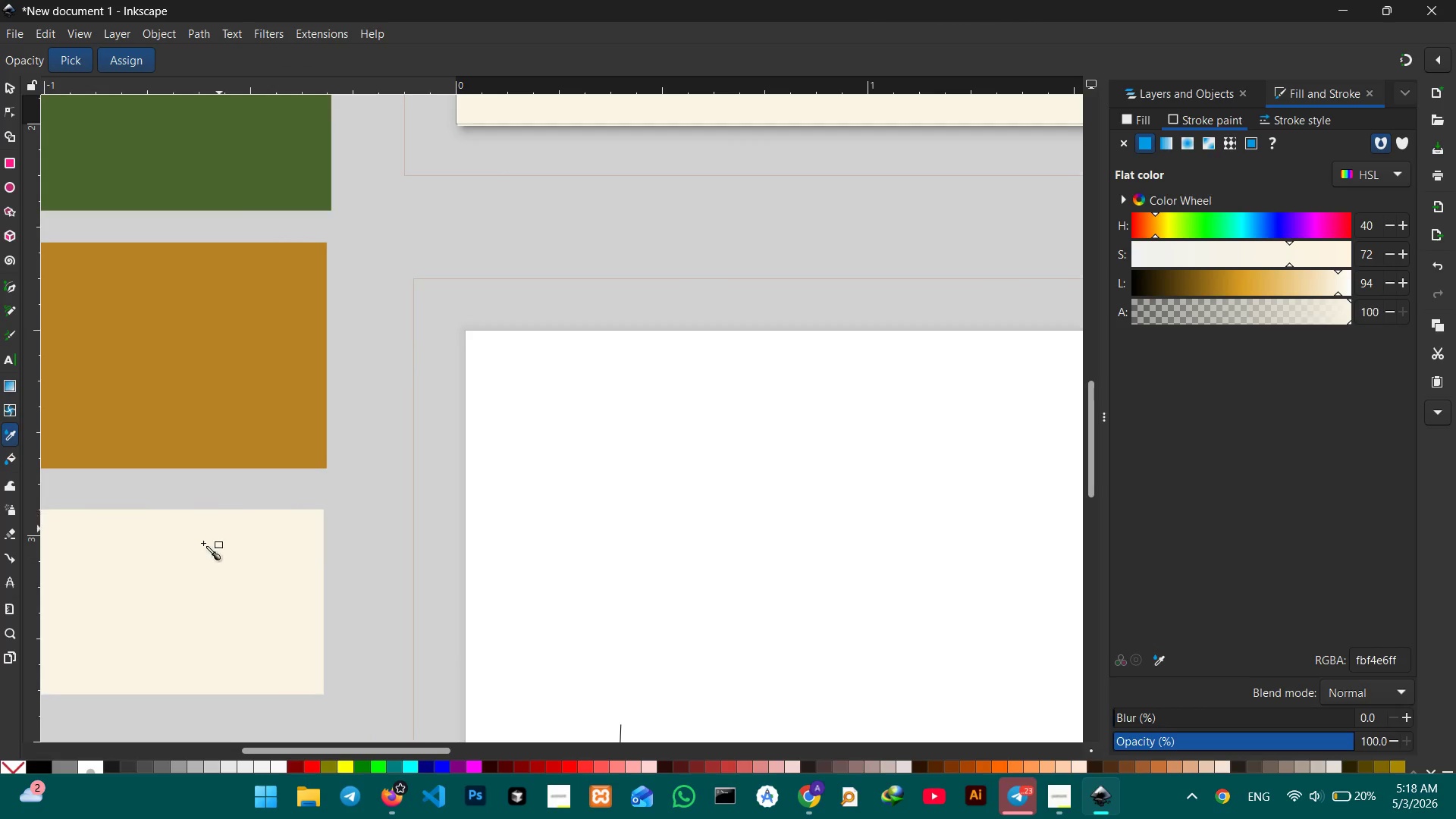 
left_click_drag(start_coordinate=[480, 607], to_coordinate=[630, 308])
 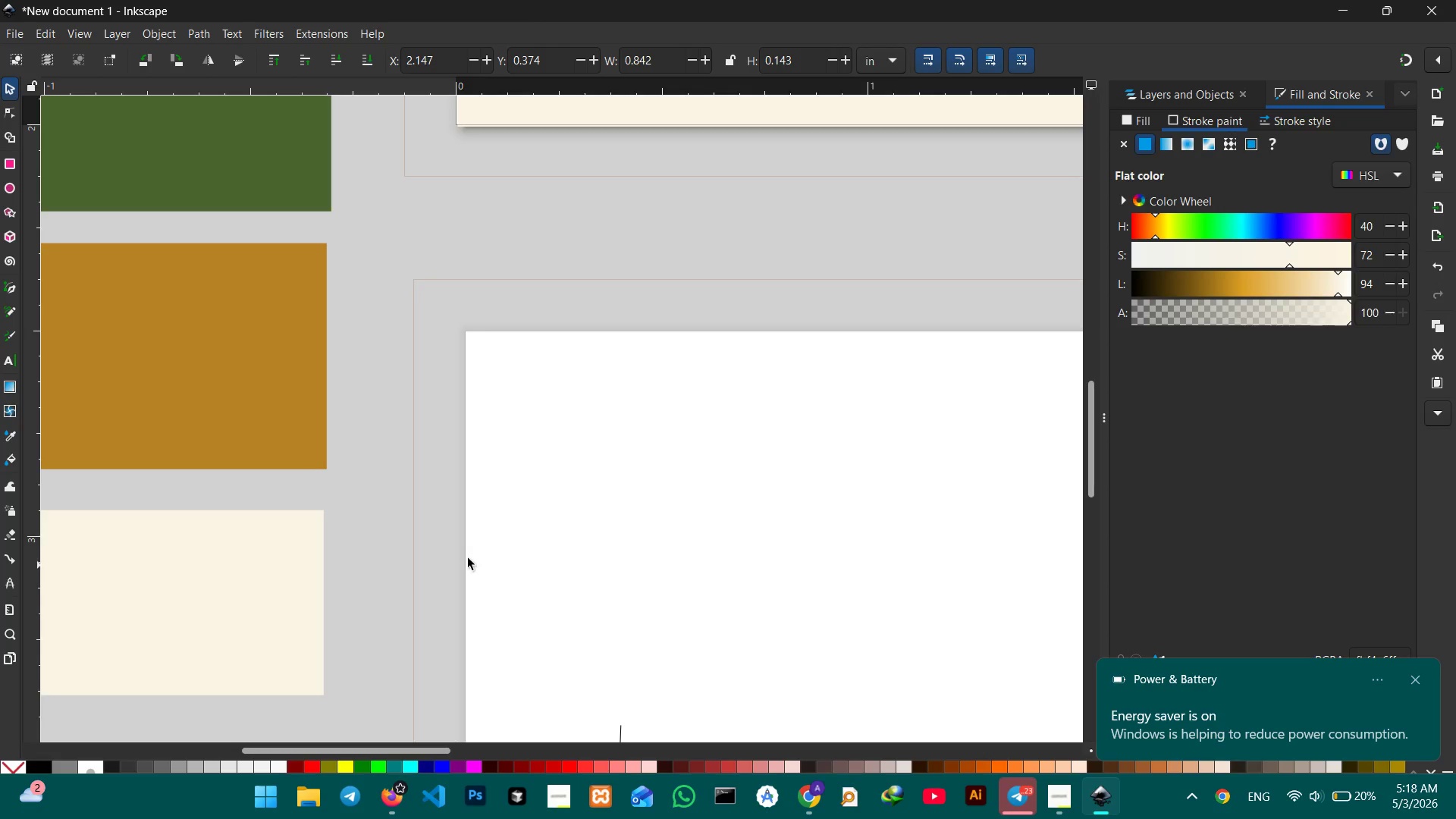 
hold_key(key=Space, duration=1.31)
 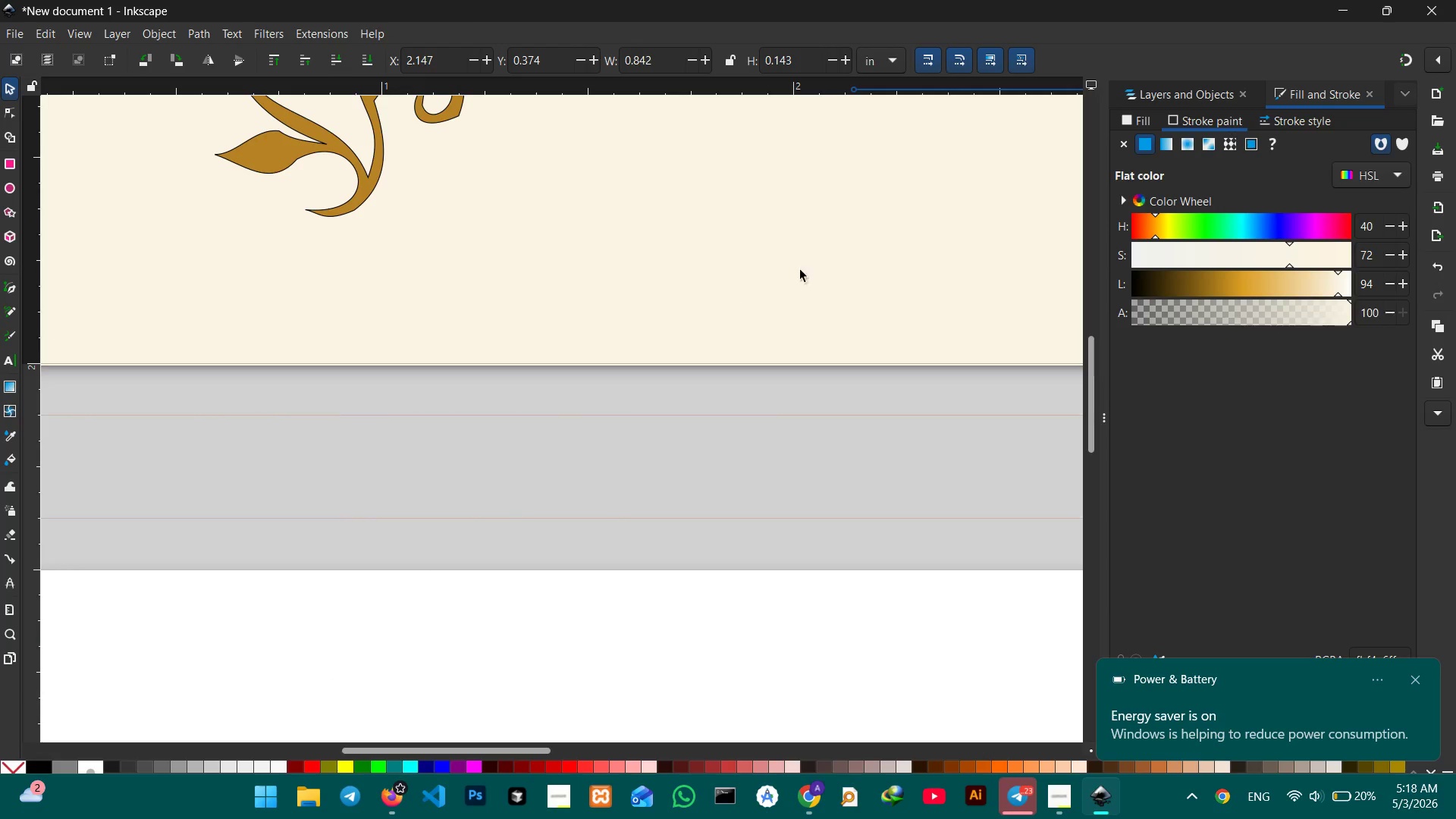 
left_click_drag(start_coordinate=[821, 426], to_coordinate=[321, 695])
 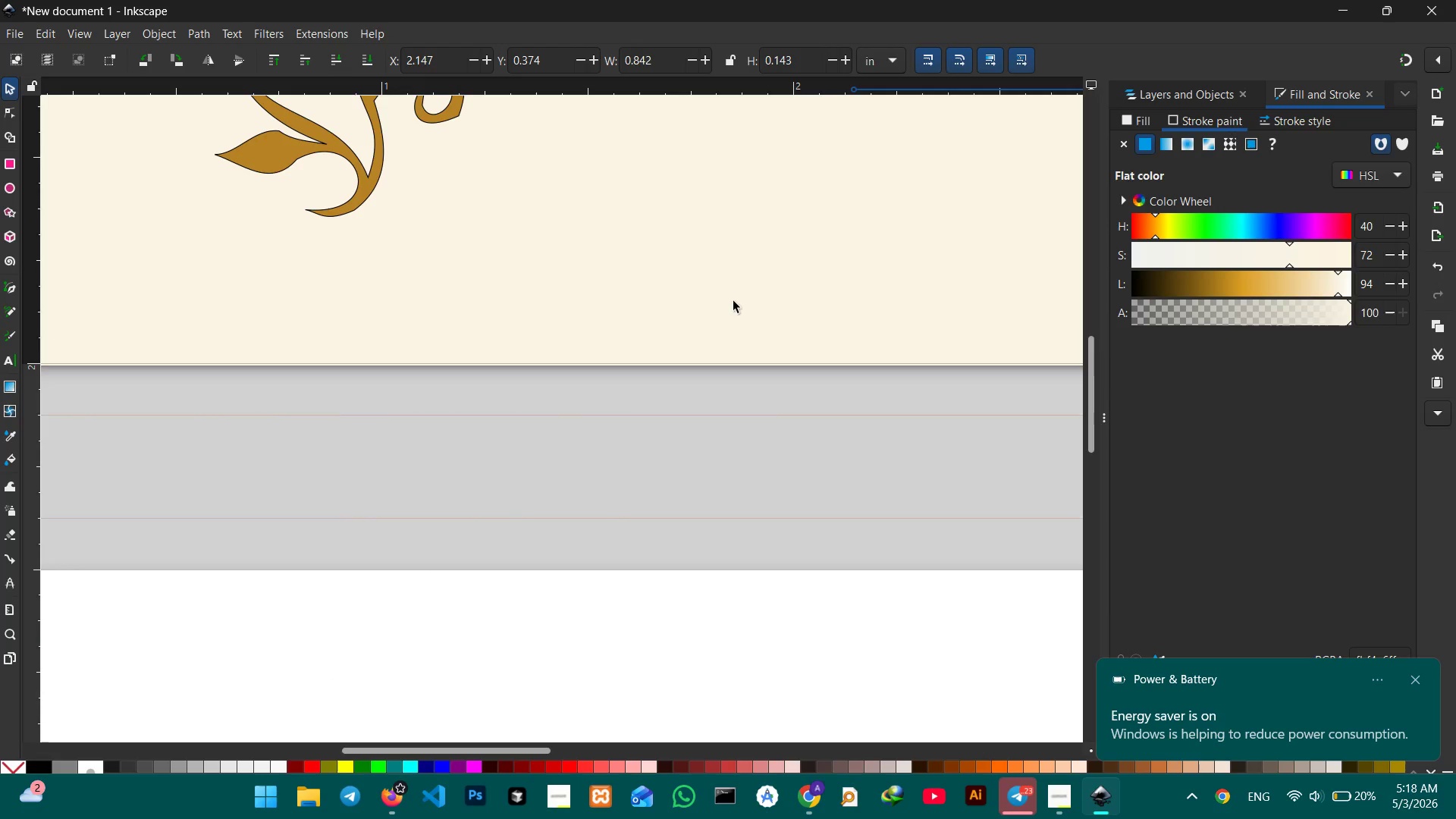 
hold_key(key=Space, duration=0.81)
 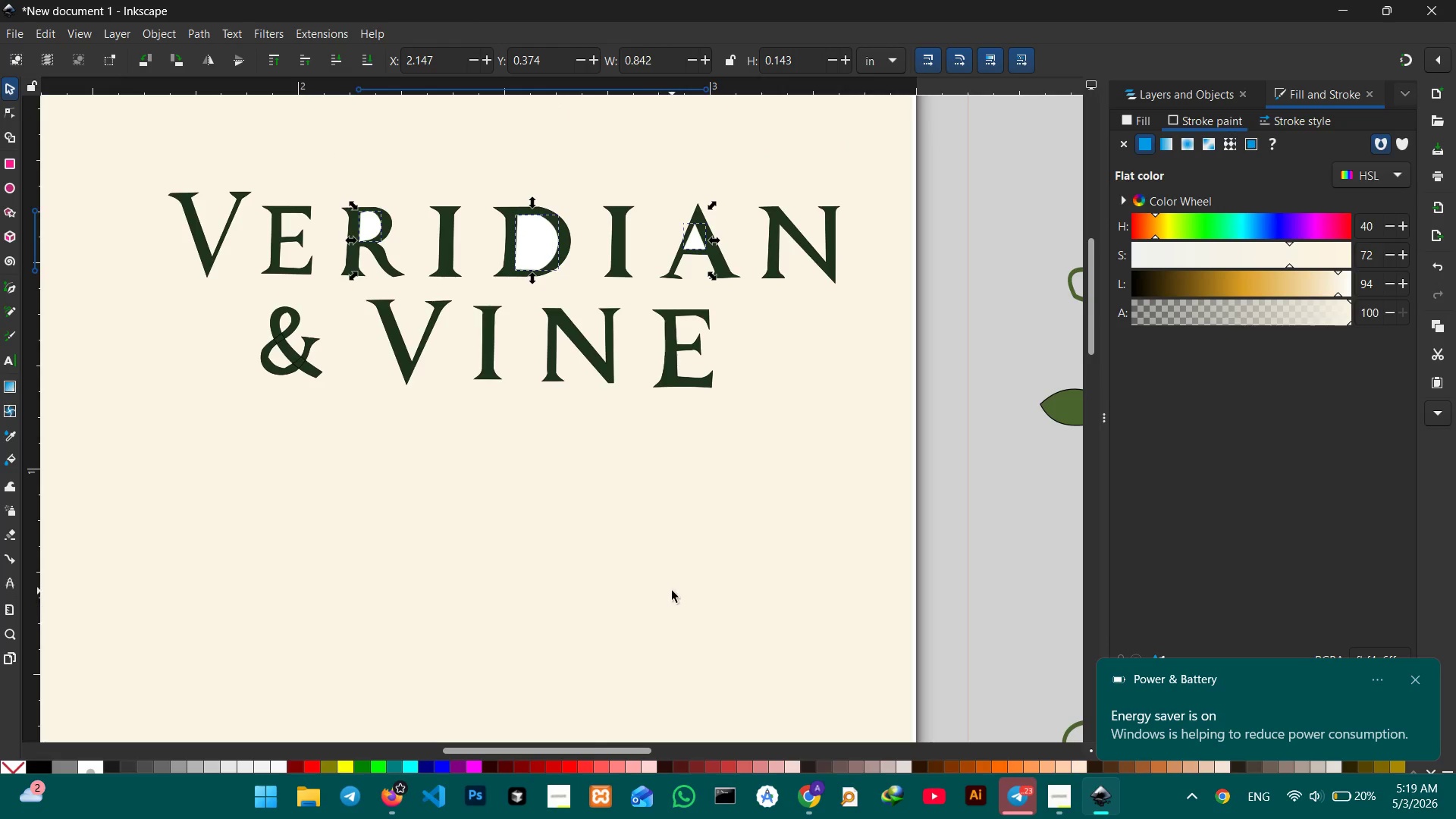 
left_click_drag(start_coordinate=[823, 249], to_coordinate=[328, 766])
 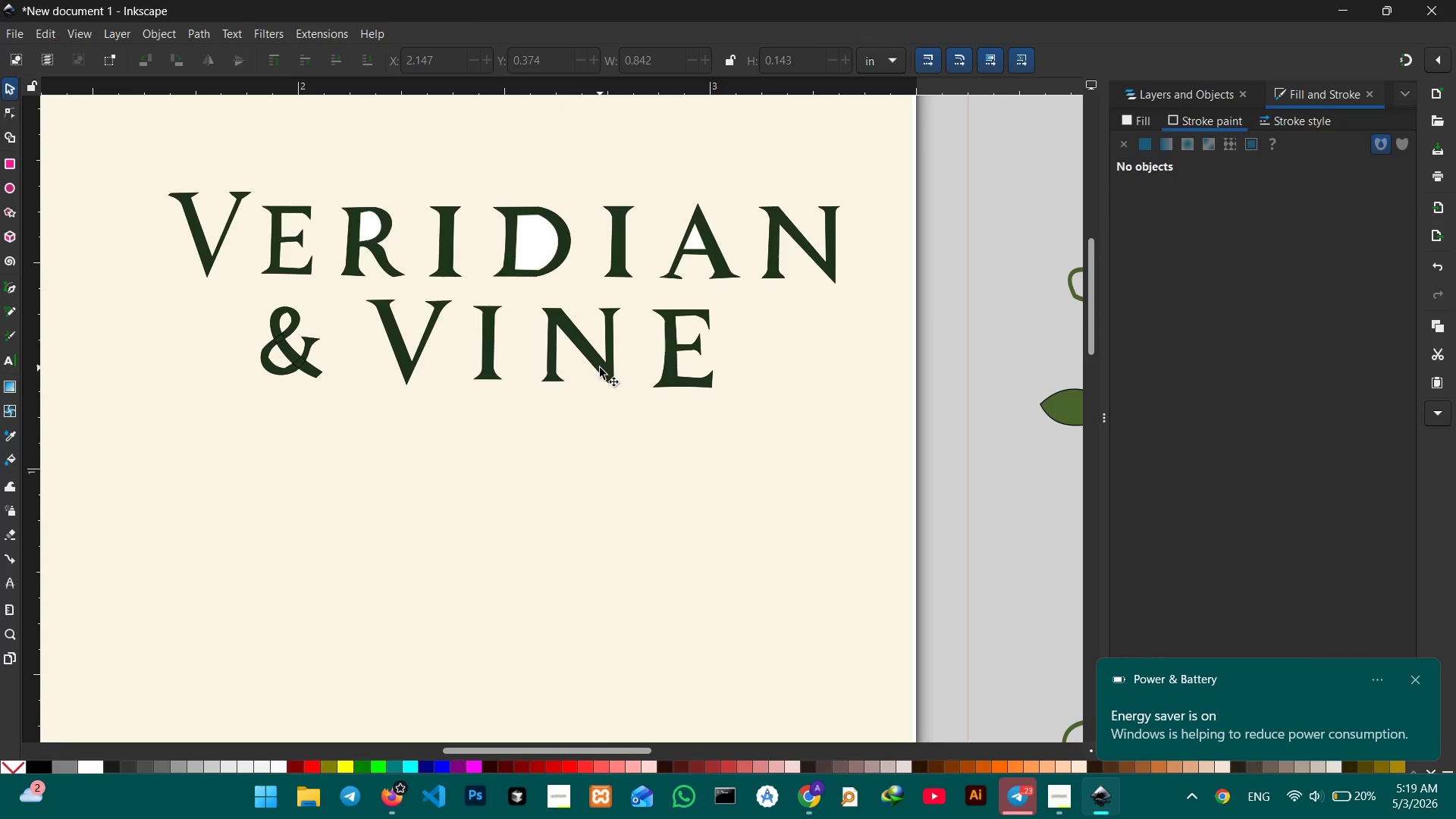 
wait(12.55)
 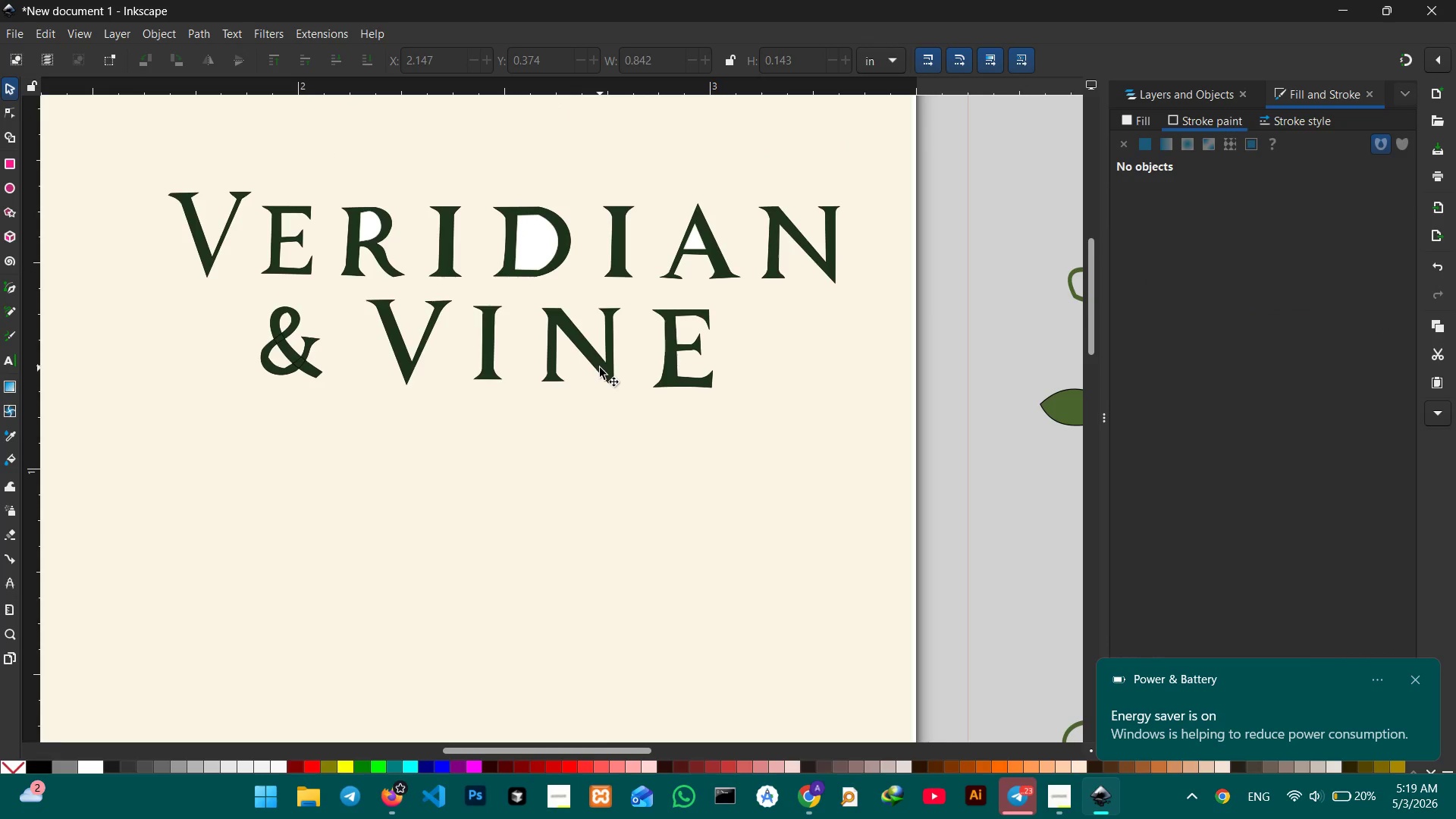 
left_click([529, 252])
 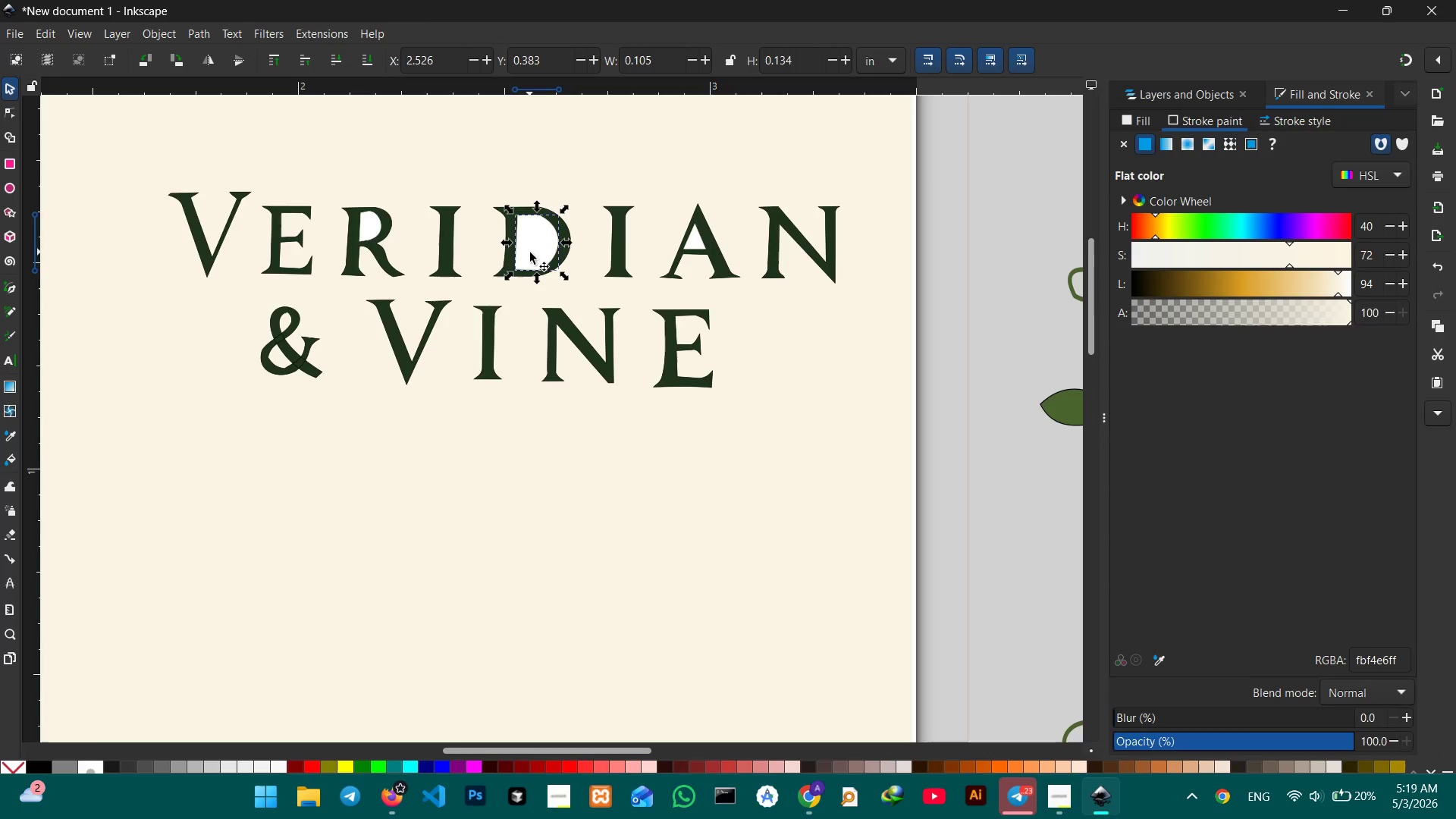 
left_click([731, 430])
 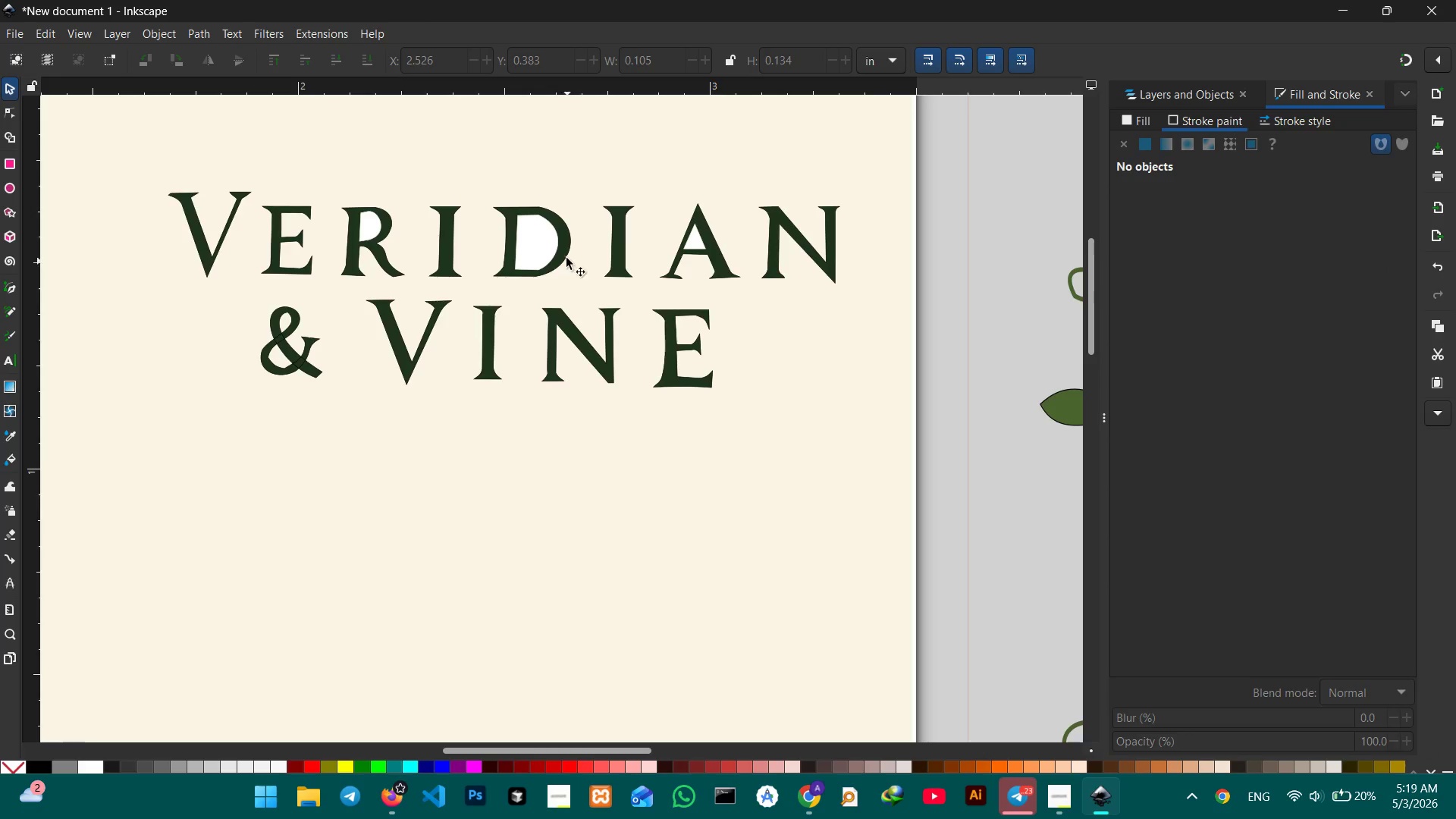 
left_click([541, 246])
 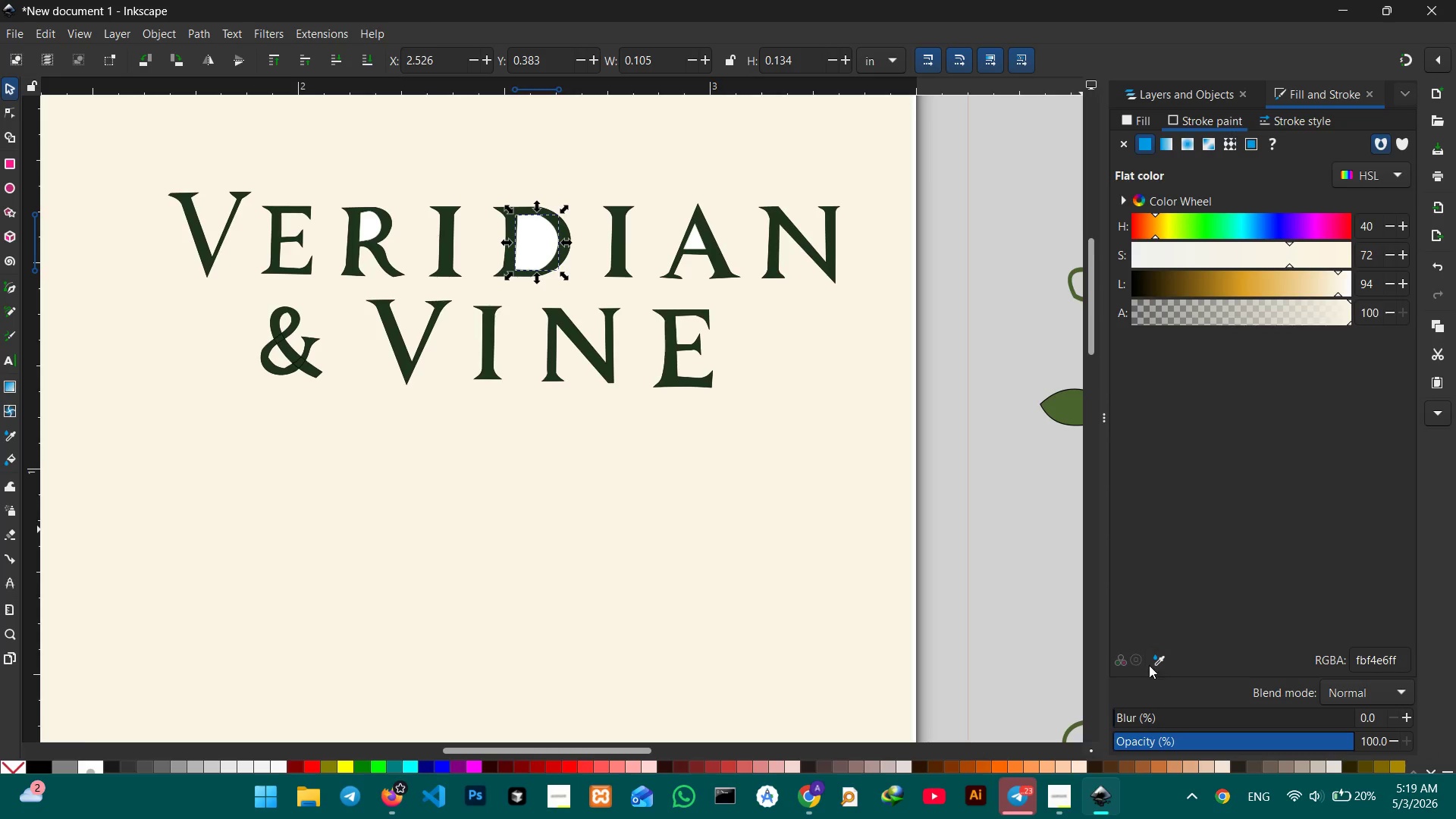 
left_click([1157, 664])
 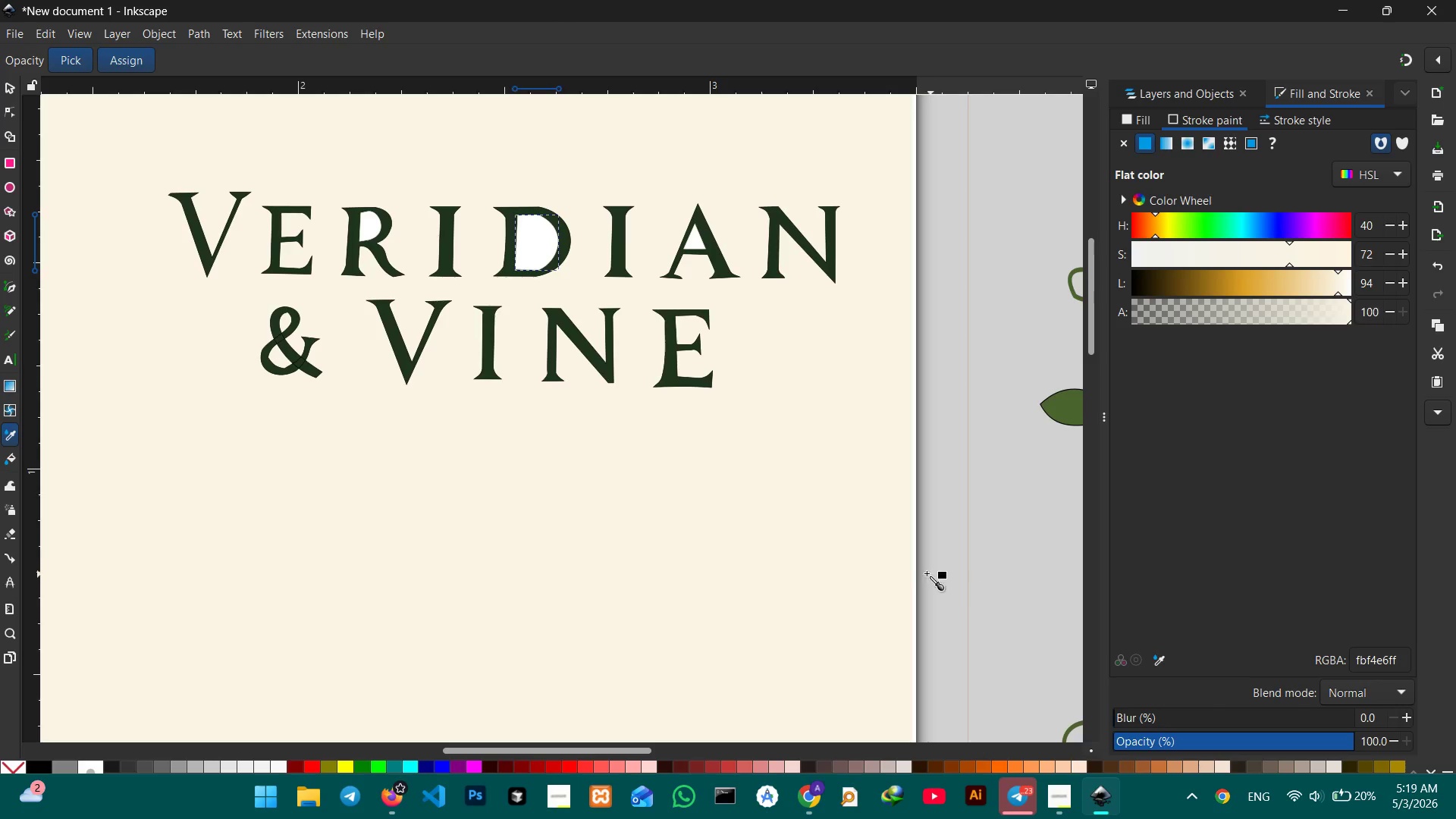 
left_click([811, 532])
 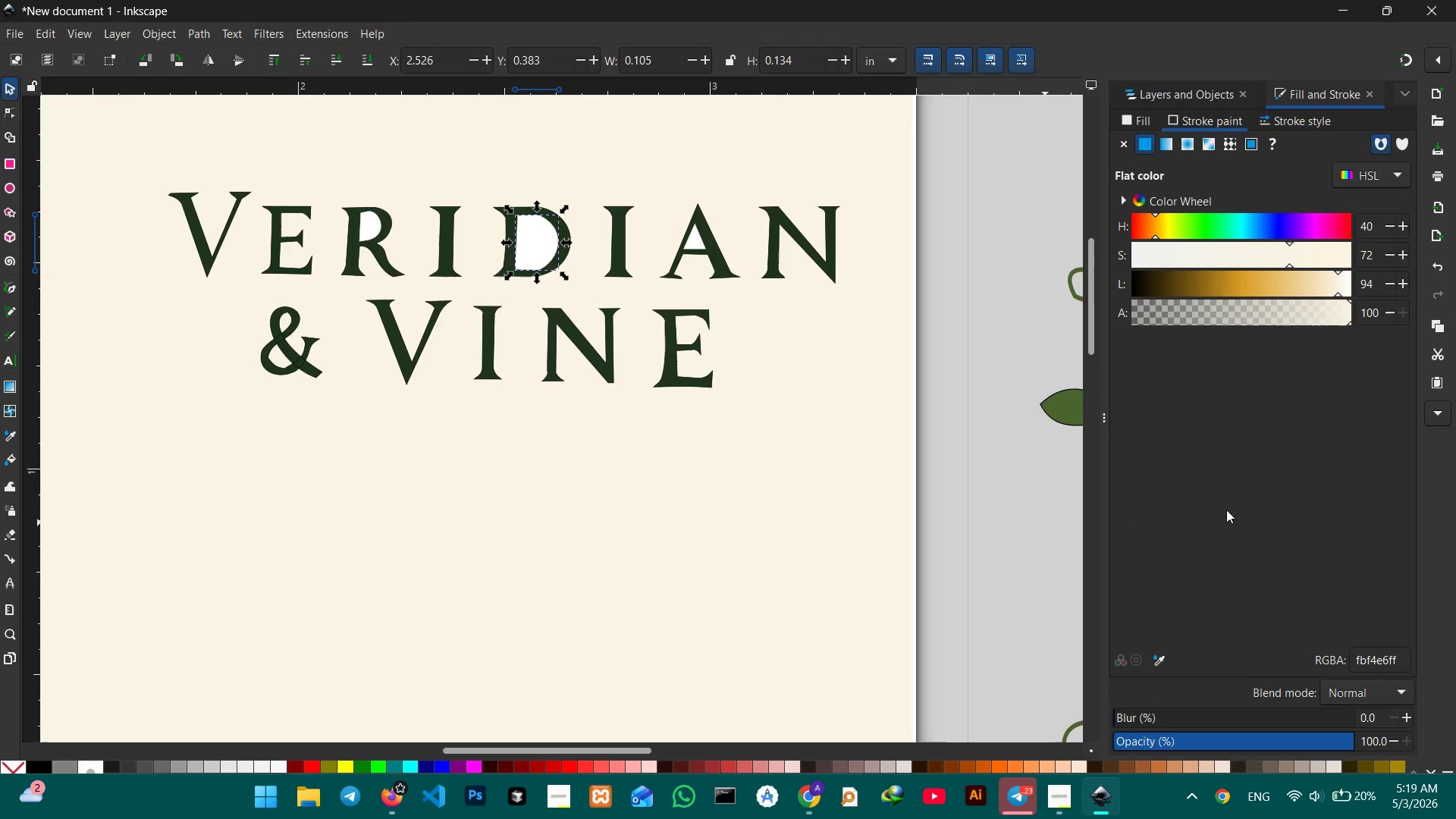 
left_click([1226, 510])
 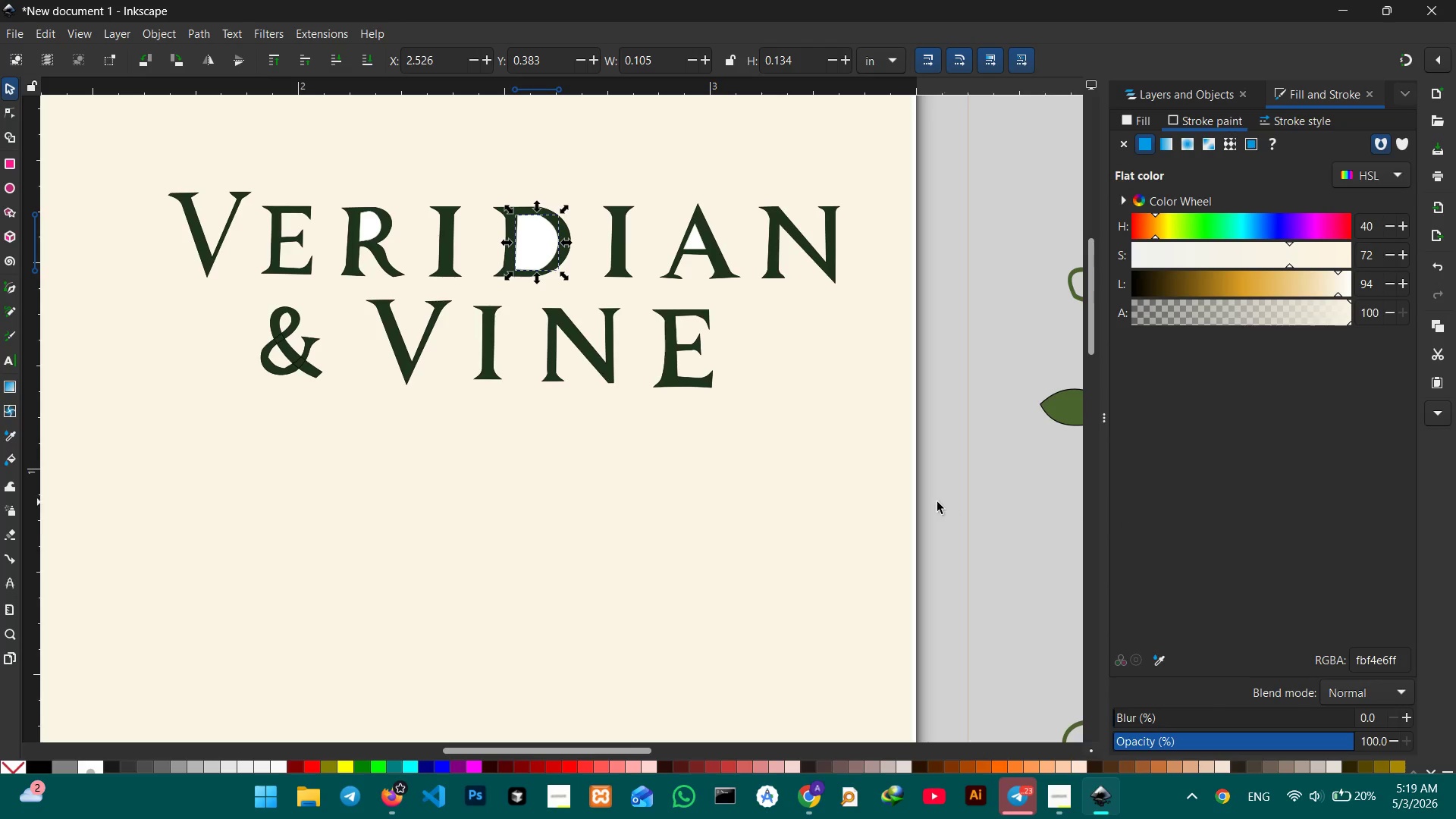 
left_click([937, 502])
 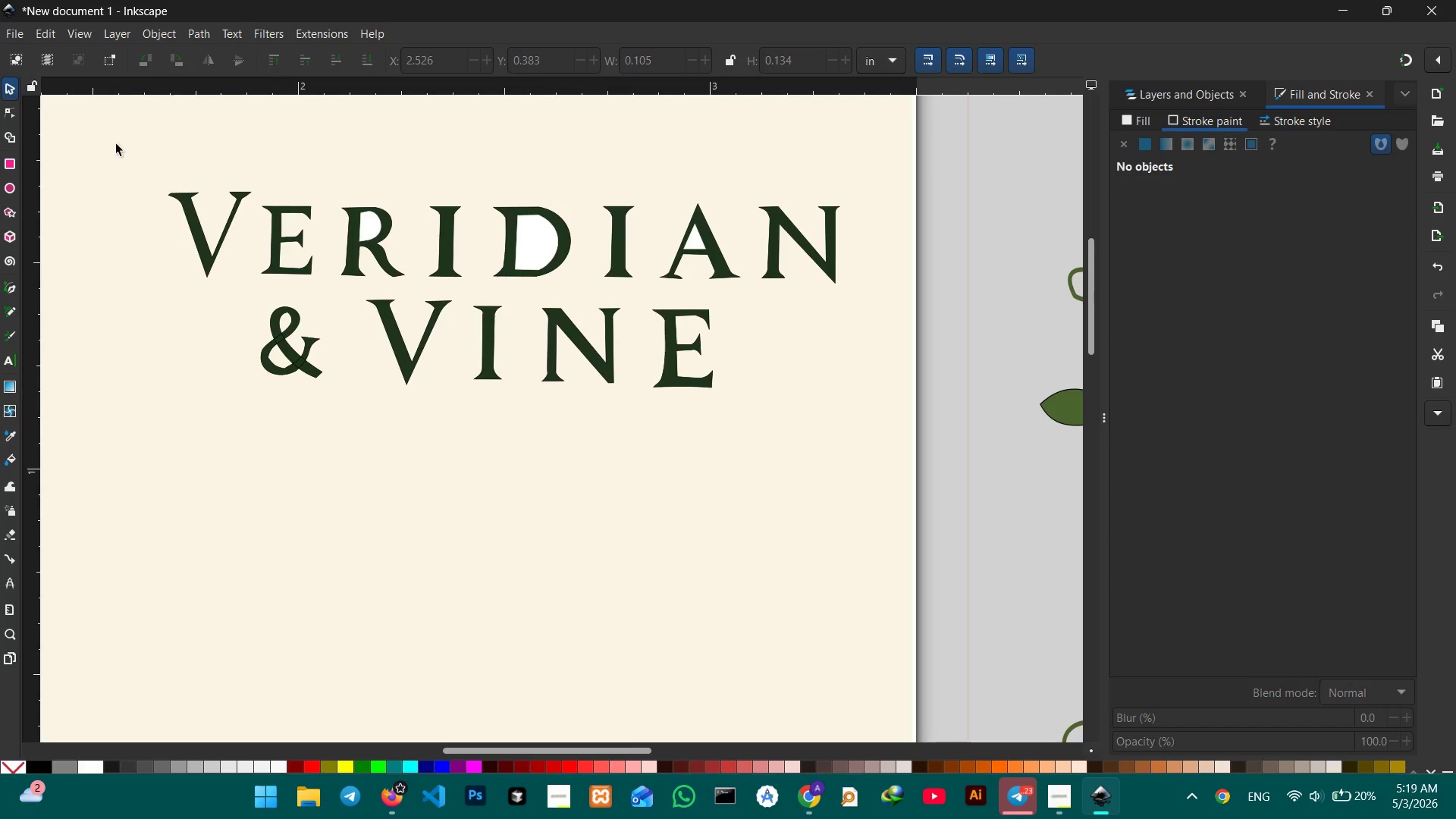 
left_click_drag(start_coordinate=[131, 158], to_coordinate=[899, 479])
 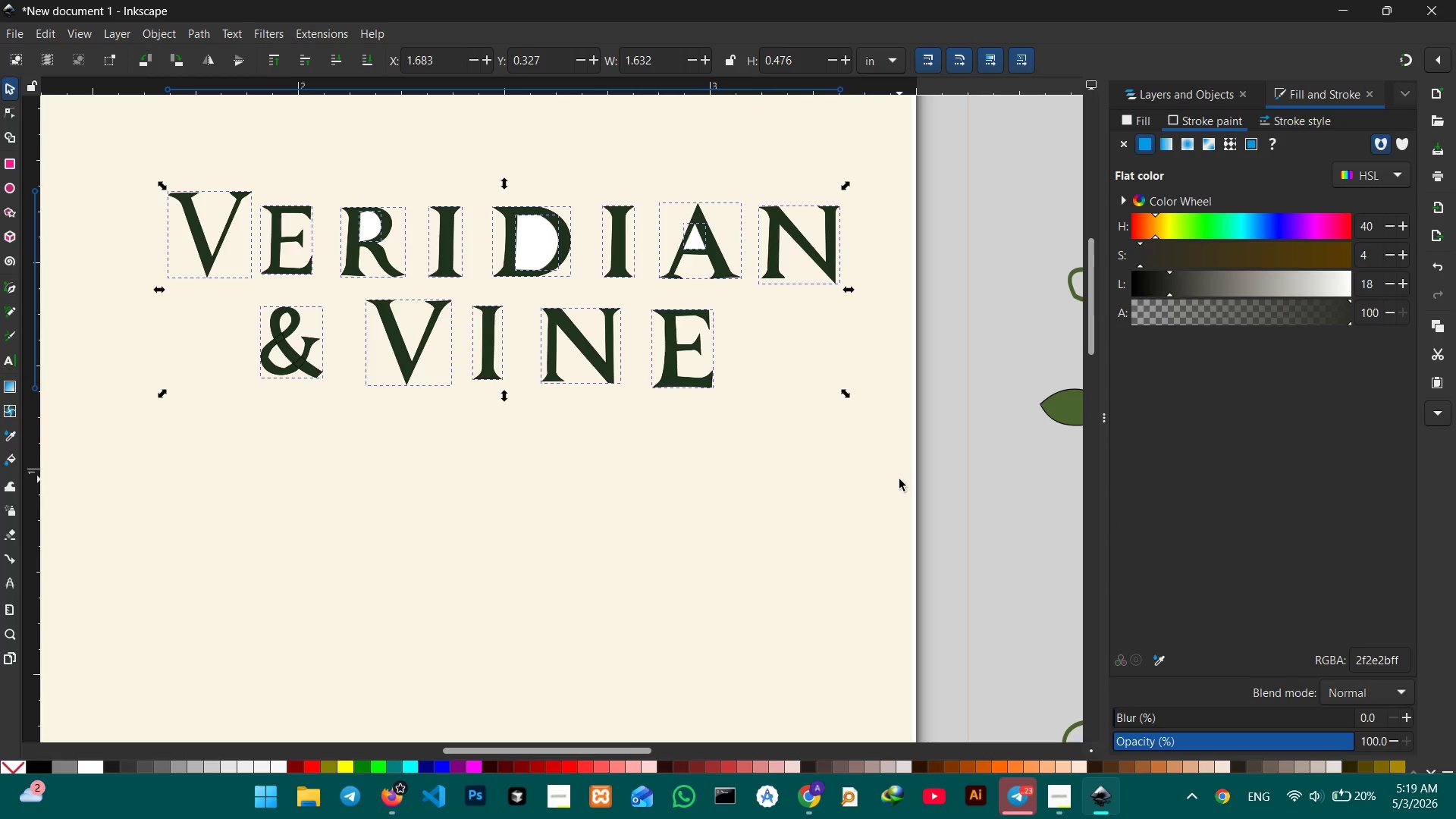 
key(Control+G)
 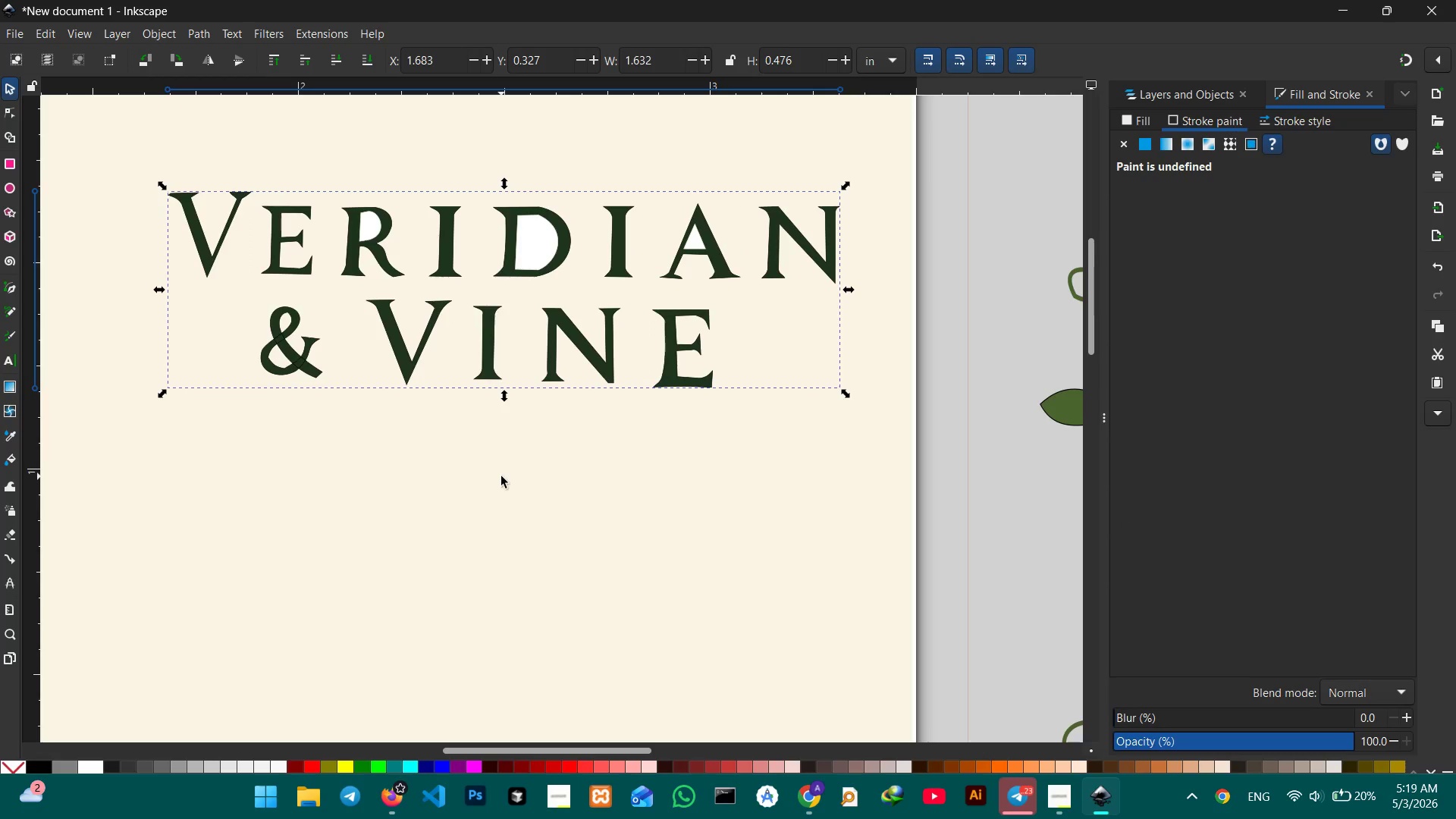 
hold_key(key=Space, duration=0.8)
 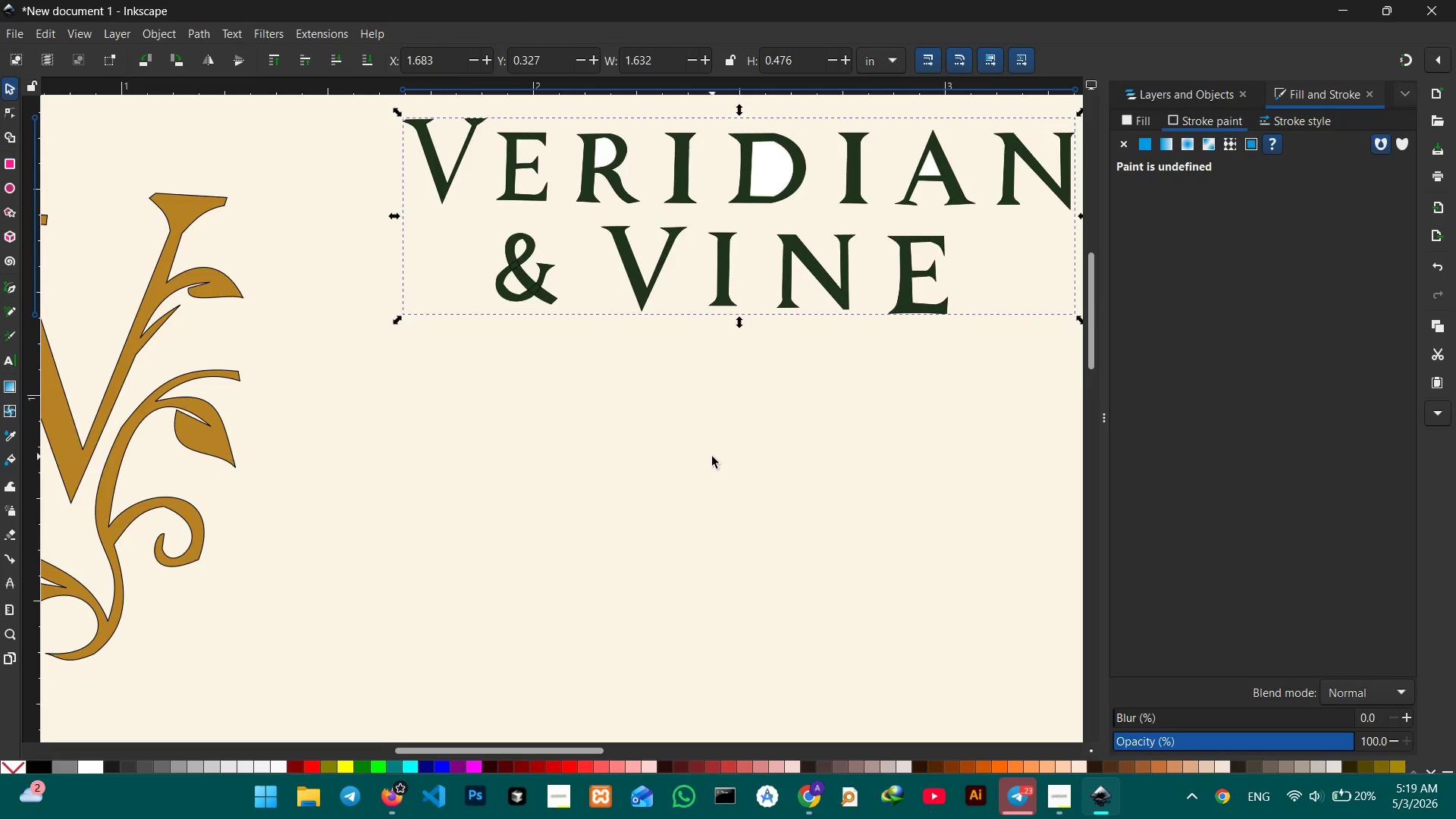 
left_click_drag(start_coordinate=[479, 544], to_coordinate=[714, 457])
 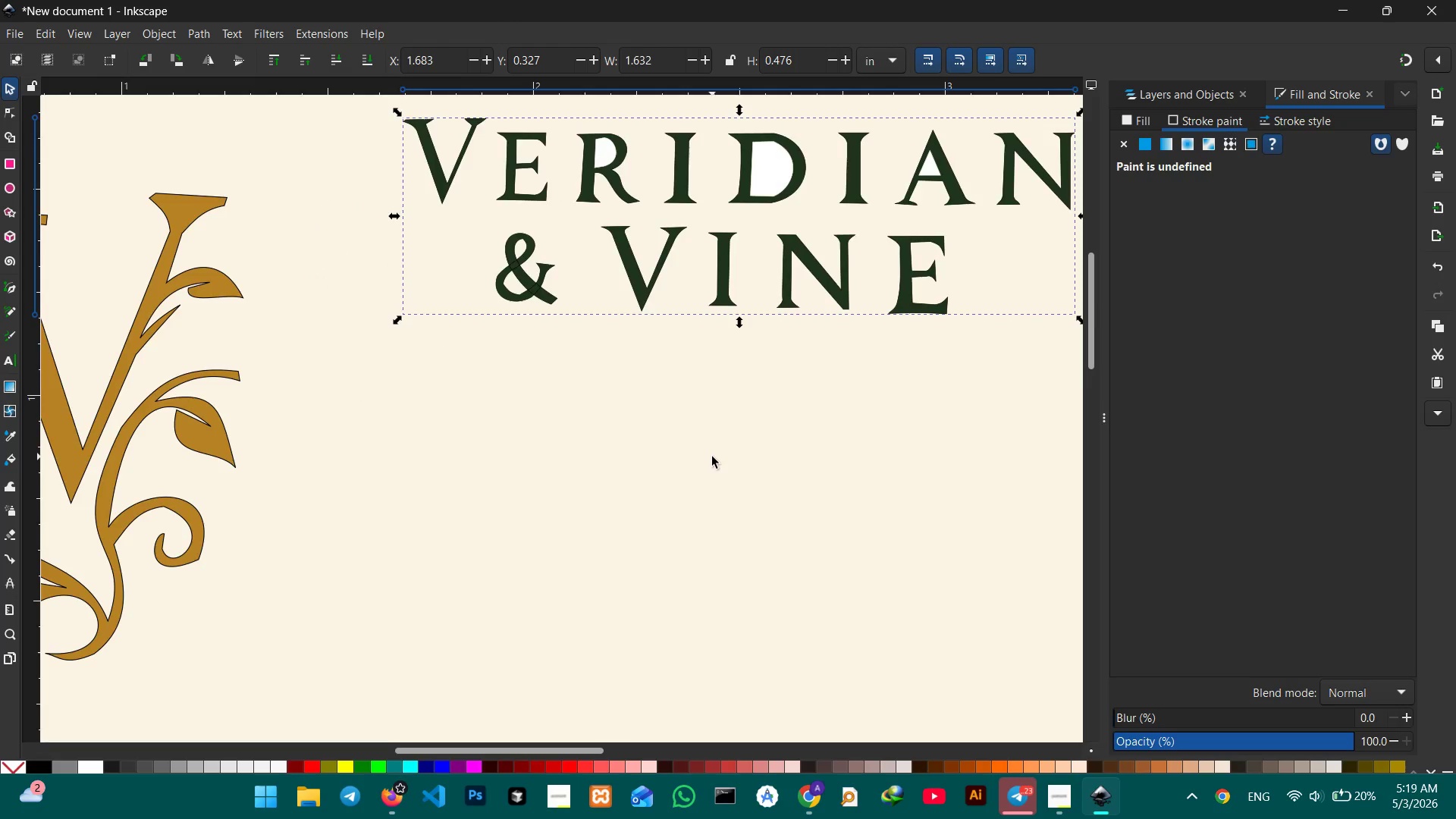 
hold_key(key=ControlLeft, duration=0.31)
scroll: coordinate [712, 457], scroll_direction: down, amount: 2.0
 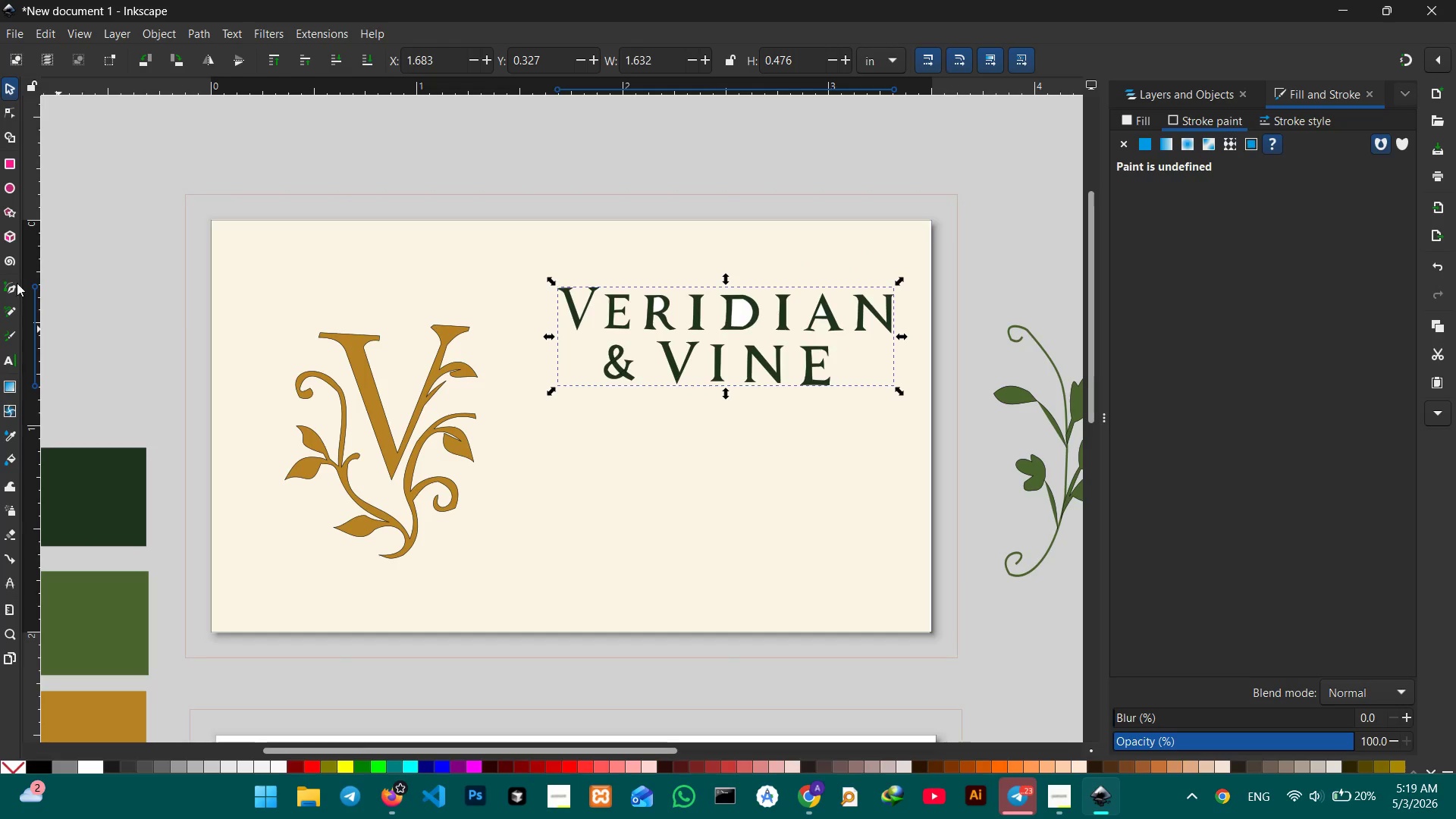 
left_click([6, 287])
 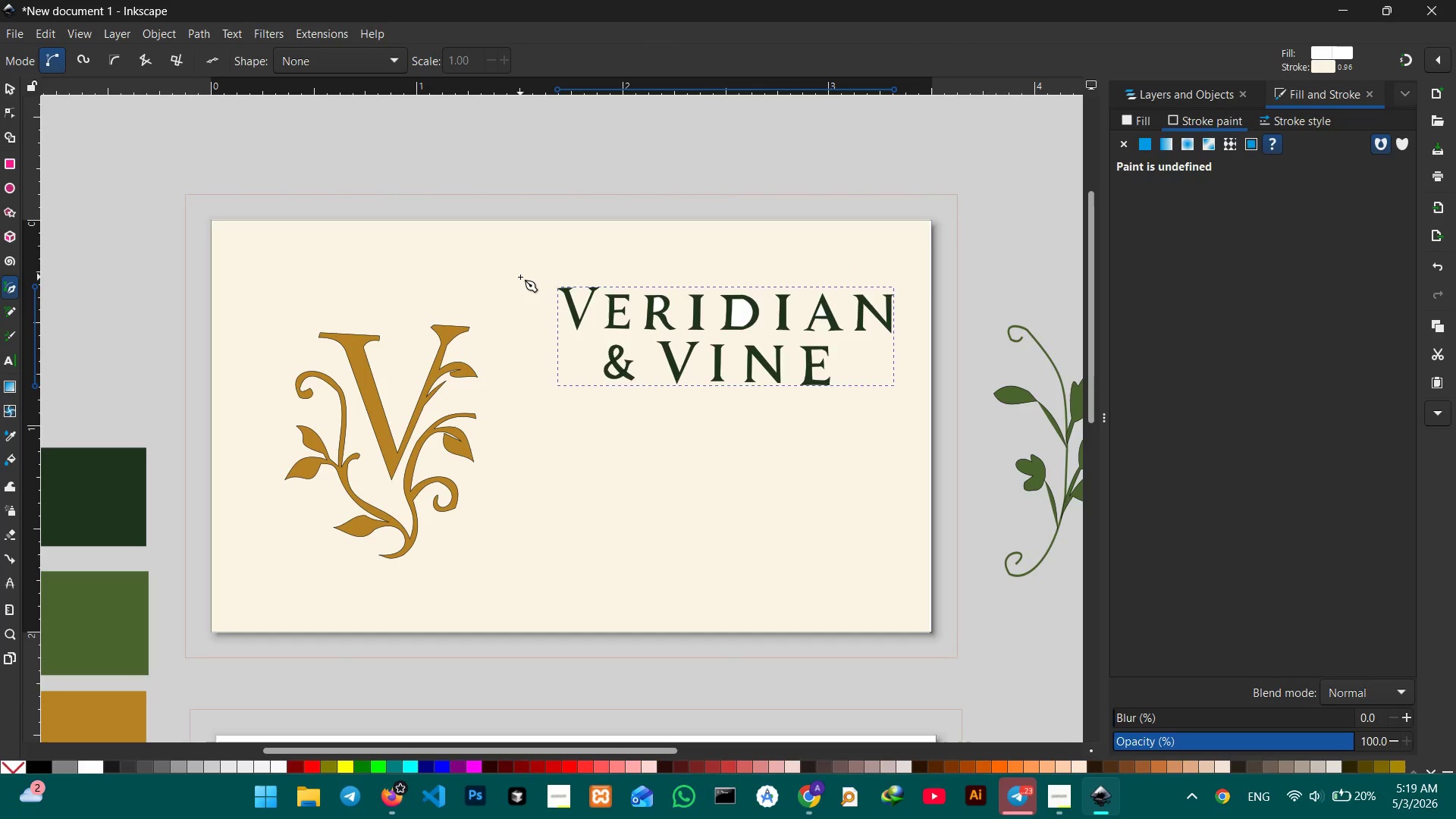 
left_click_drag(start_coordinate=[521, 275], to_coordinate=[539, 590])
 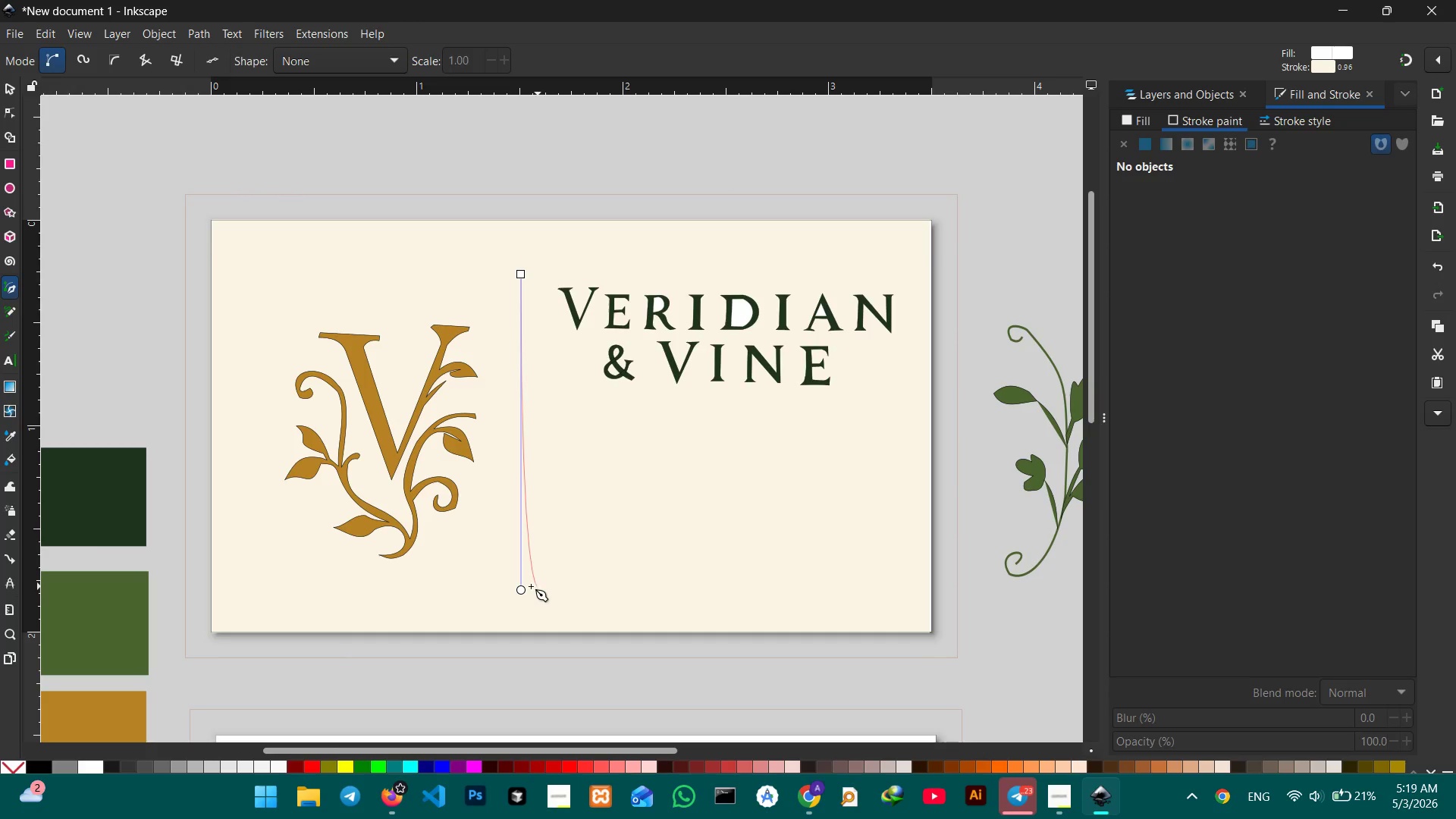 
hold_key(key=ShiftLeft, duration=2.33)
 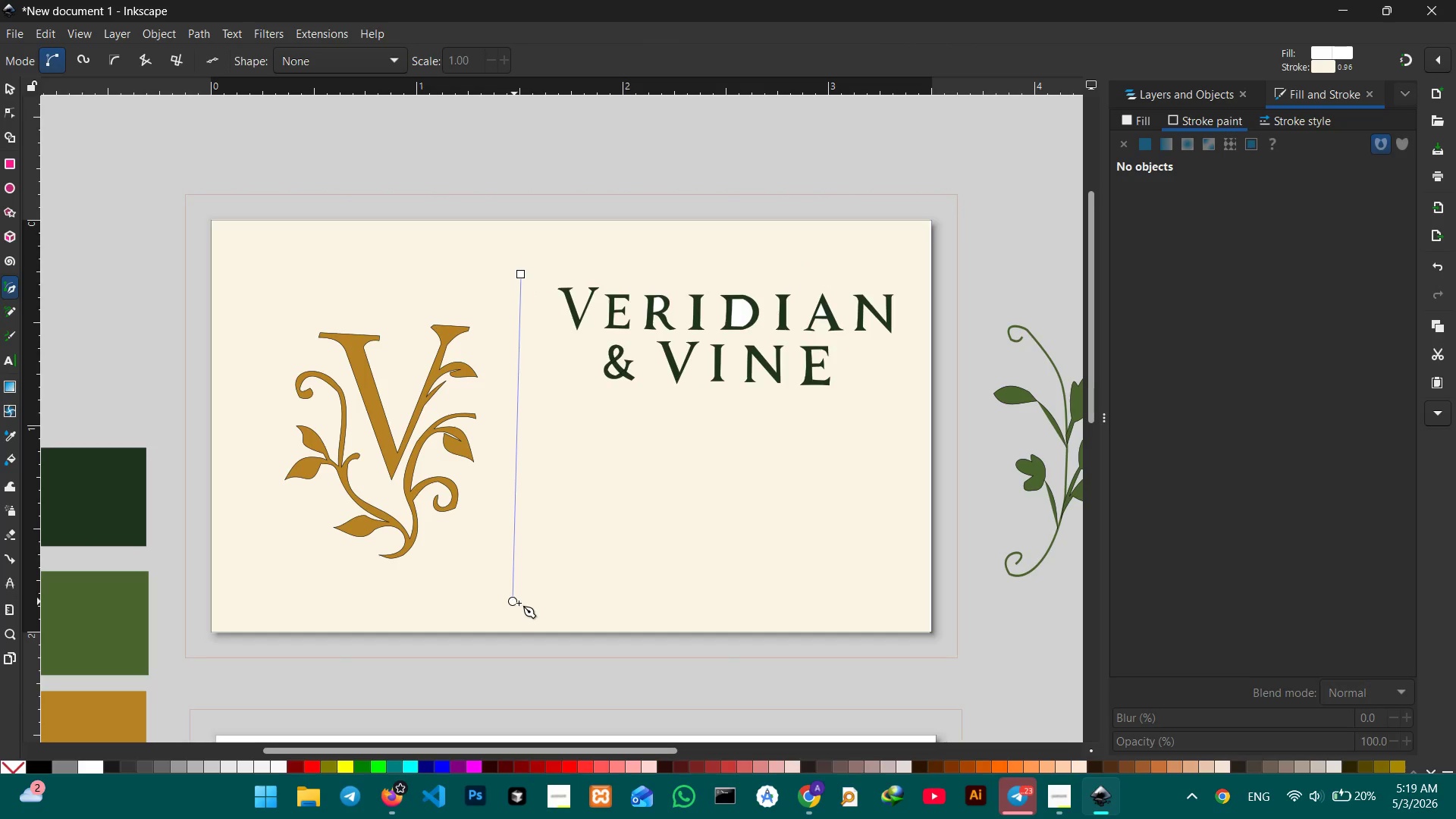 
hold_key(key=ControlLeft, duration=2.62)
 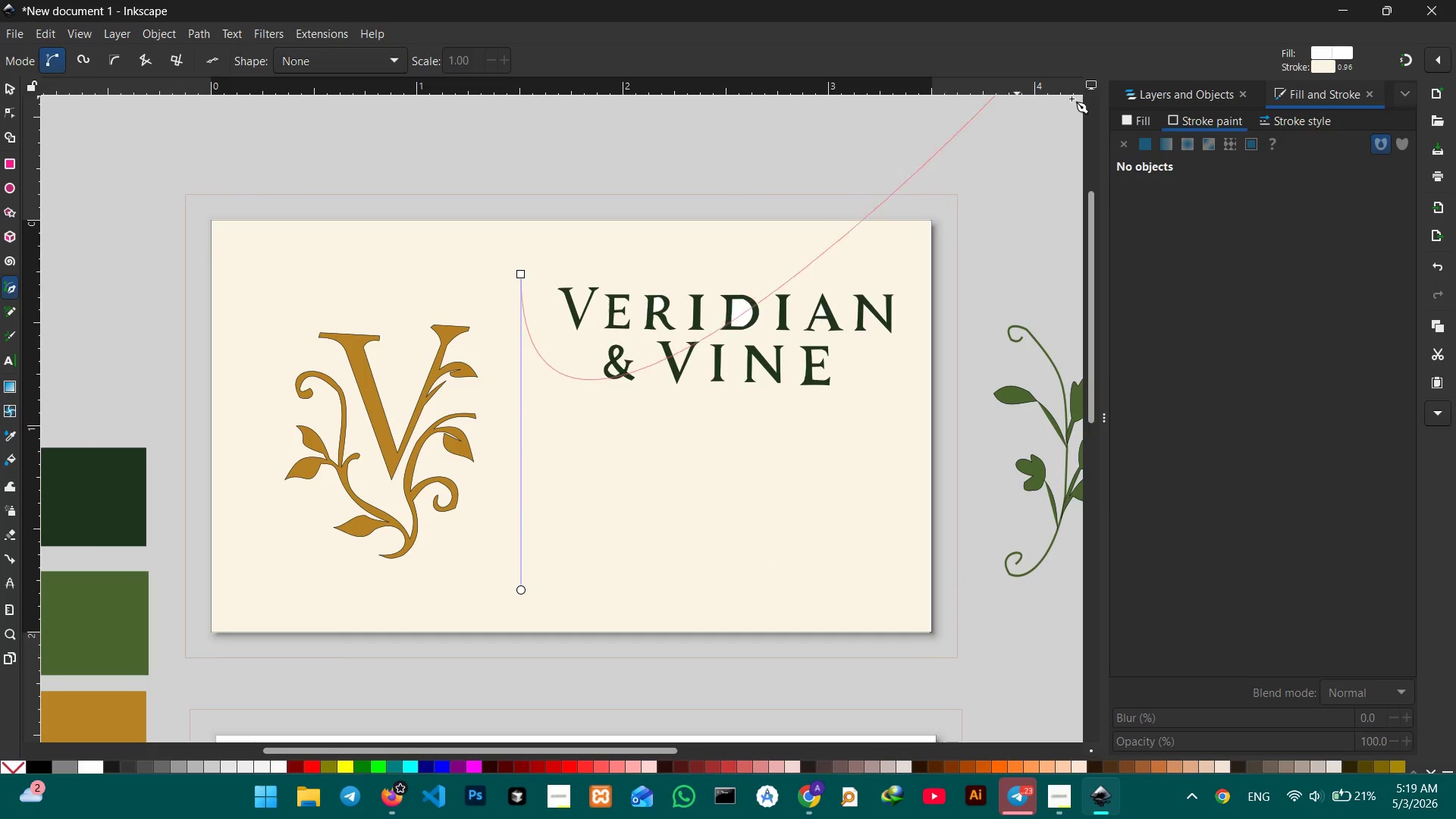 
left_click([1177, 125])
 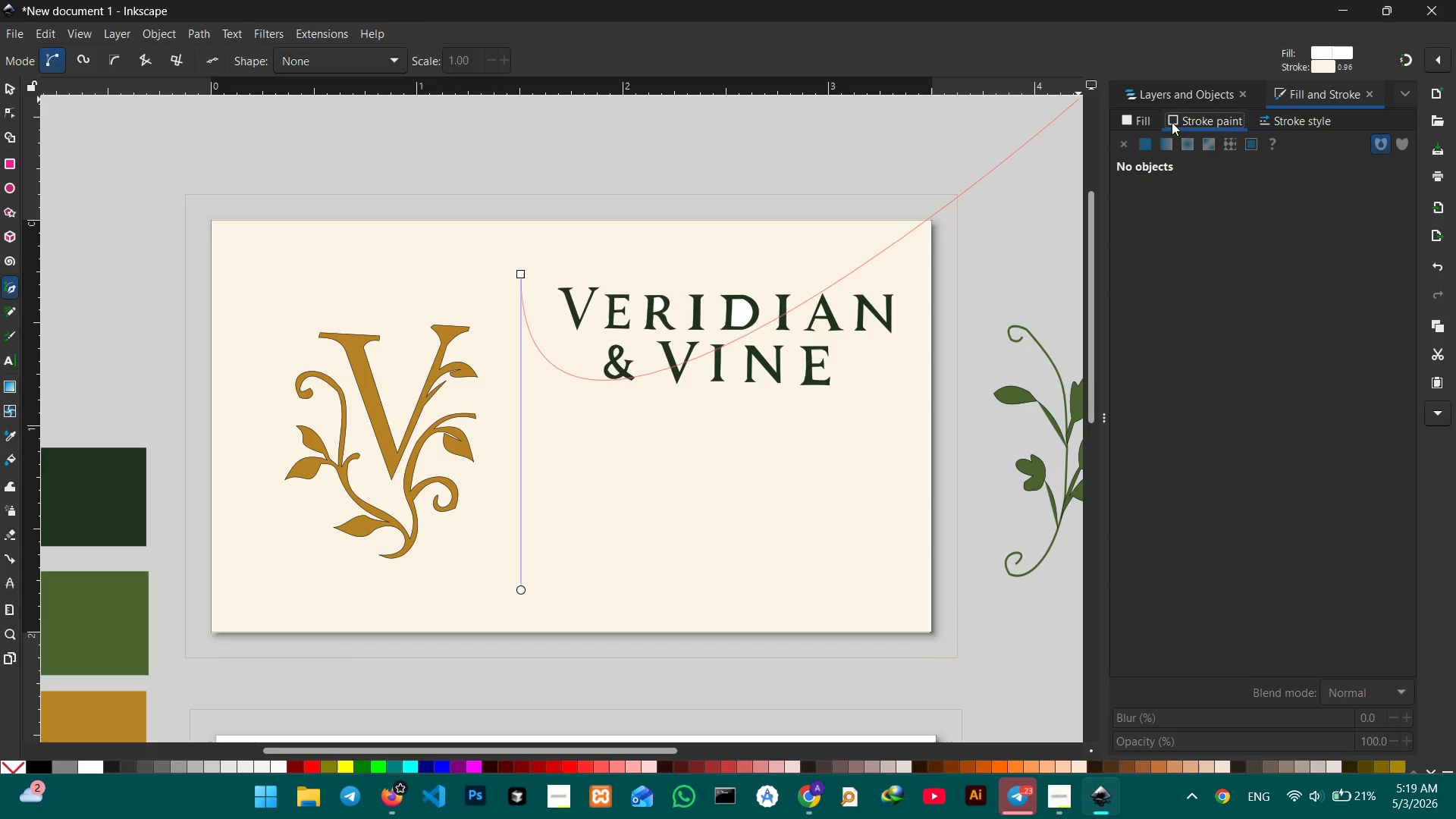 
left_click([1177, 122])
 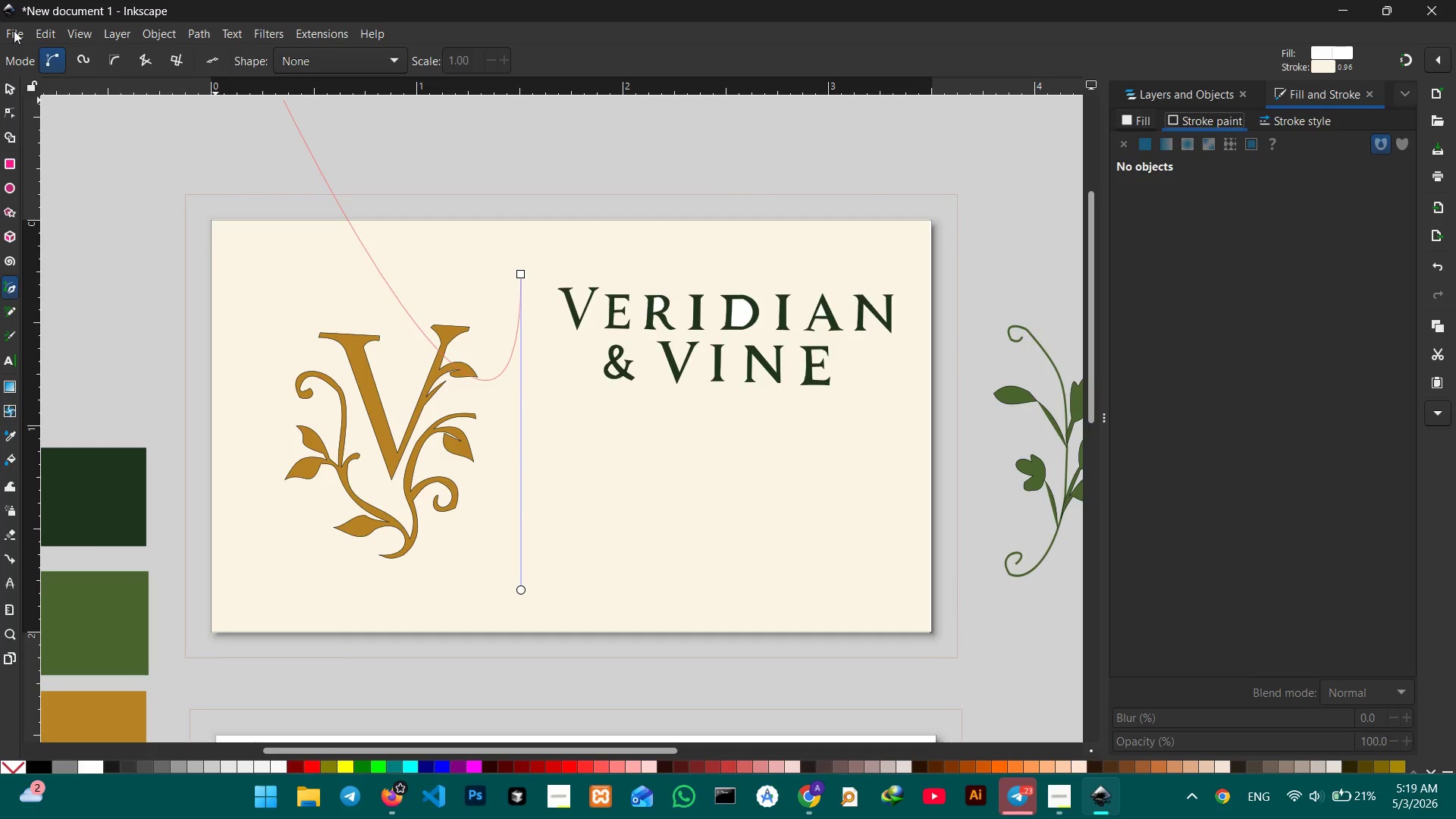 
left_click([8, 87])
 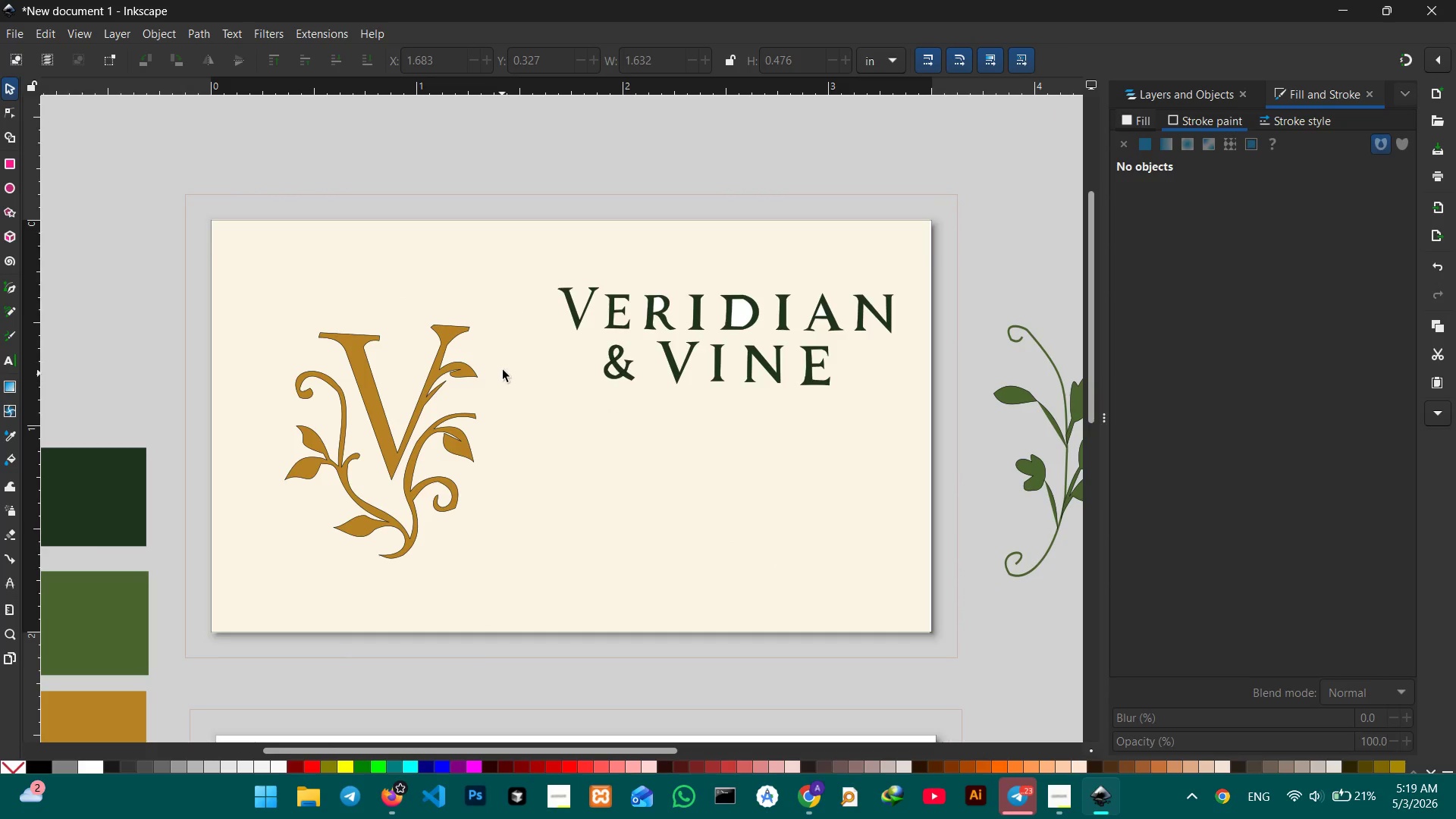 
left_click([536, 391])
 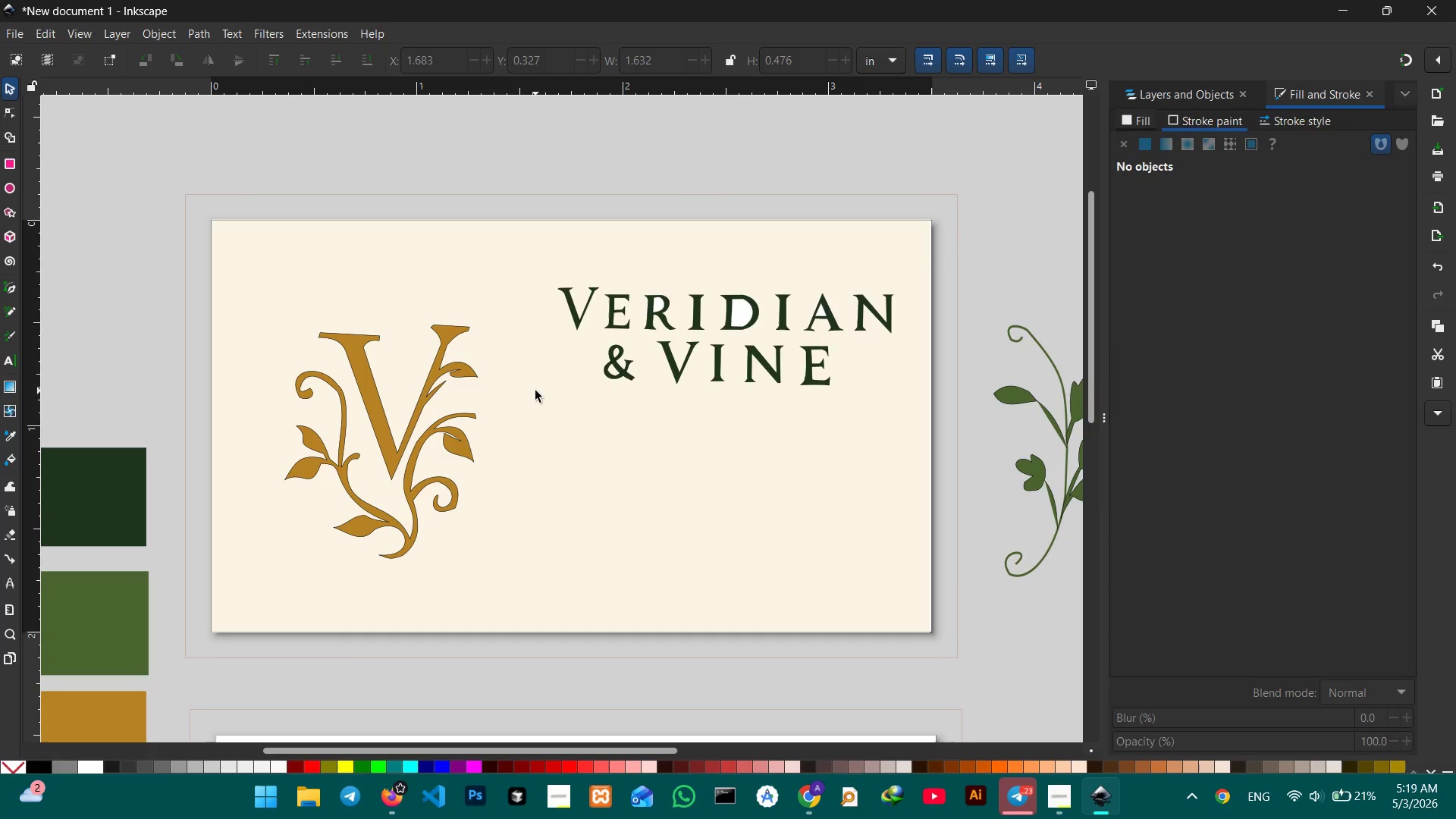 
hold_key(key=ControlLeft, duration=0.48)
 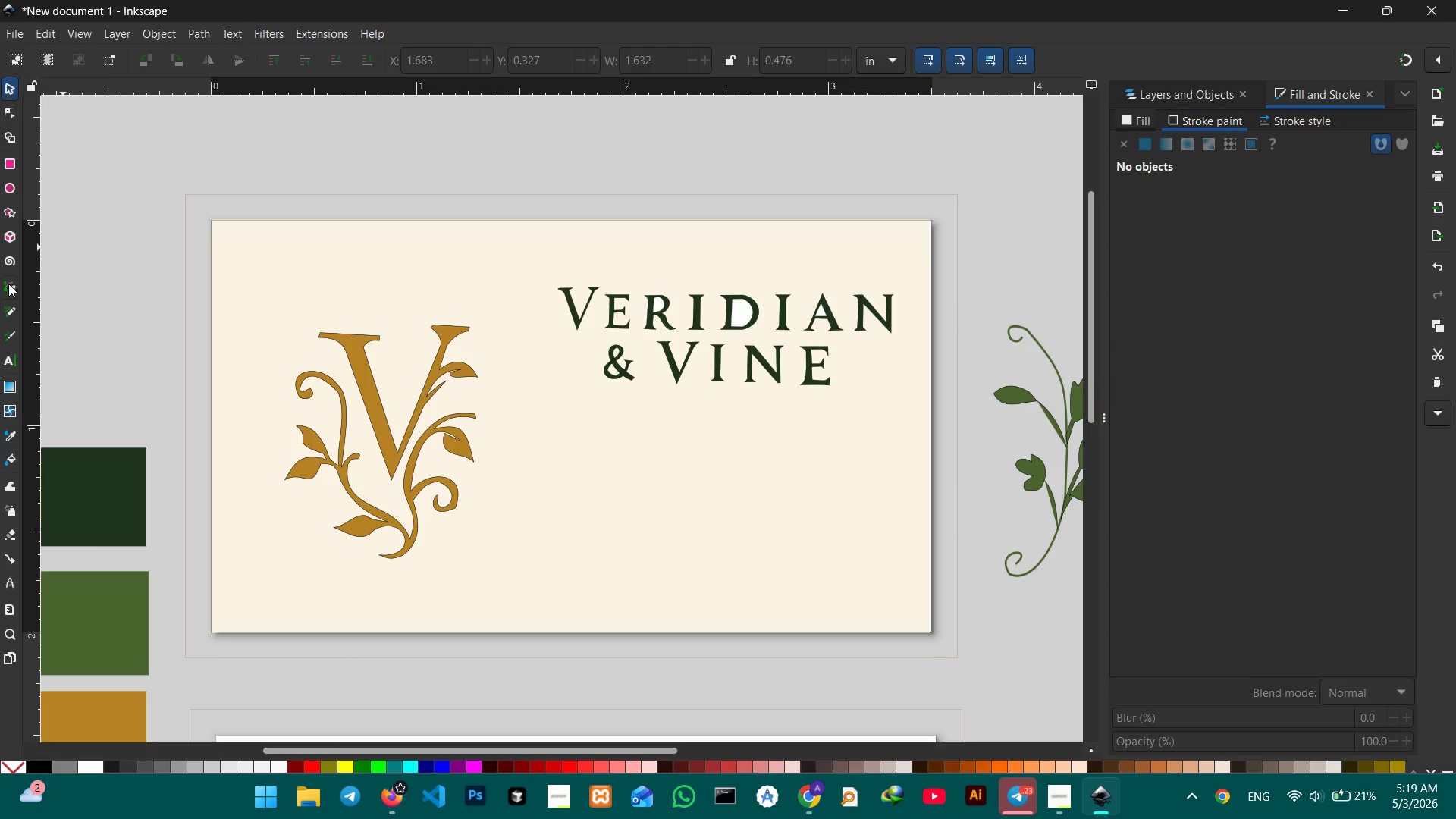 
left_click([8, 284])
 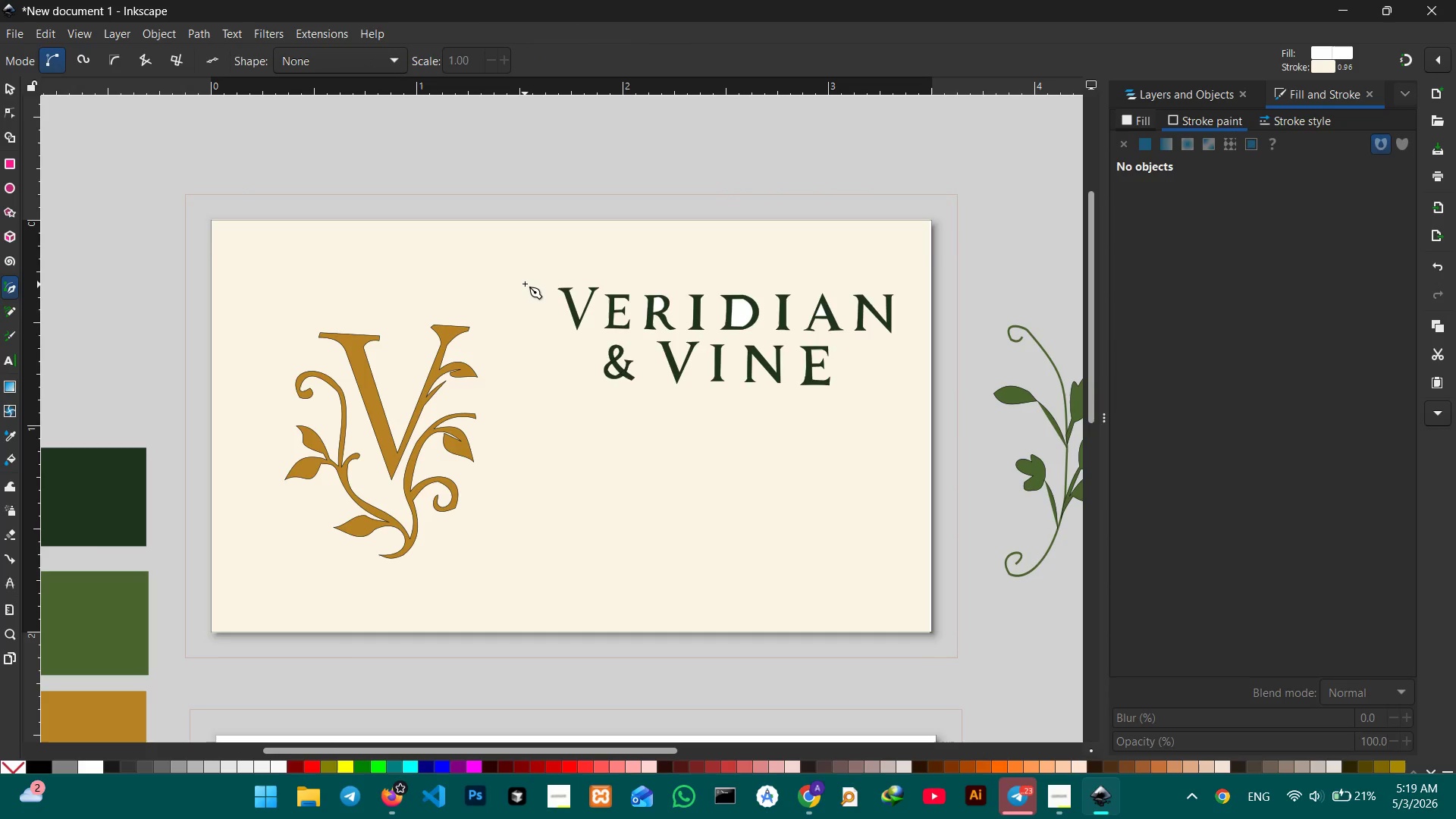 
left_click([525, 281])
 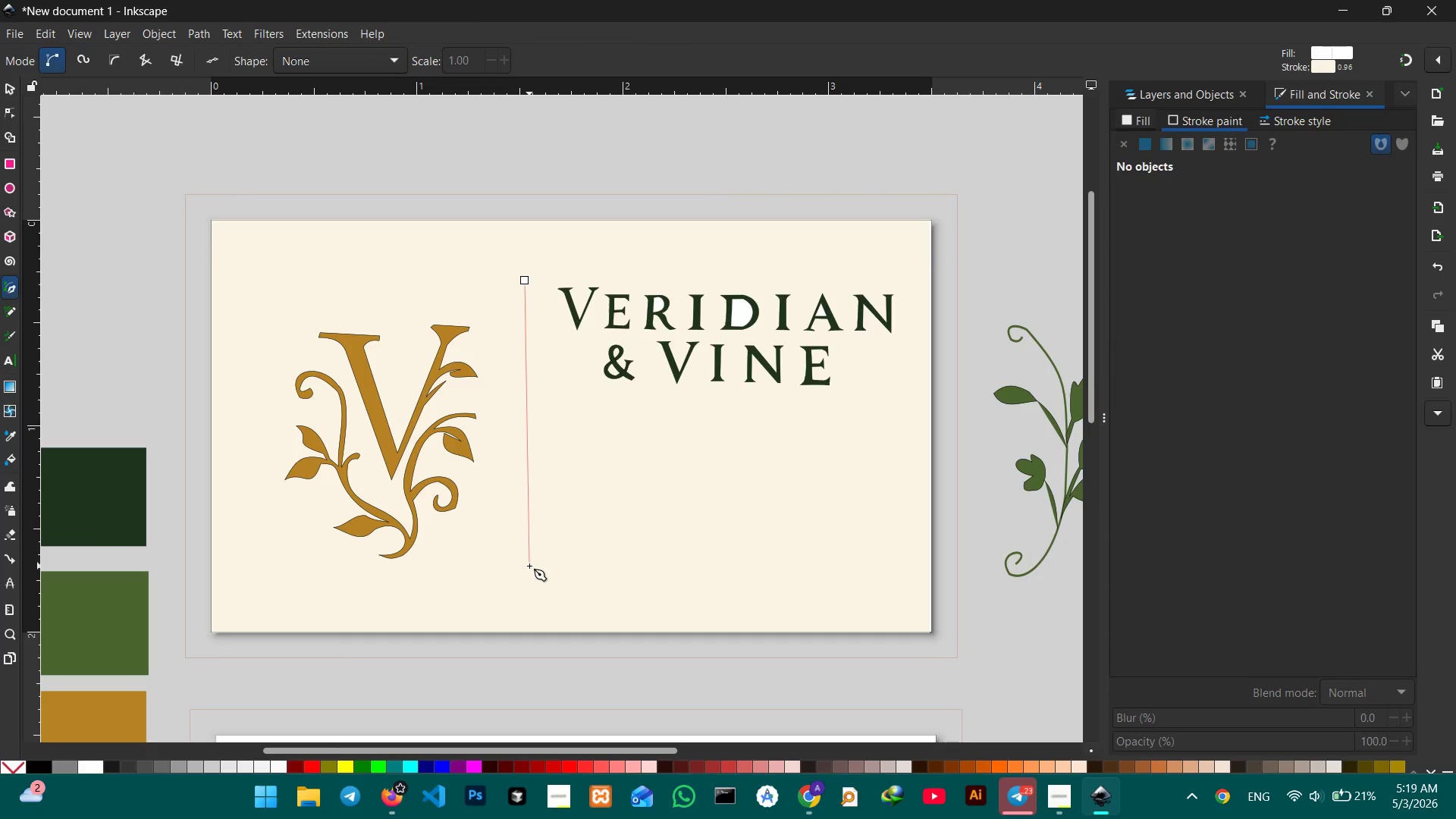 
hold_key(key=ShiftLeft, duration=5.08)
 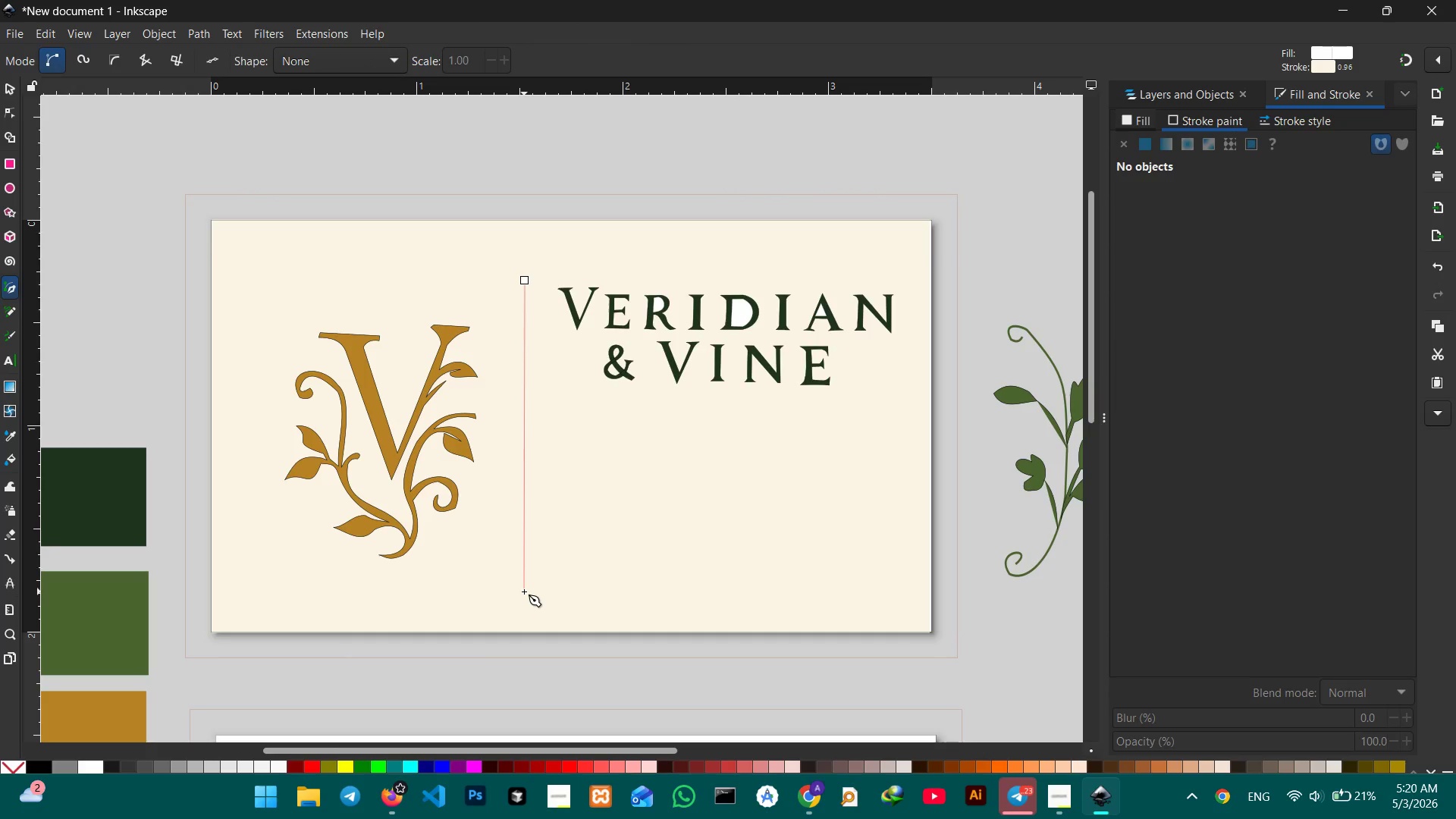 
left_click([524, 592])
 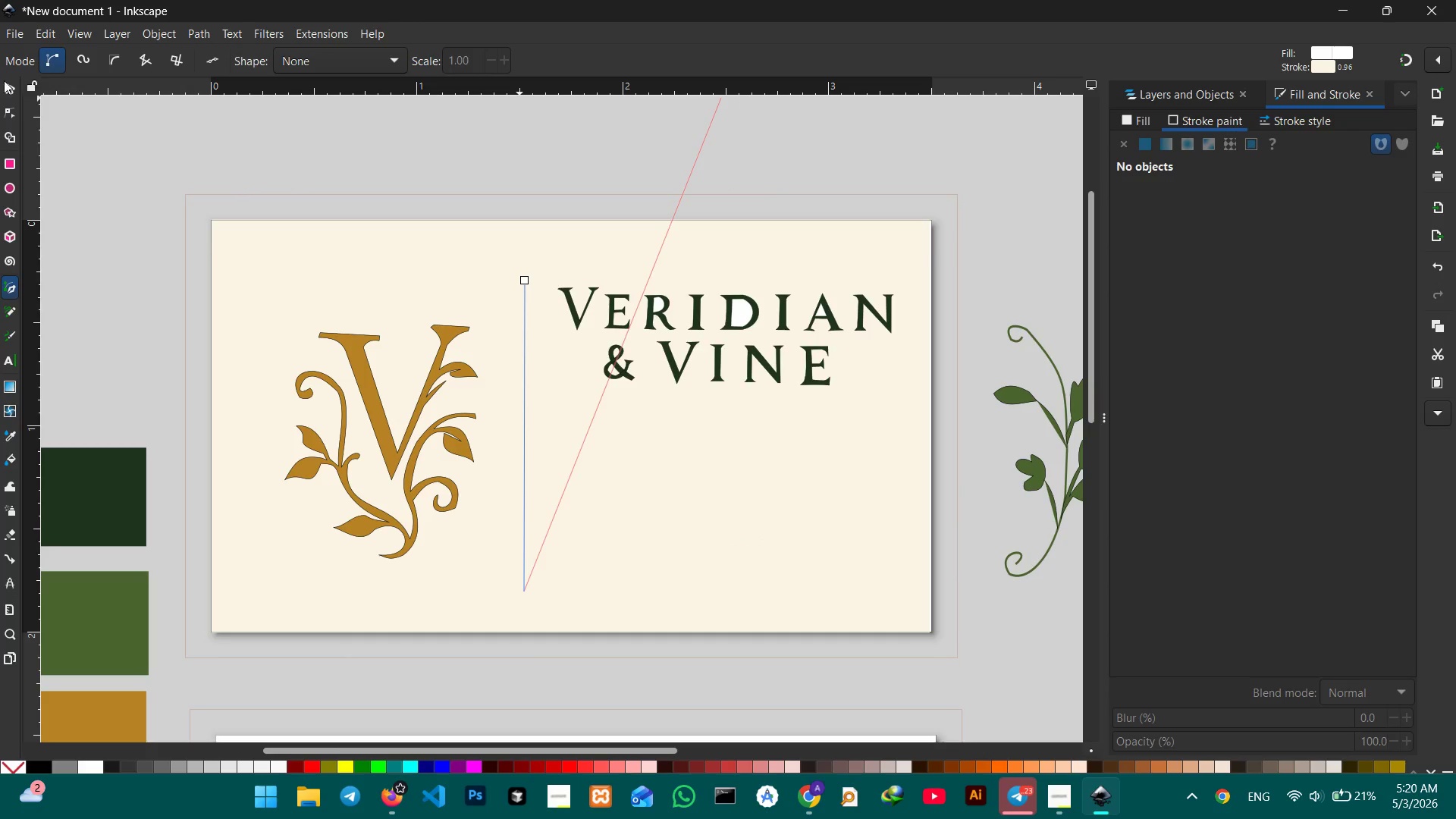 
key(Space)
 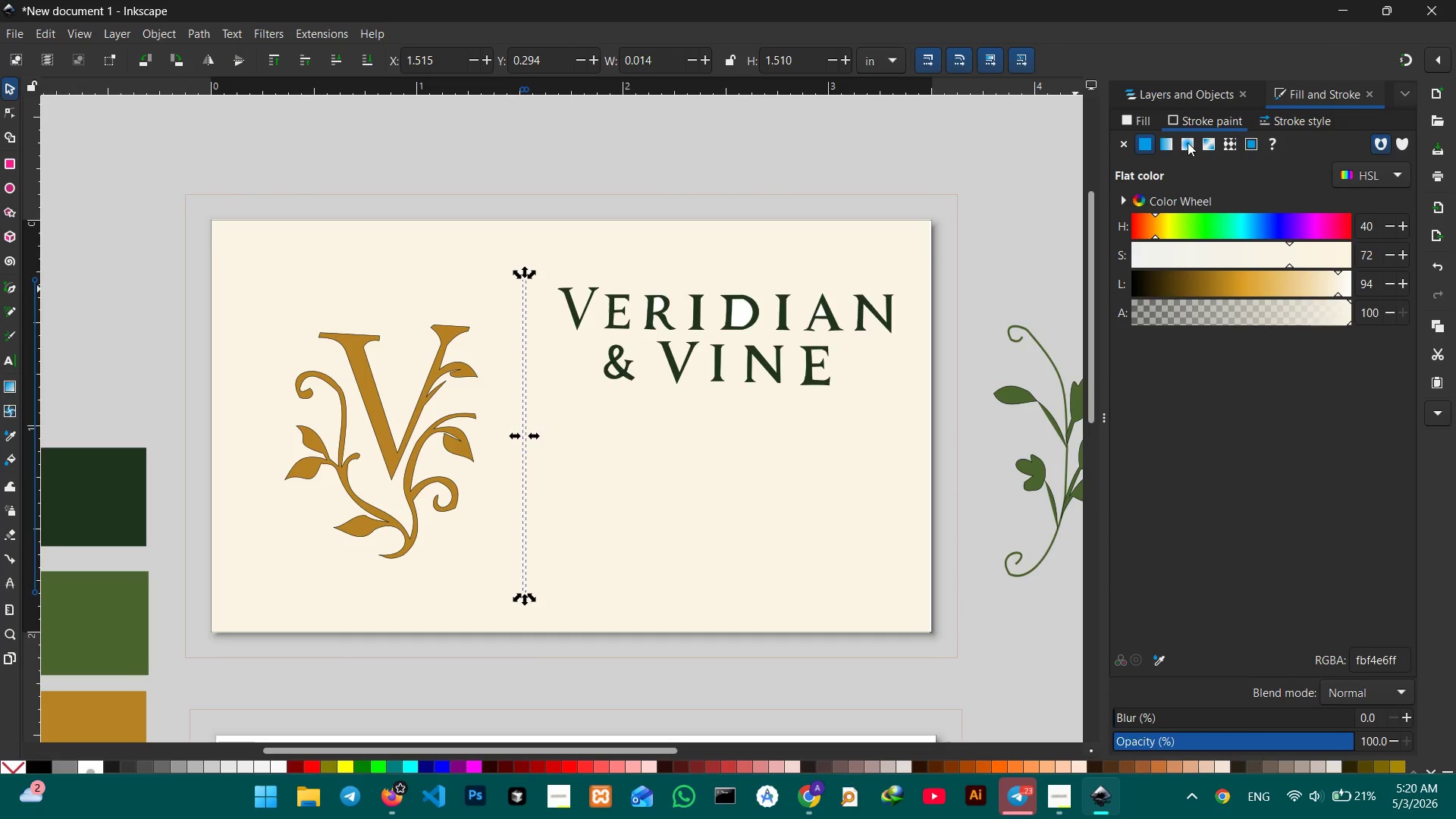 
left_click([1175, 121])
 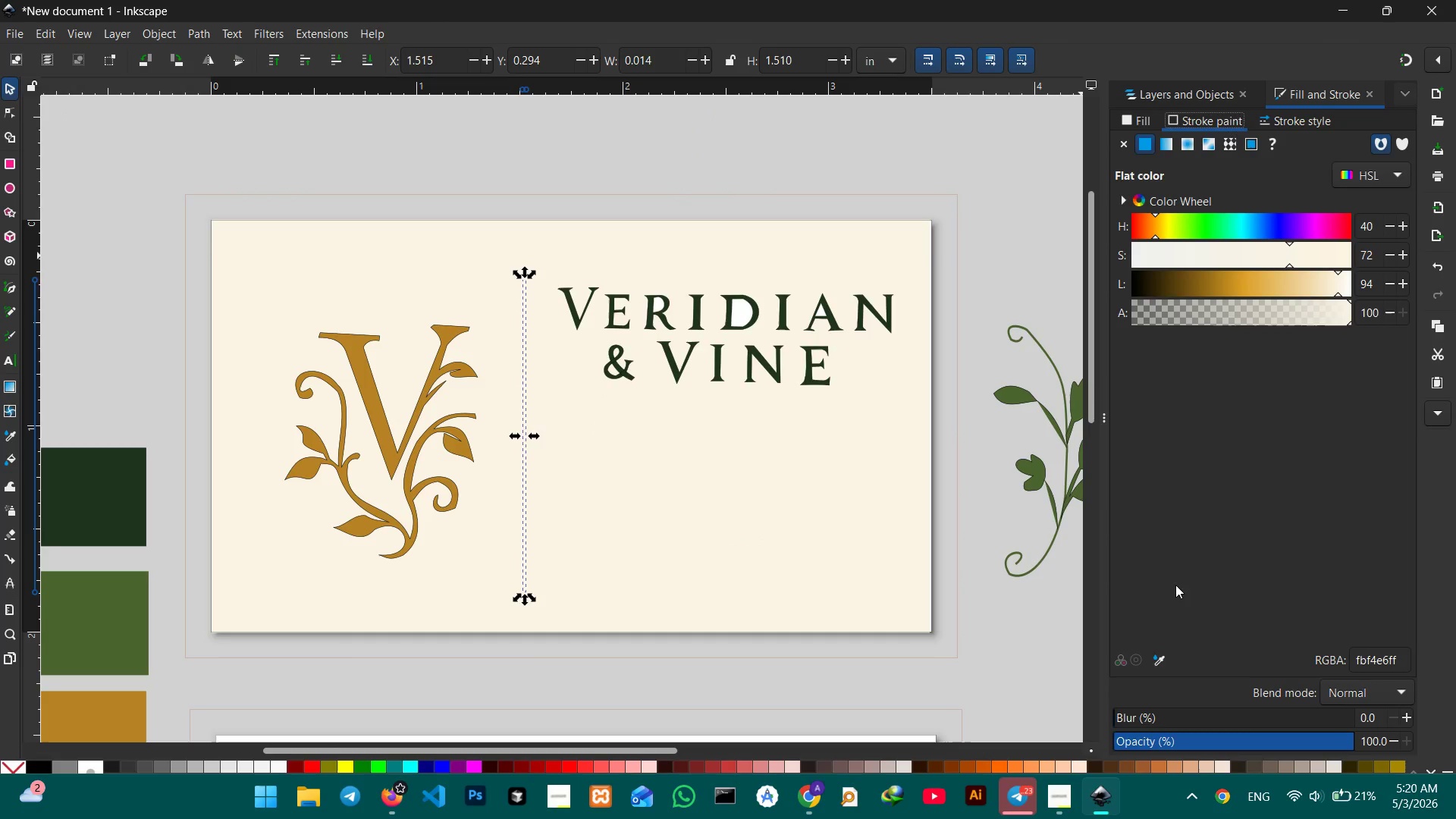 
left_click([1156, 654])
 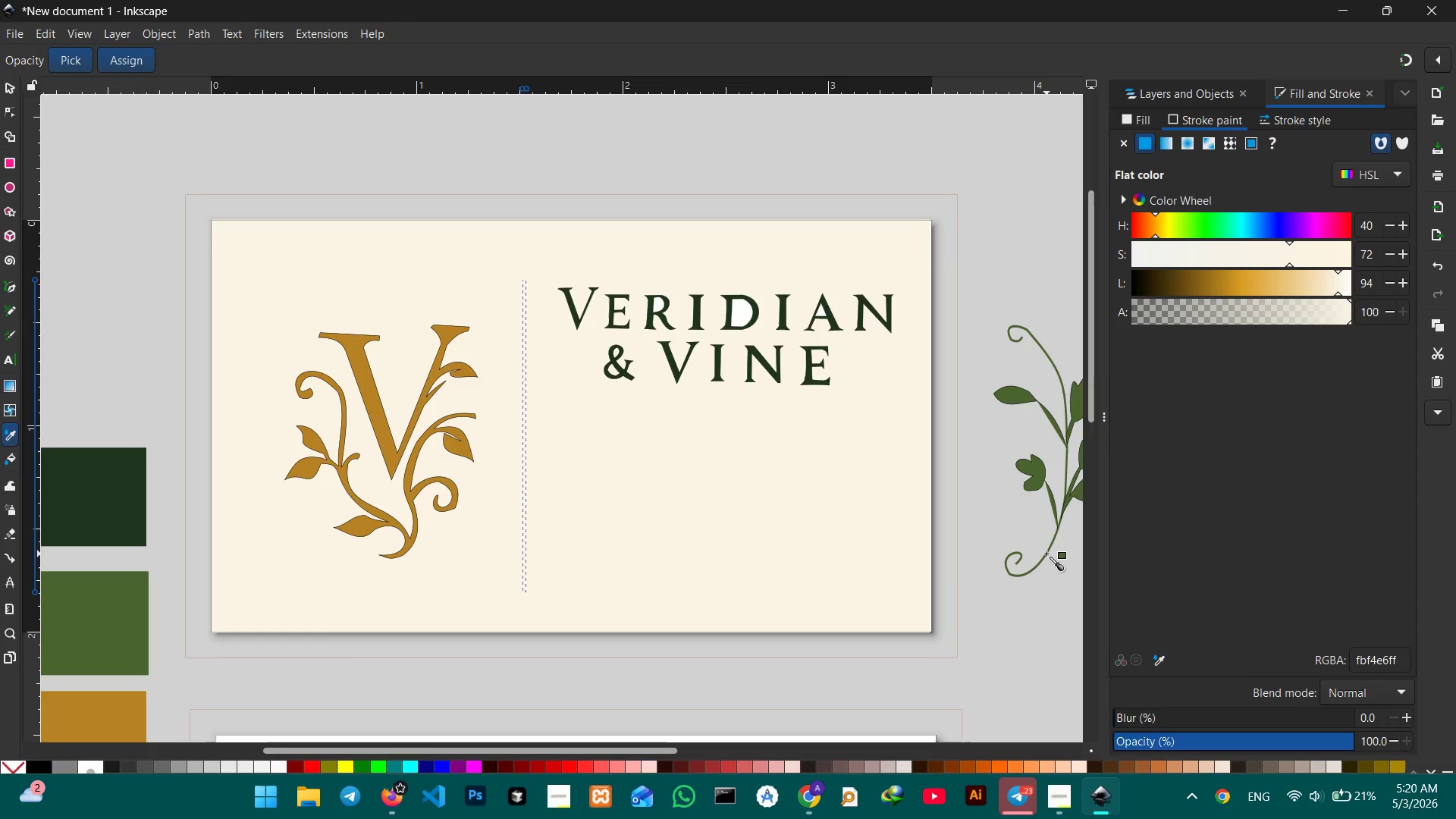 
left_click([1046, 554])
 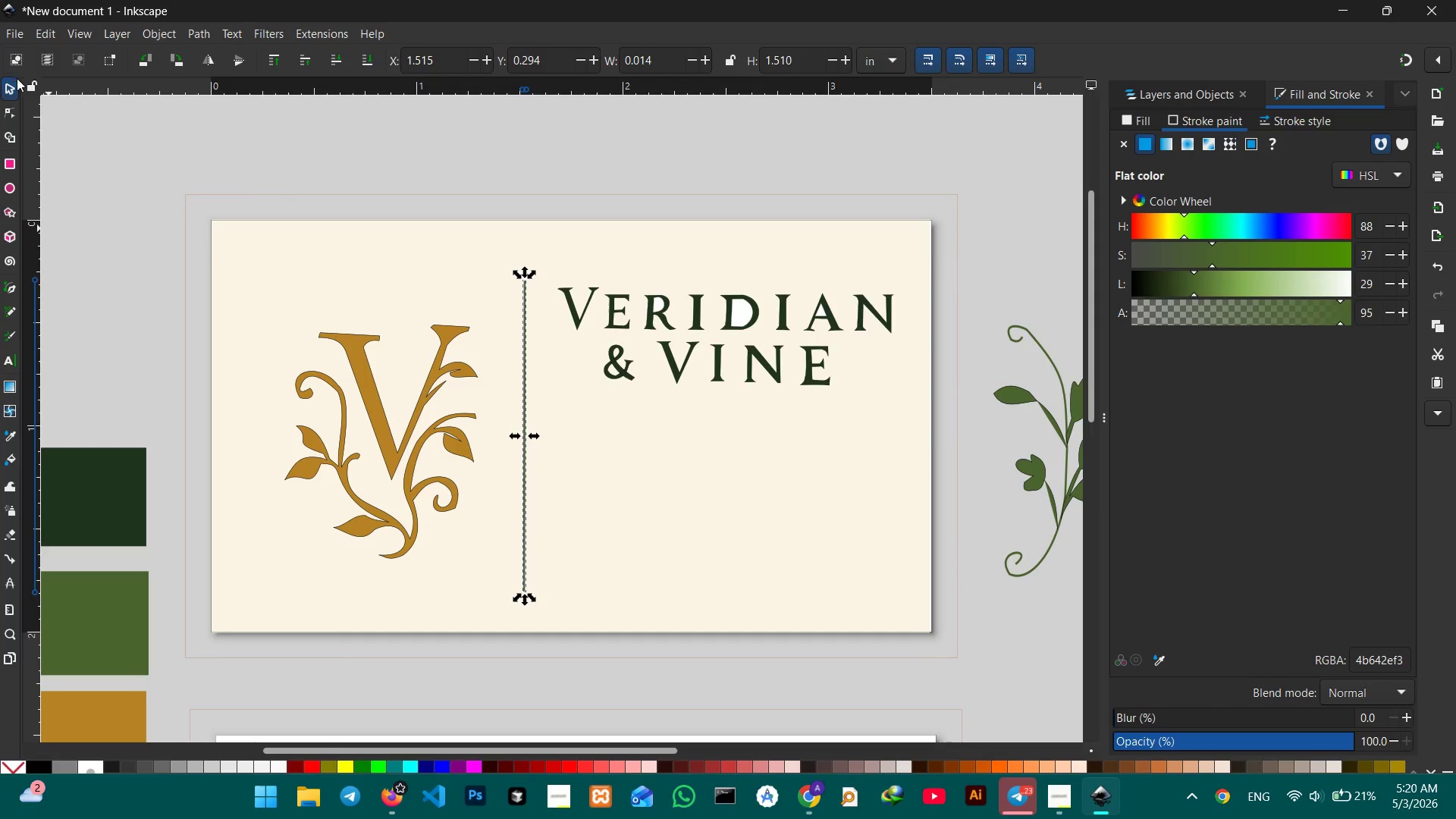 
double_click([413, 205])
 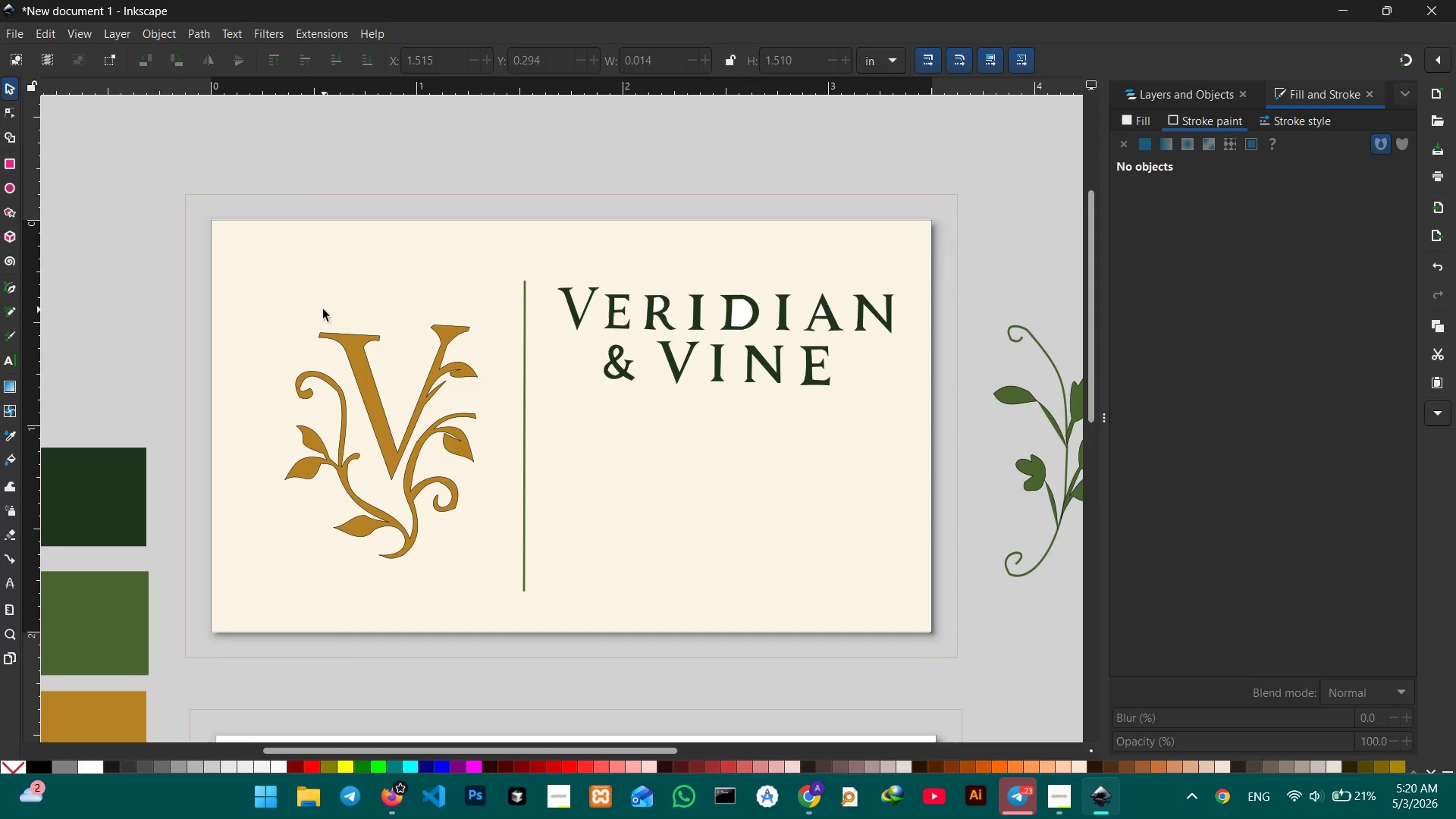 
left_click_drag(start_coordinate=[265, 299], to_coordinate=[483, 579])
 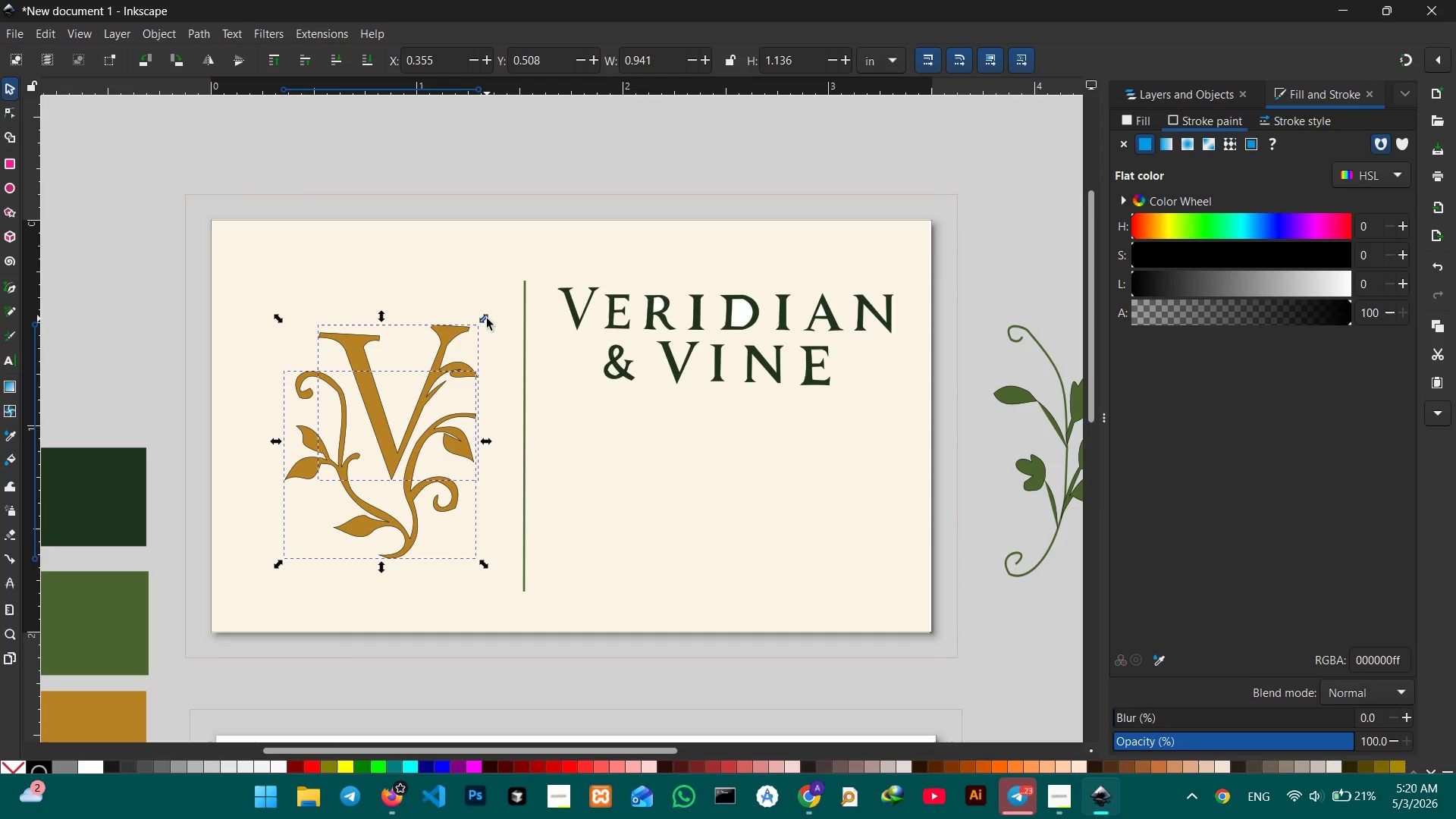 
left_click_drag(start_coordinate=[487, 318], to_coordinate=[434, 354])
 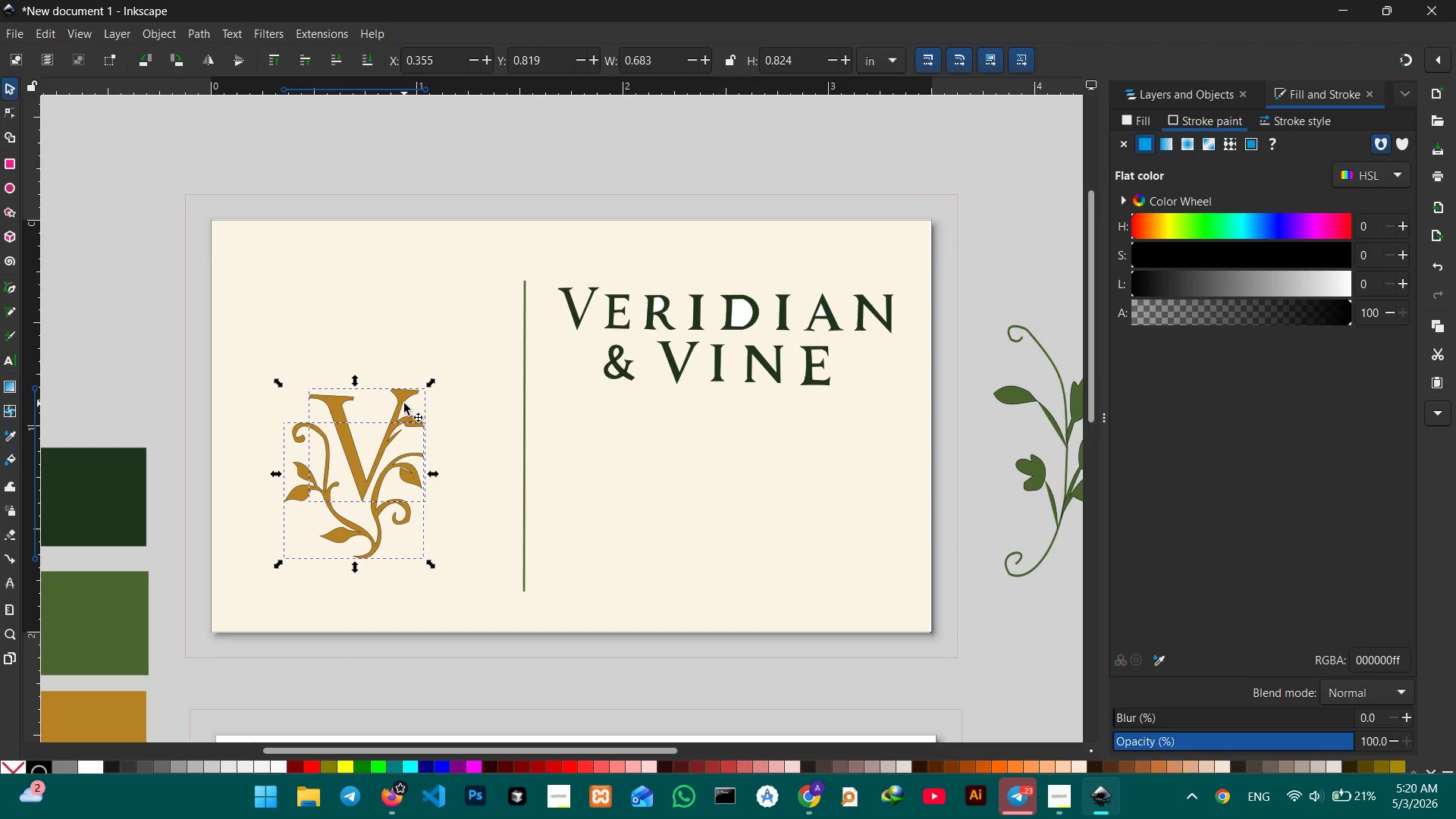 
hold_key(key=ControlLeft, duration=1.94)
 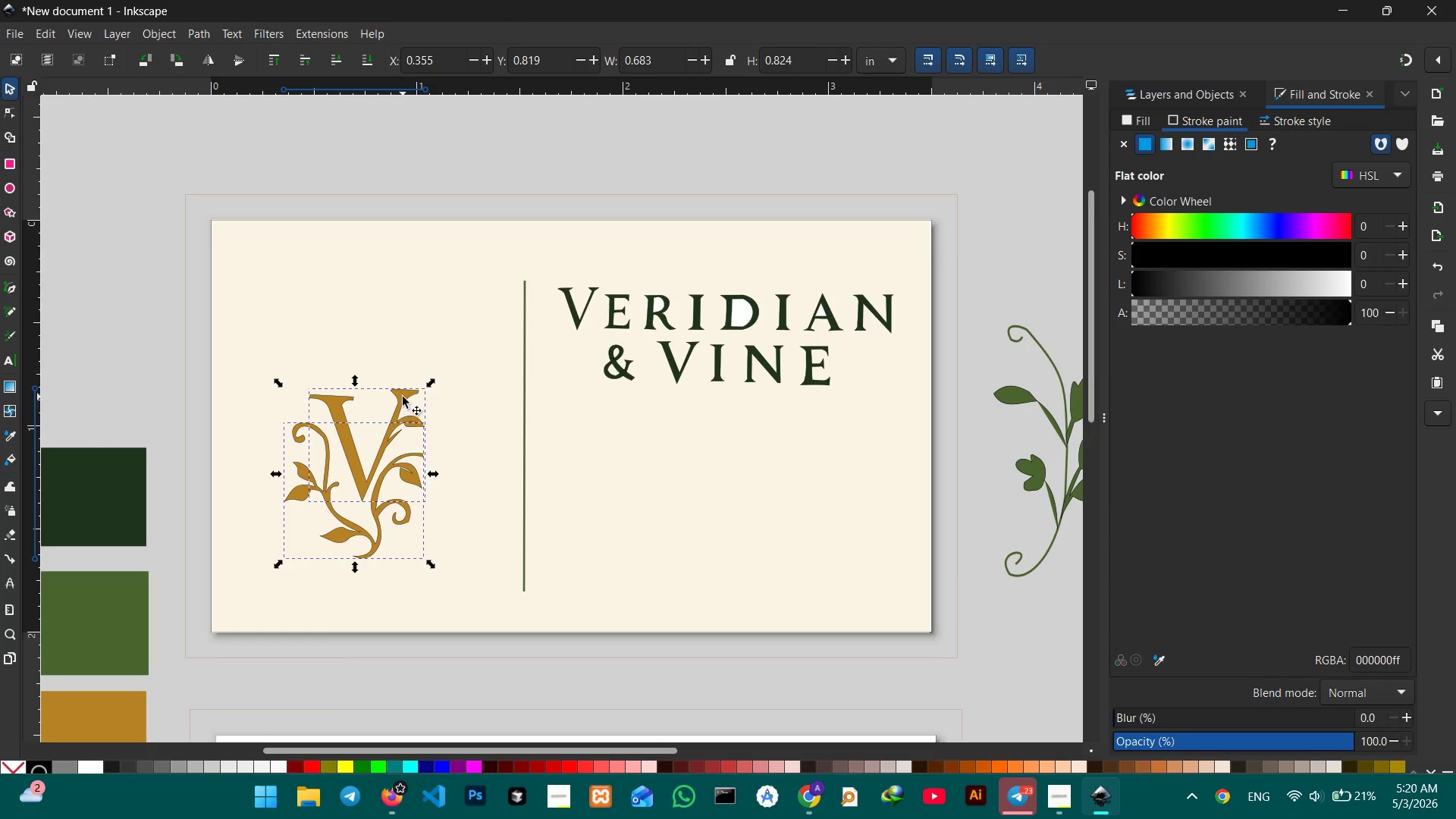 
left_click_drag(start_coordinate=[403, 395], to_coordinate=[428, 353])
 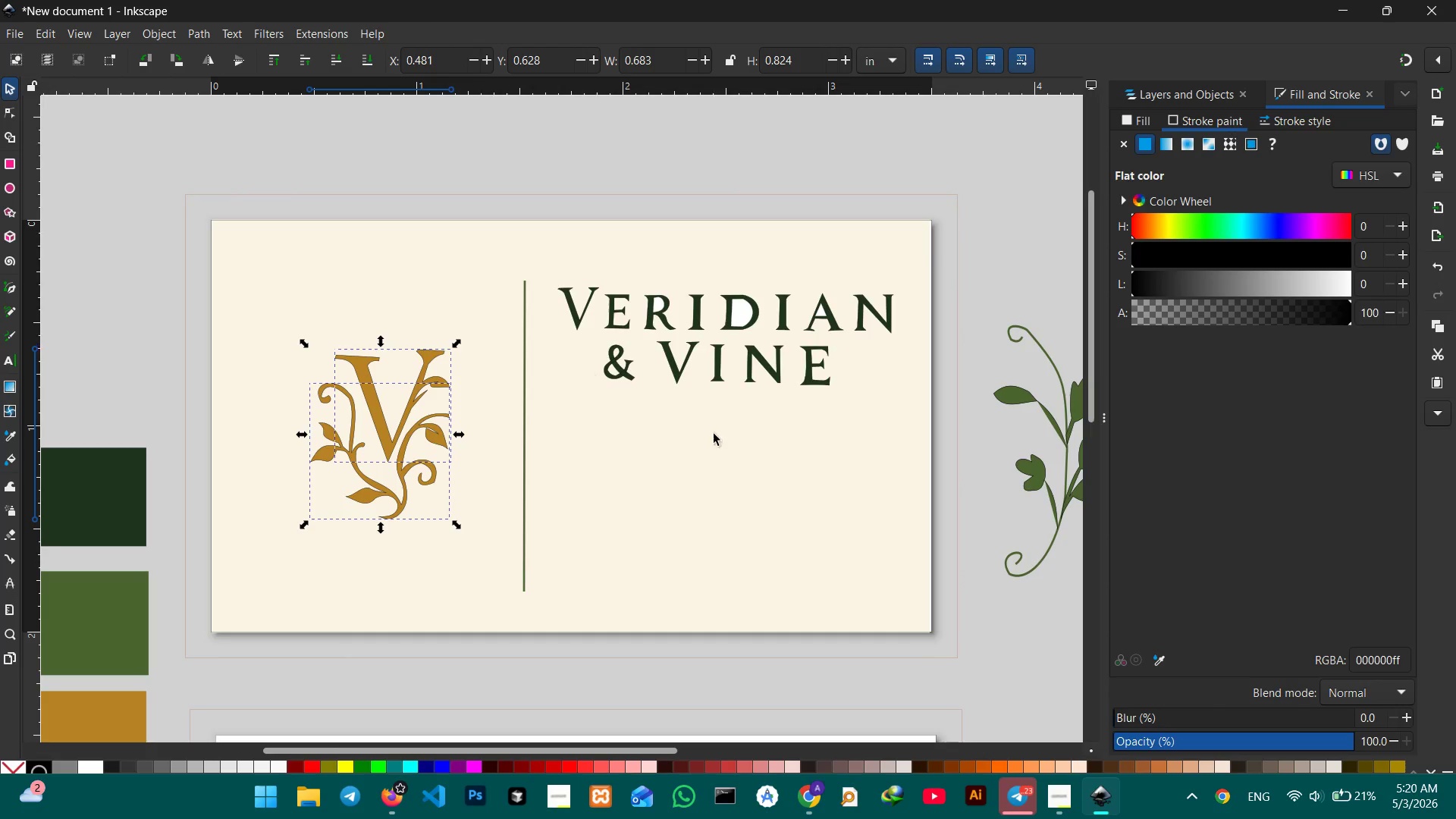 
key(Control+G)
 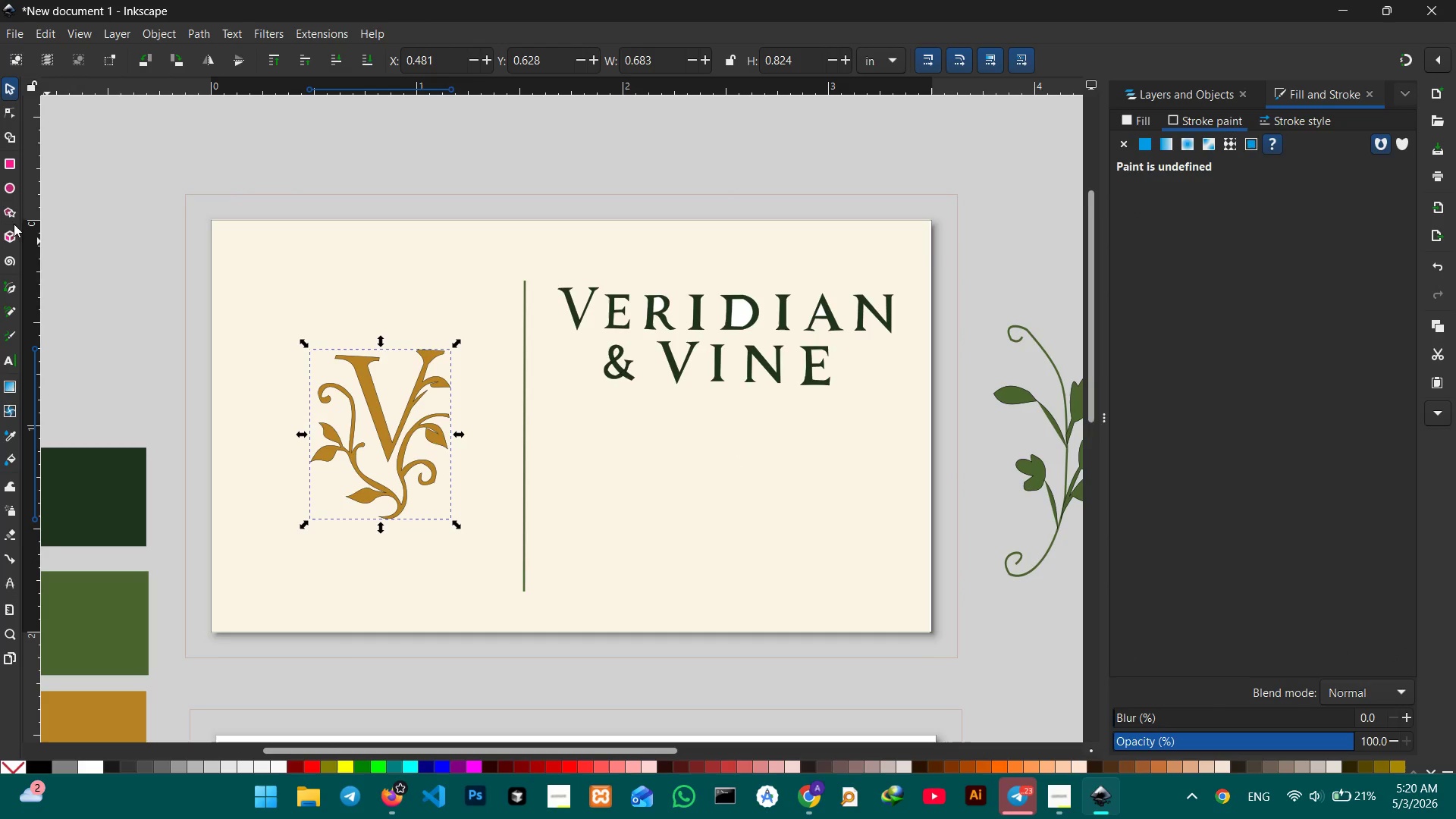 
left_click([13, 187])
 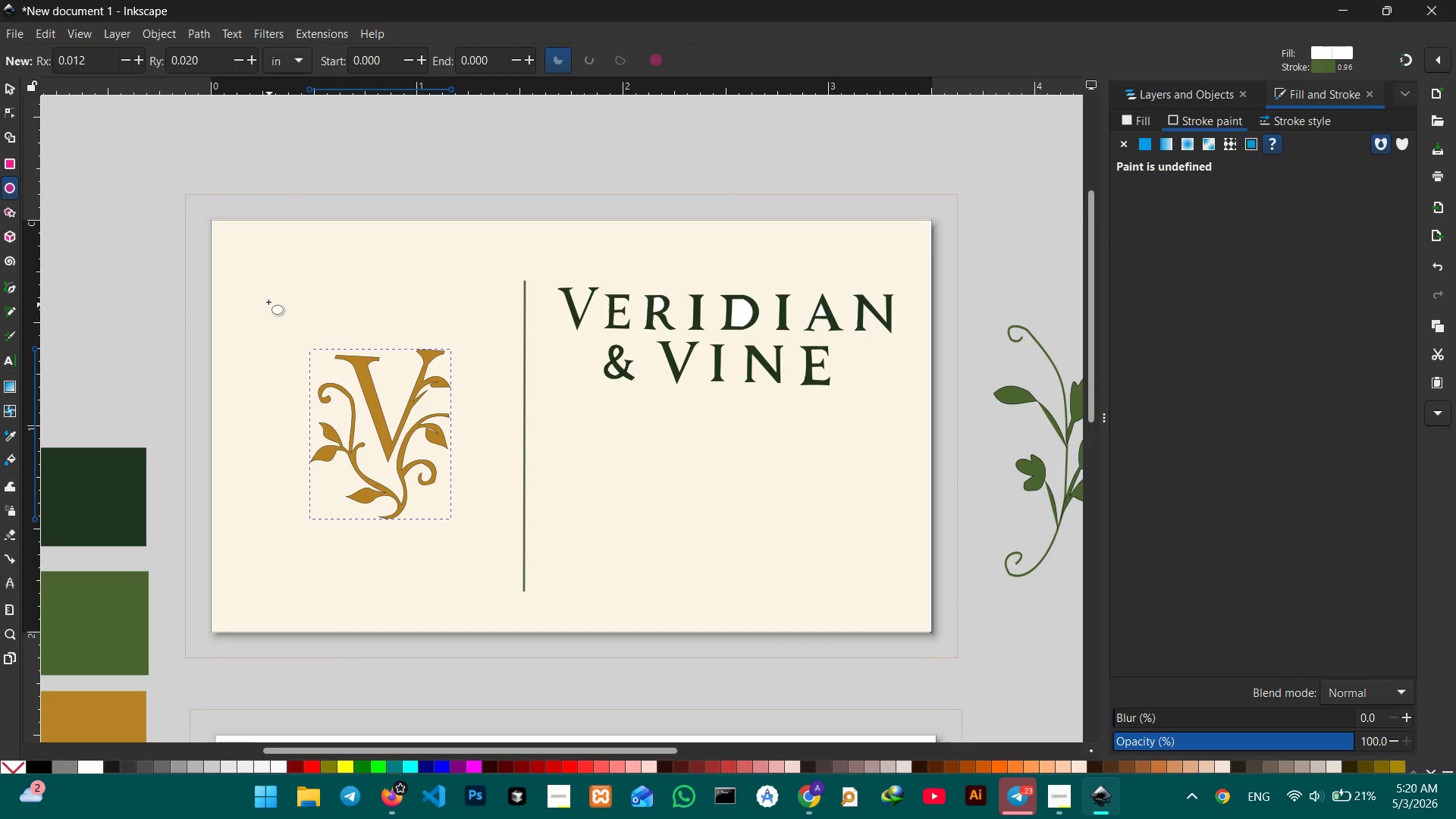 
hold_key(key=ShiftLeft, duration=1.19)
left_click_drag(start_coordinate=[254, 290], to_coordinate=[402, 493])
 